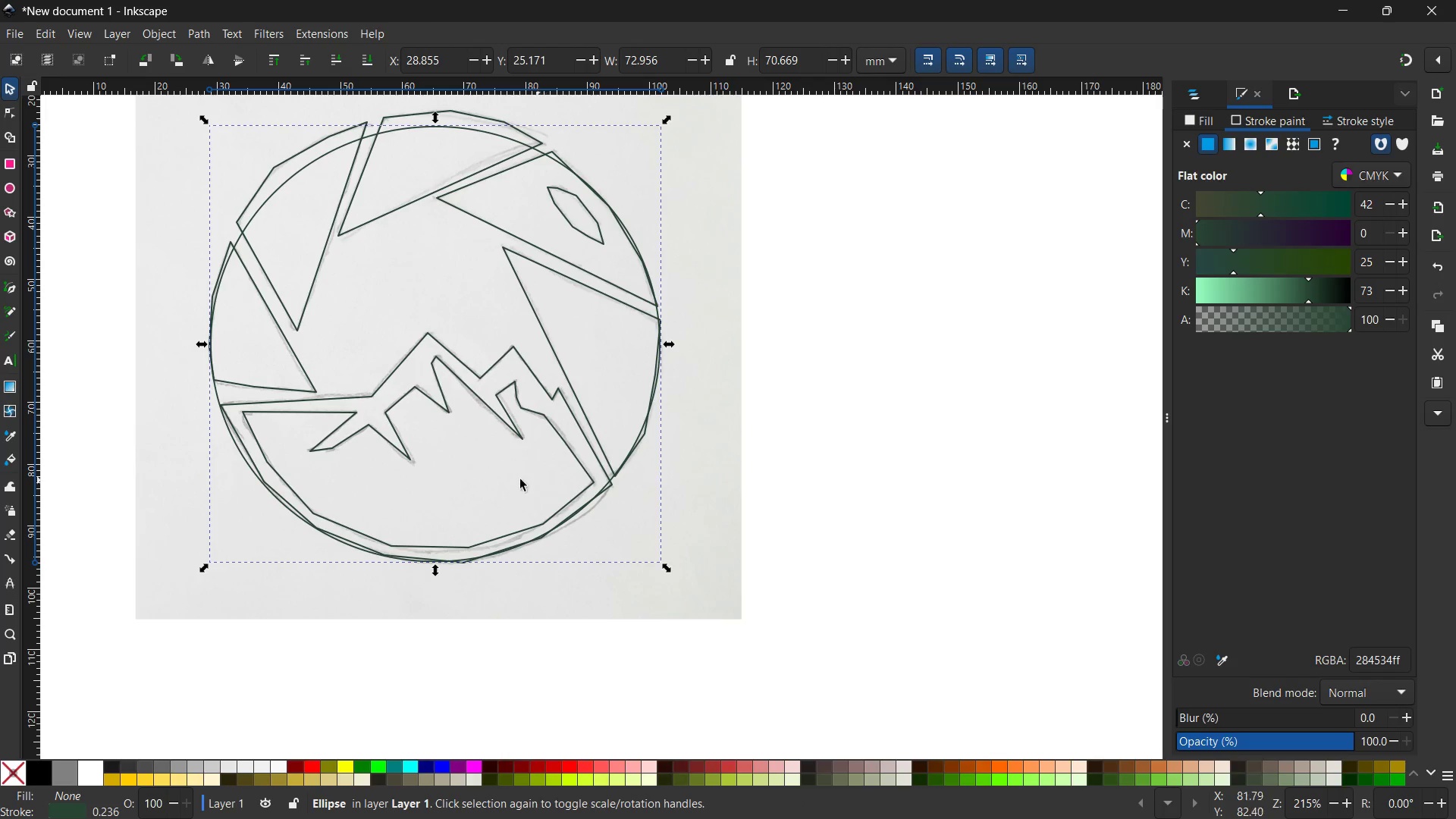 
scroll: coordinate [426, 482], scroll_direction: up, amount: 1.0
 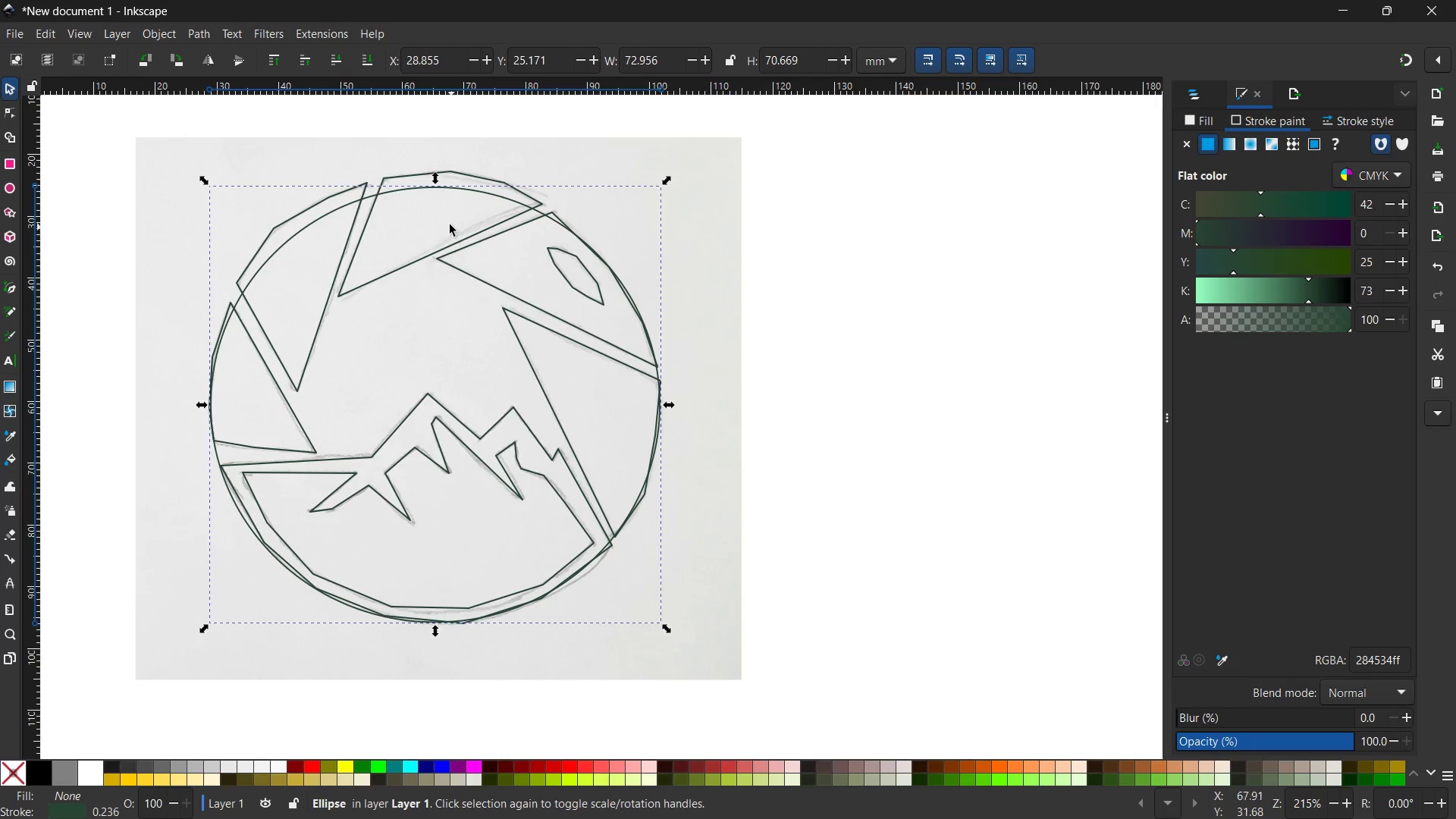 
hold_key(key=ControlLeft, duration=6.62)
left_click_drag(start_coordinate=[435, 177], to_coordinate=[434, 162])
 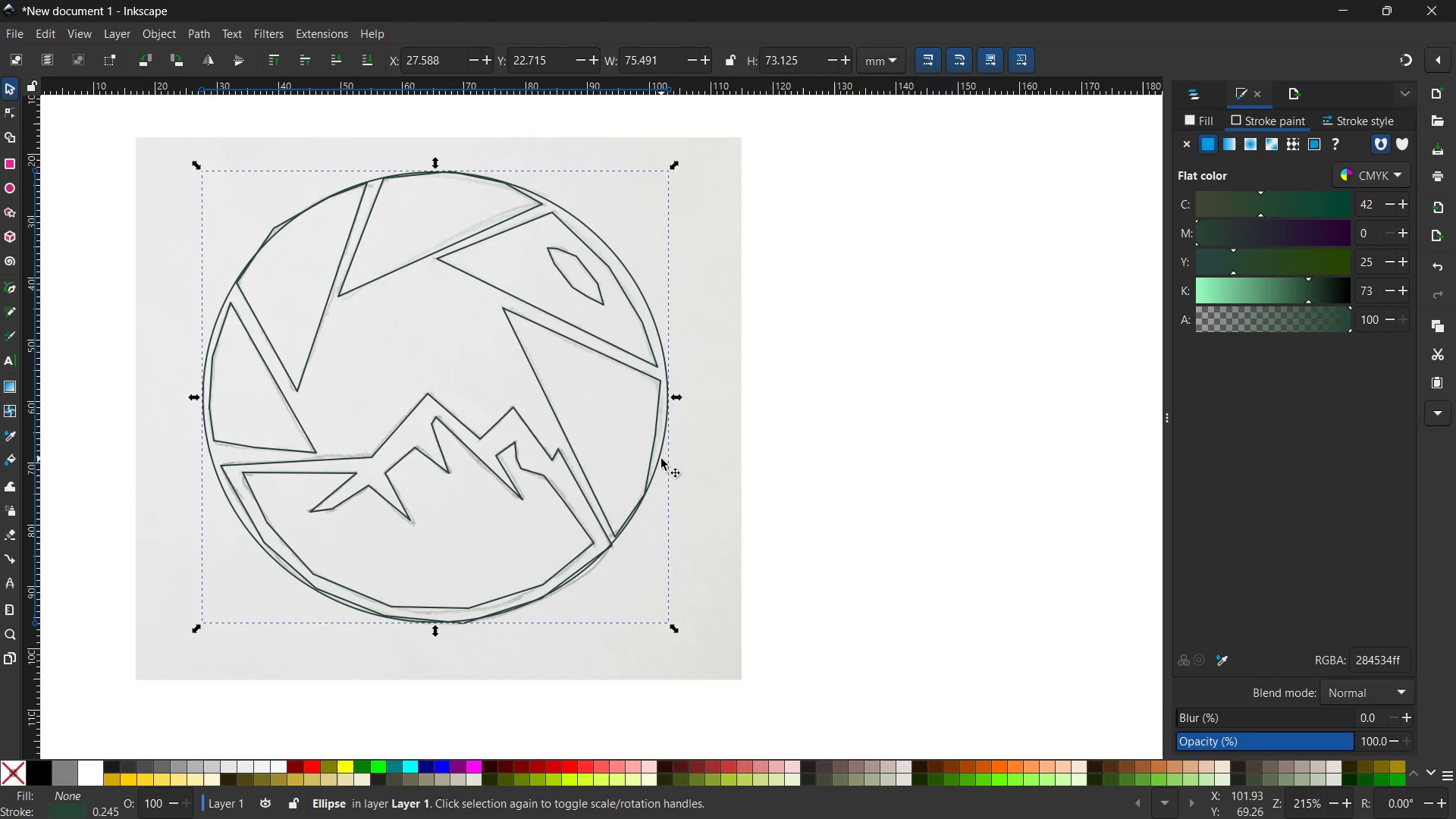 
wait(7.36)
 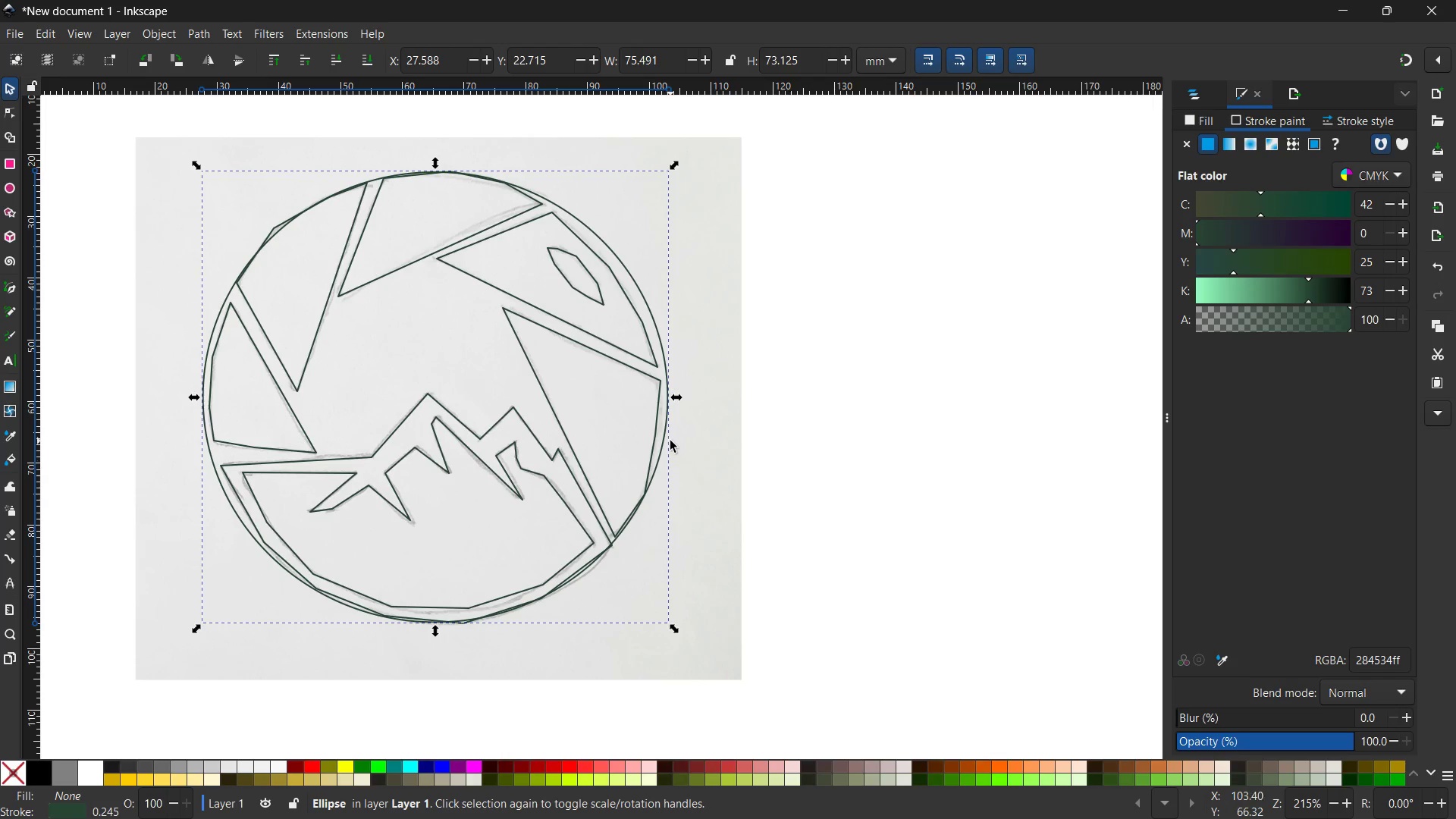 
left_click([742, 463])
 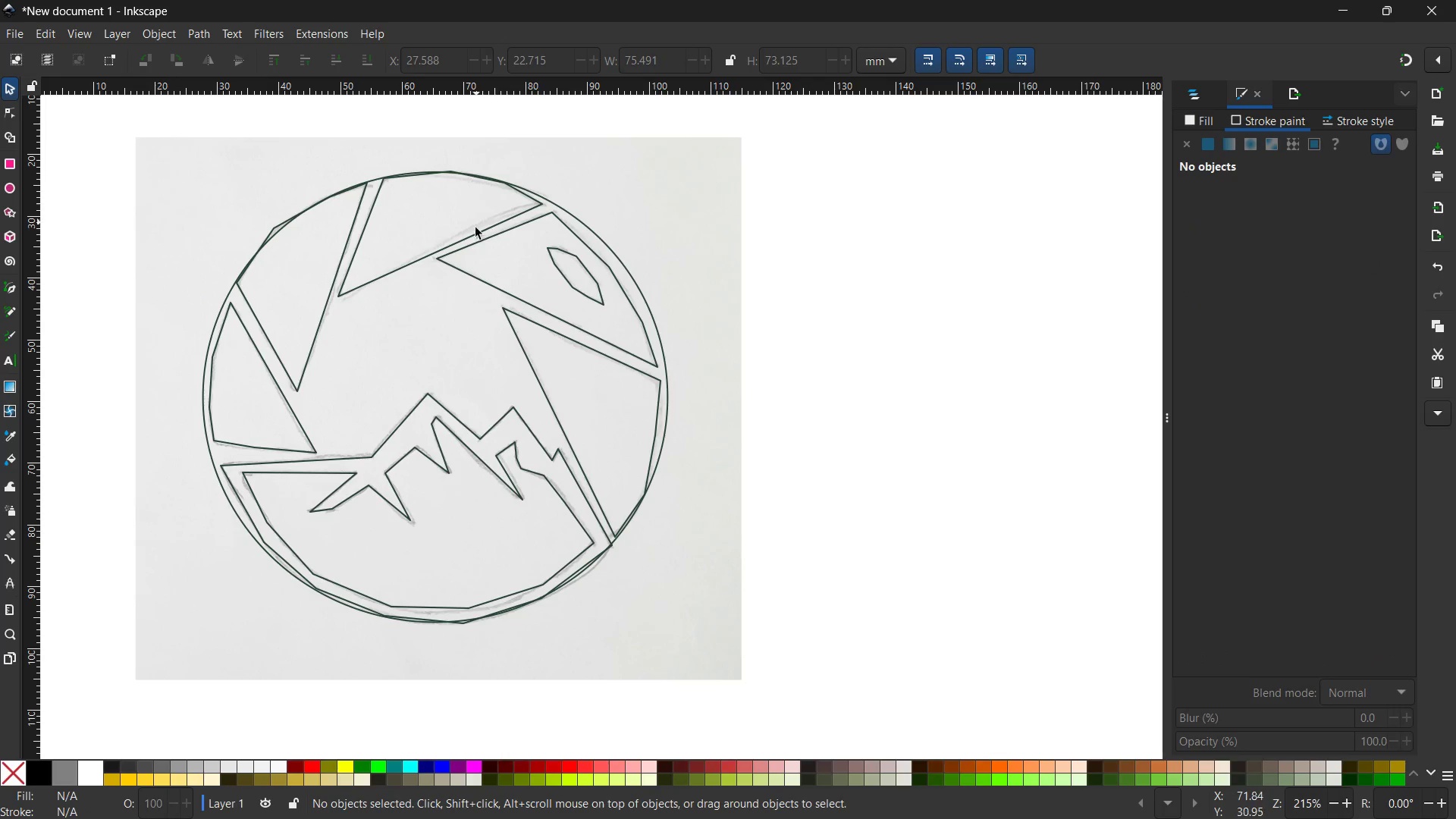 
left_click([475, 230])
 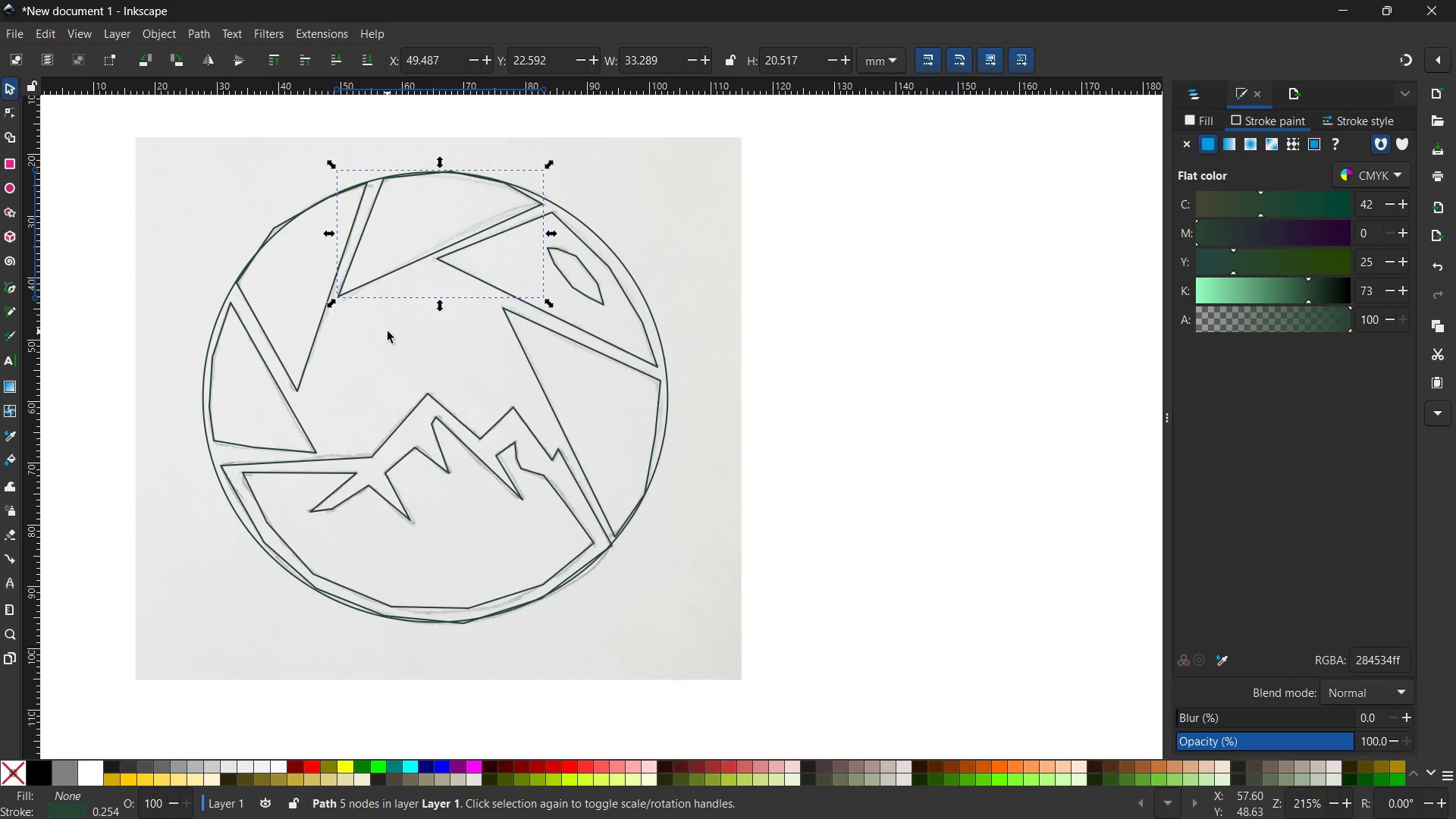 
scroll: coordinate [388, 331], scroll_direction: none, amount: 0.0
 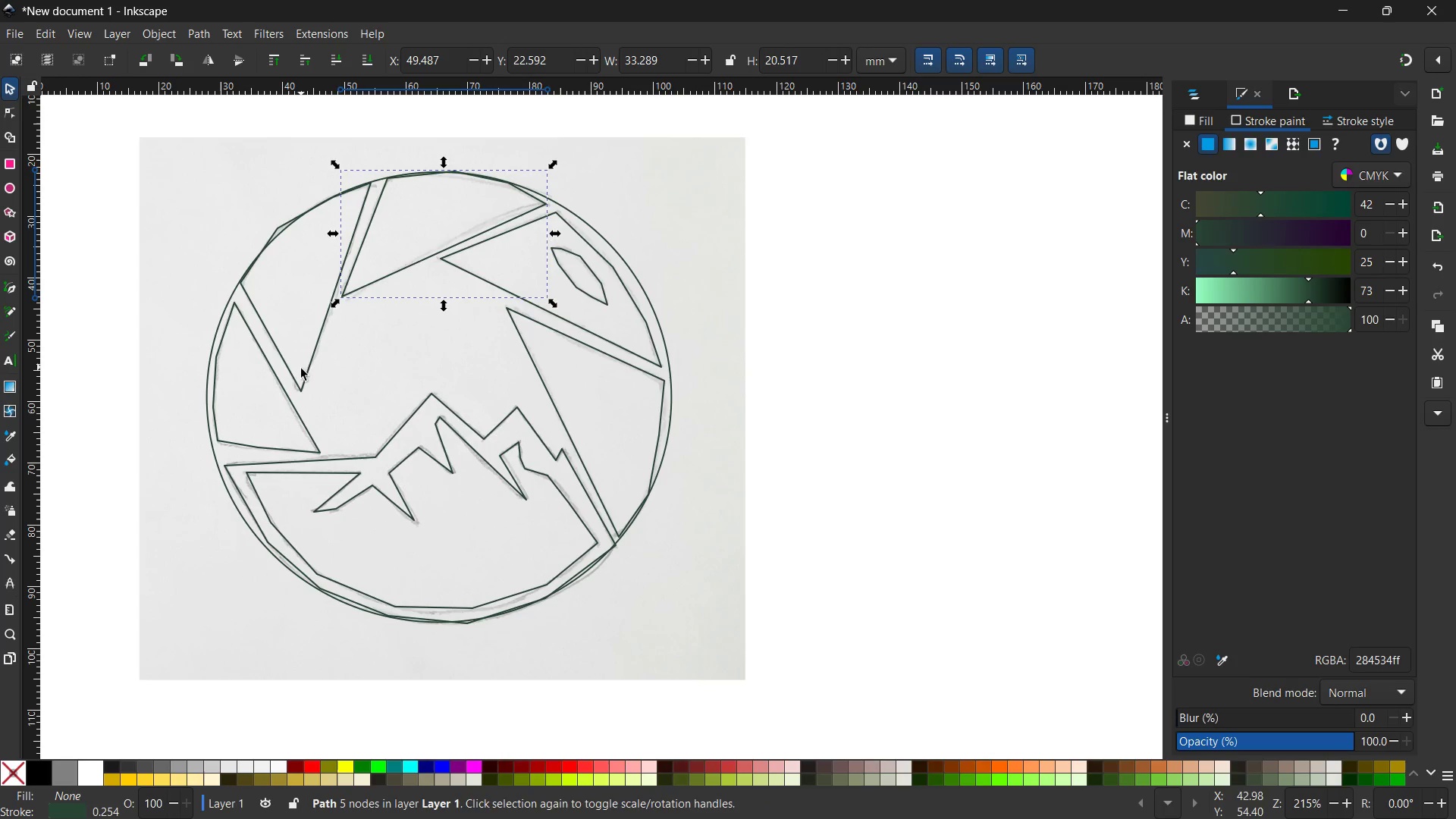 
hold_key(key=ShiftLeft, duration=5.53)
left_click([305, 431])
 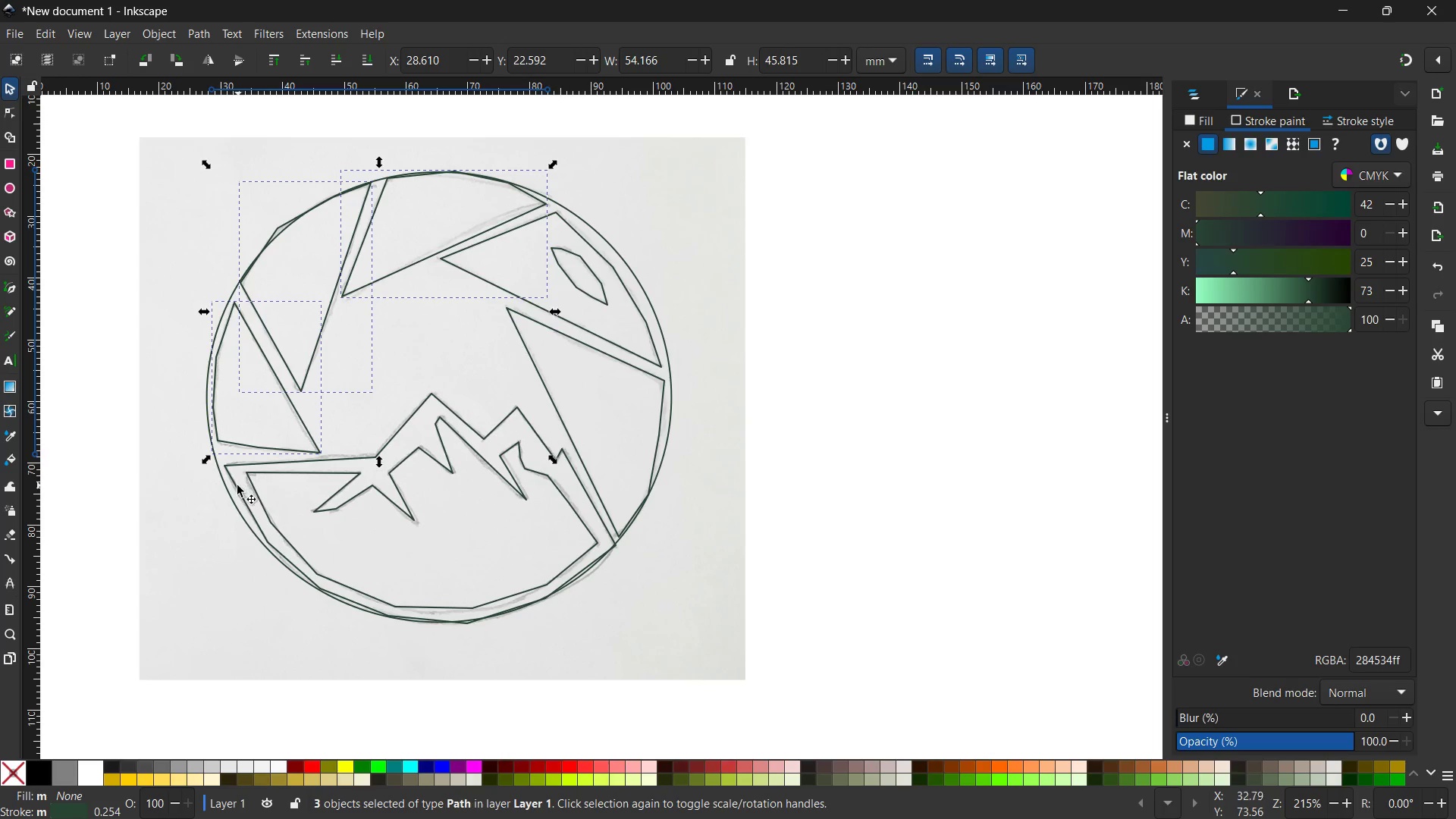 
left_click([237, 485])
 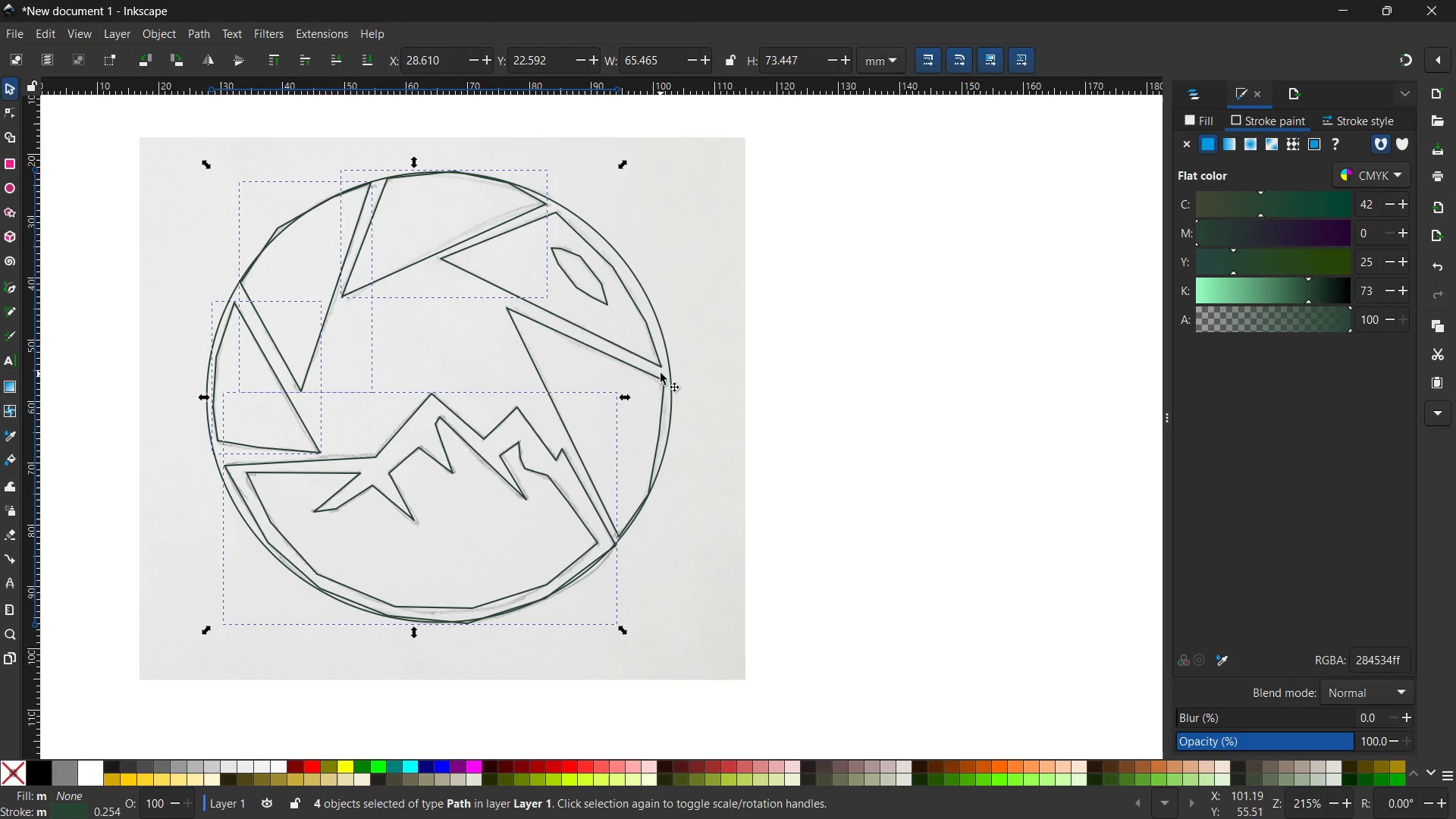 
left_click([659, 376])
 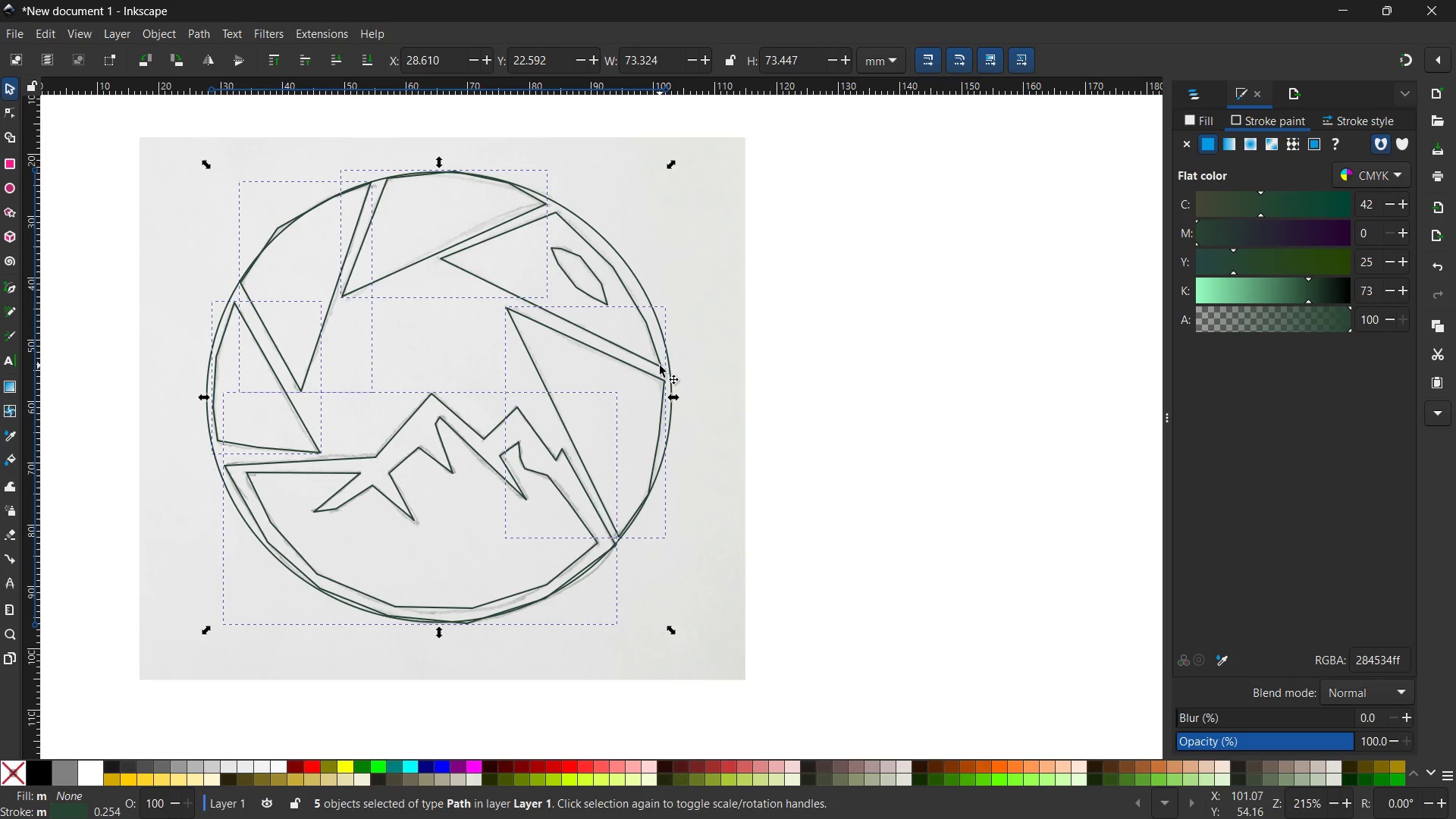 
double_click([660, 366])
 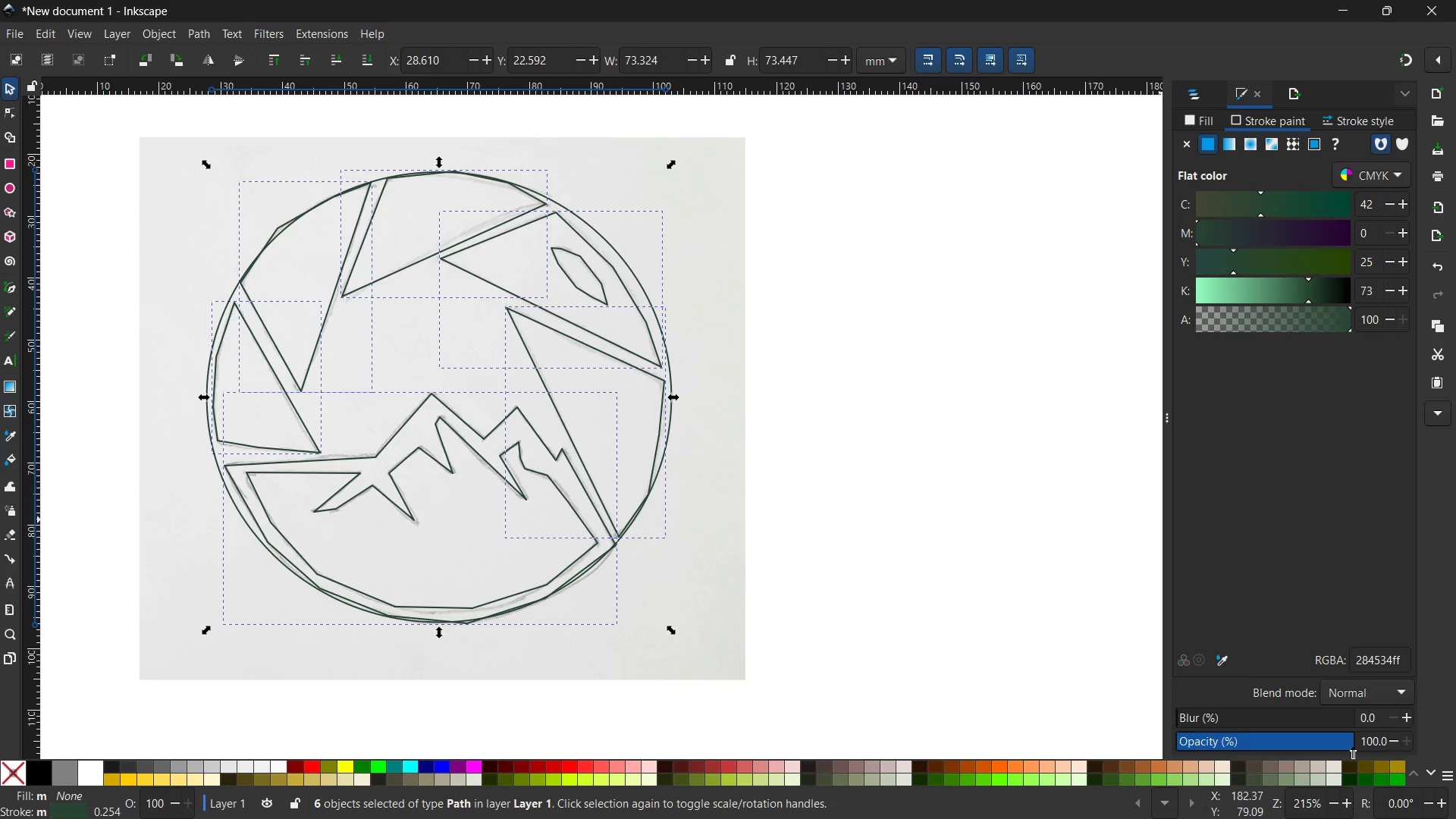 
left_click_drag(start_coordinate=[1351, 745], to_coordinate=[1294, 745])
 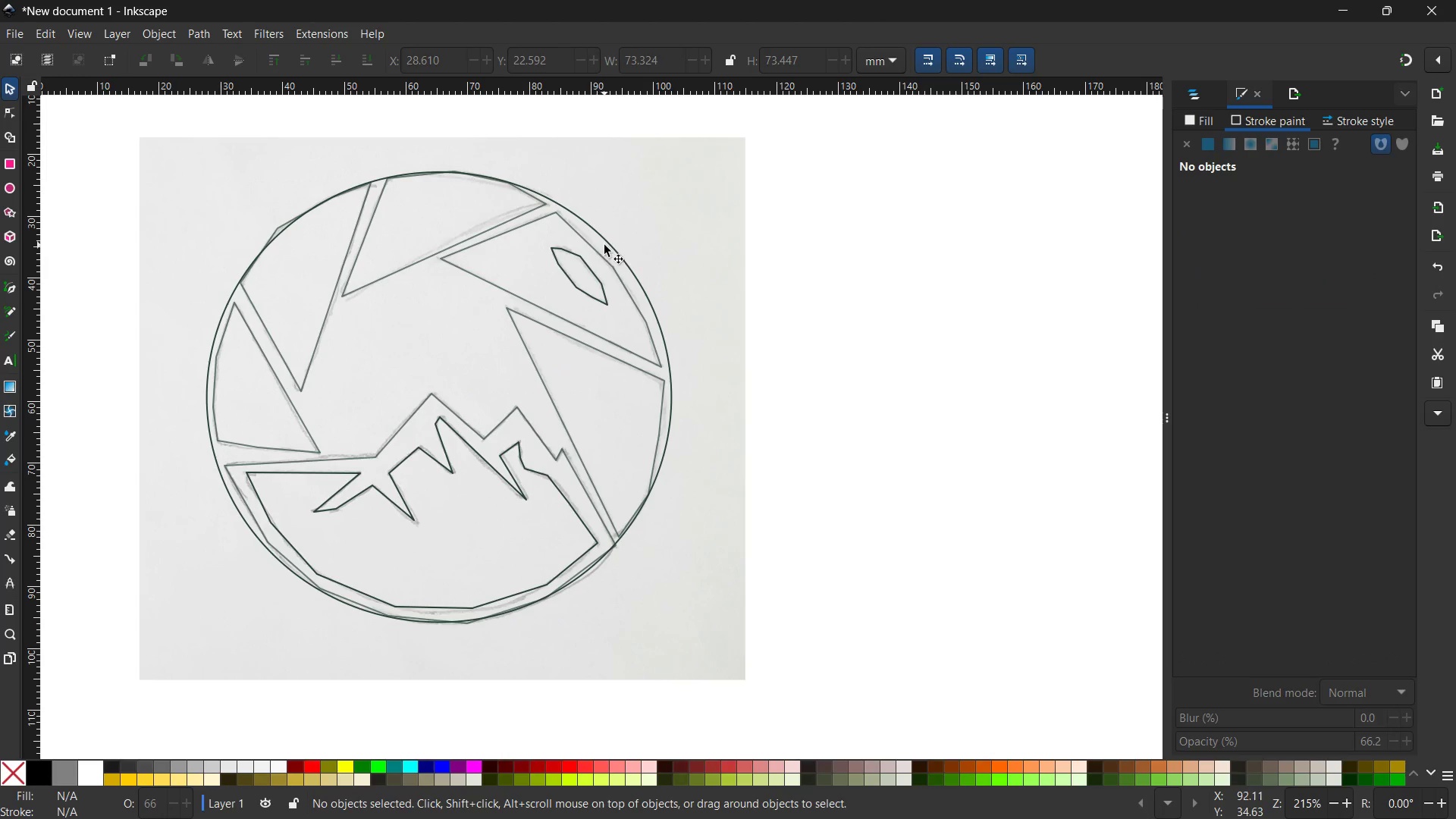 
left_click([601, 253])
 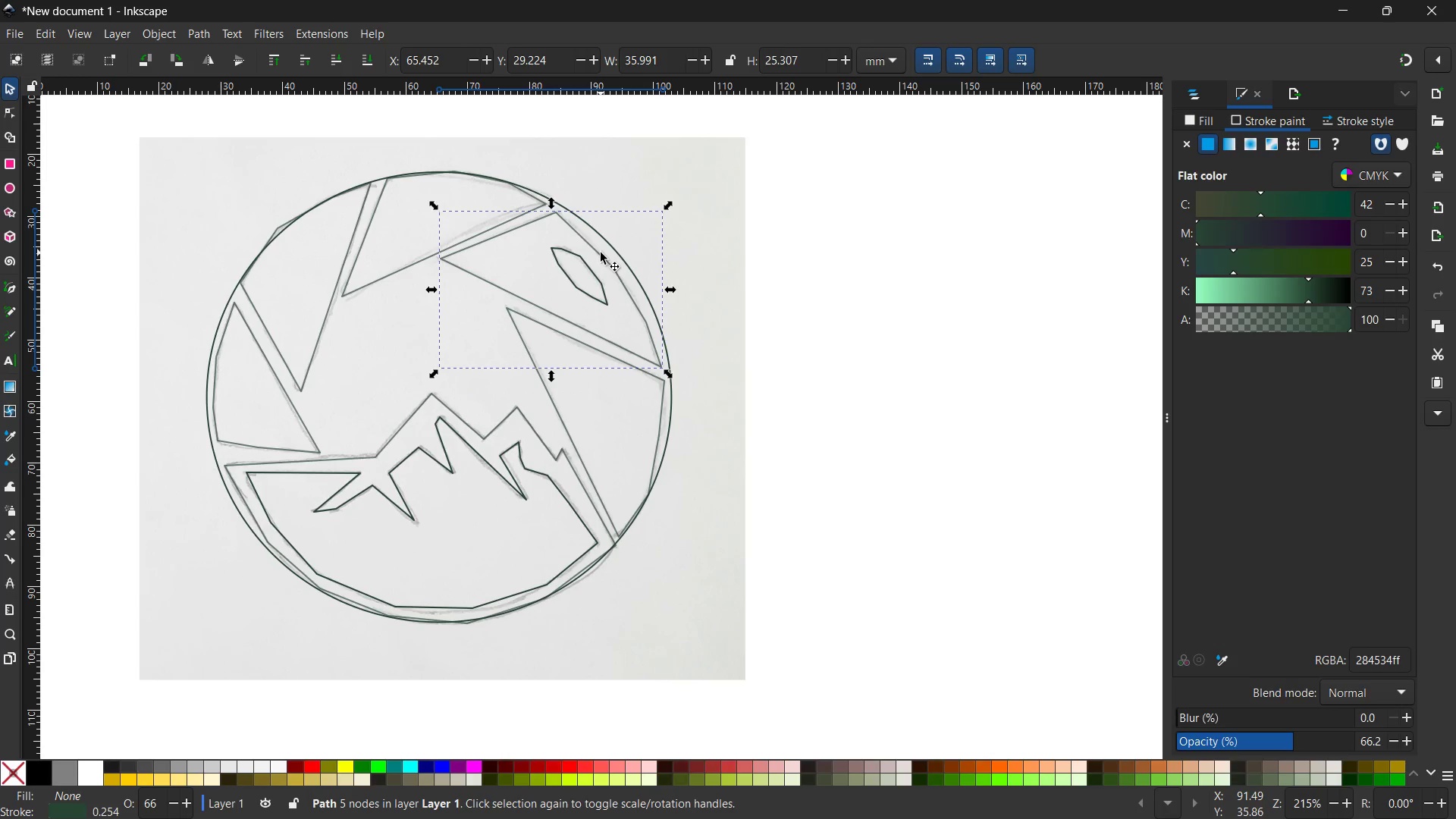 
hold_key(key=ControlLeft, duration=0.55)
scroll: coordinate [601, 253], scroll_direction: up, amount: 3.0
 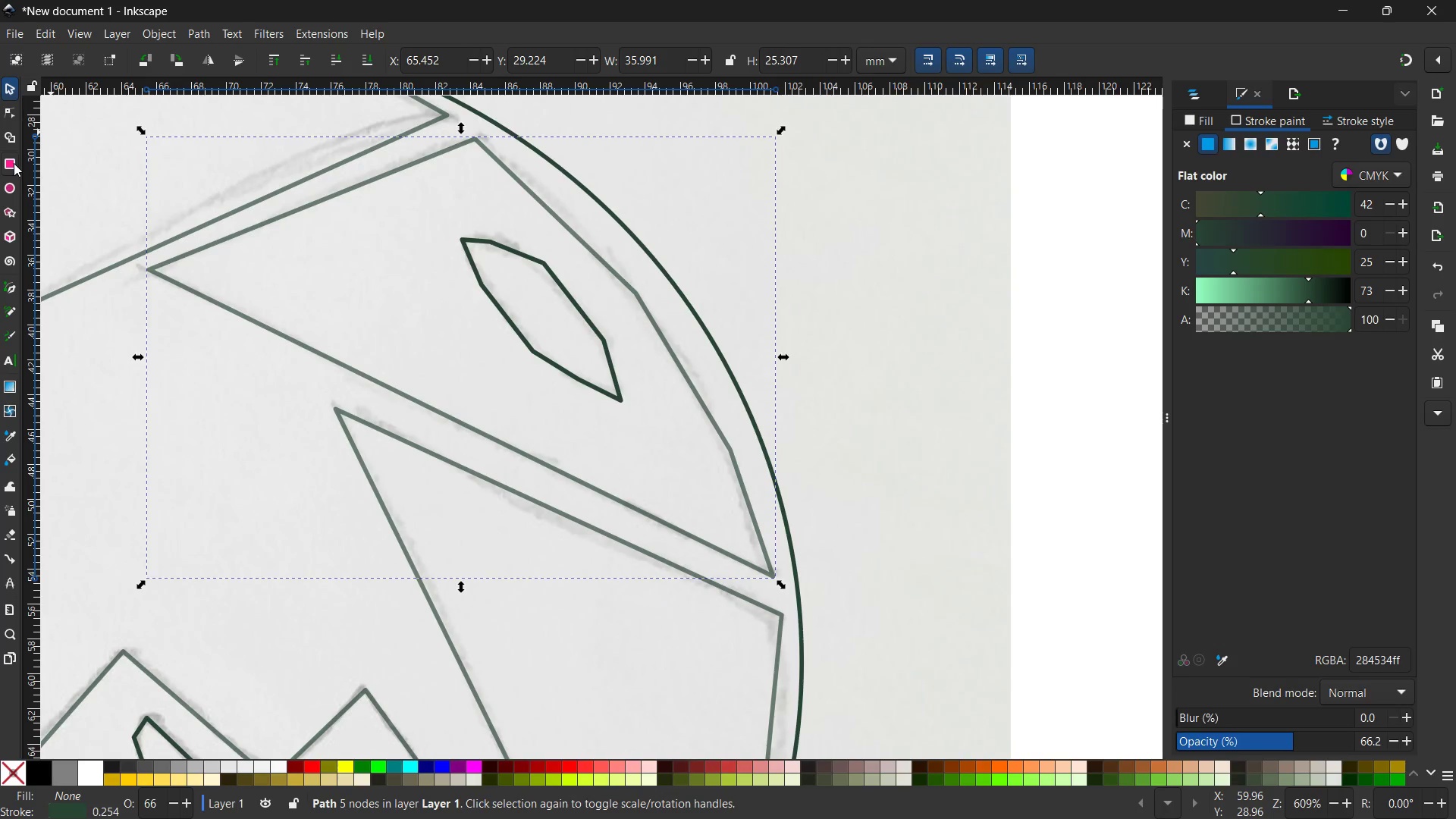 
left_click([12, 139])
 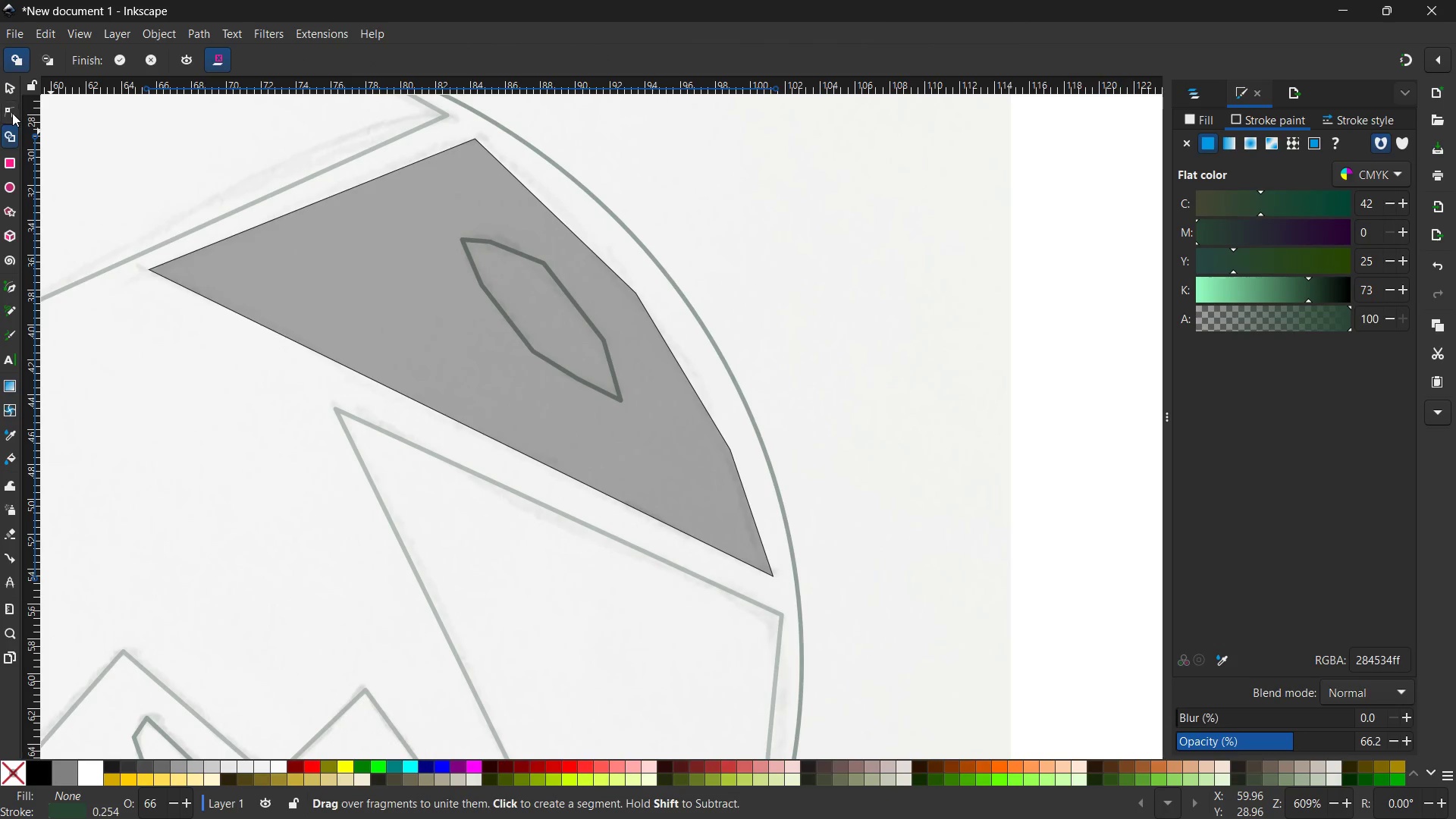 
double_click([12, 113])
 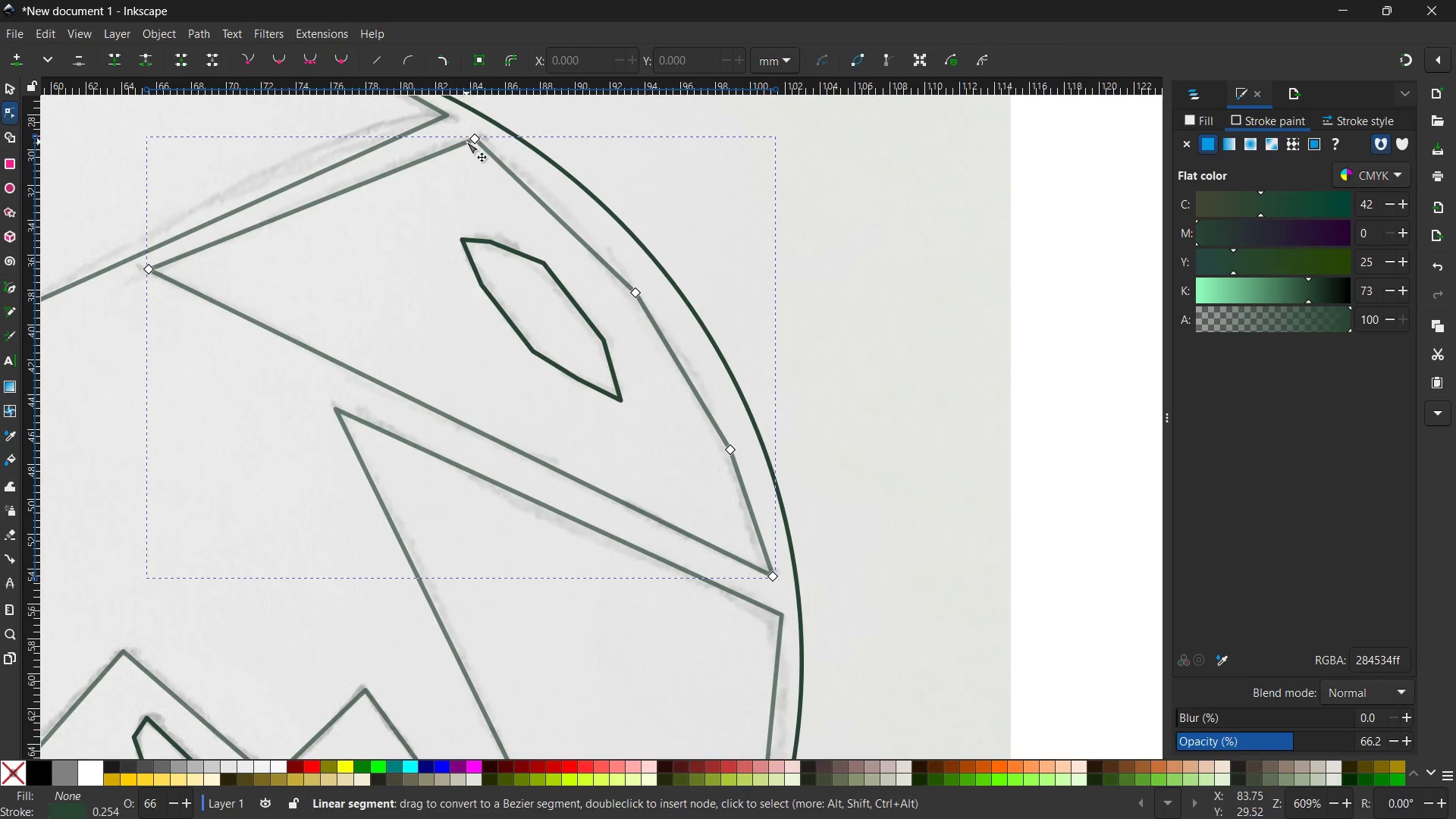 
left_click_drag(start_coordinate=[473, 140], to_coordinate=[491, 123])
 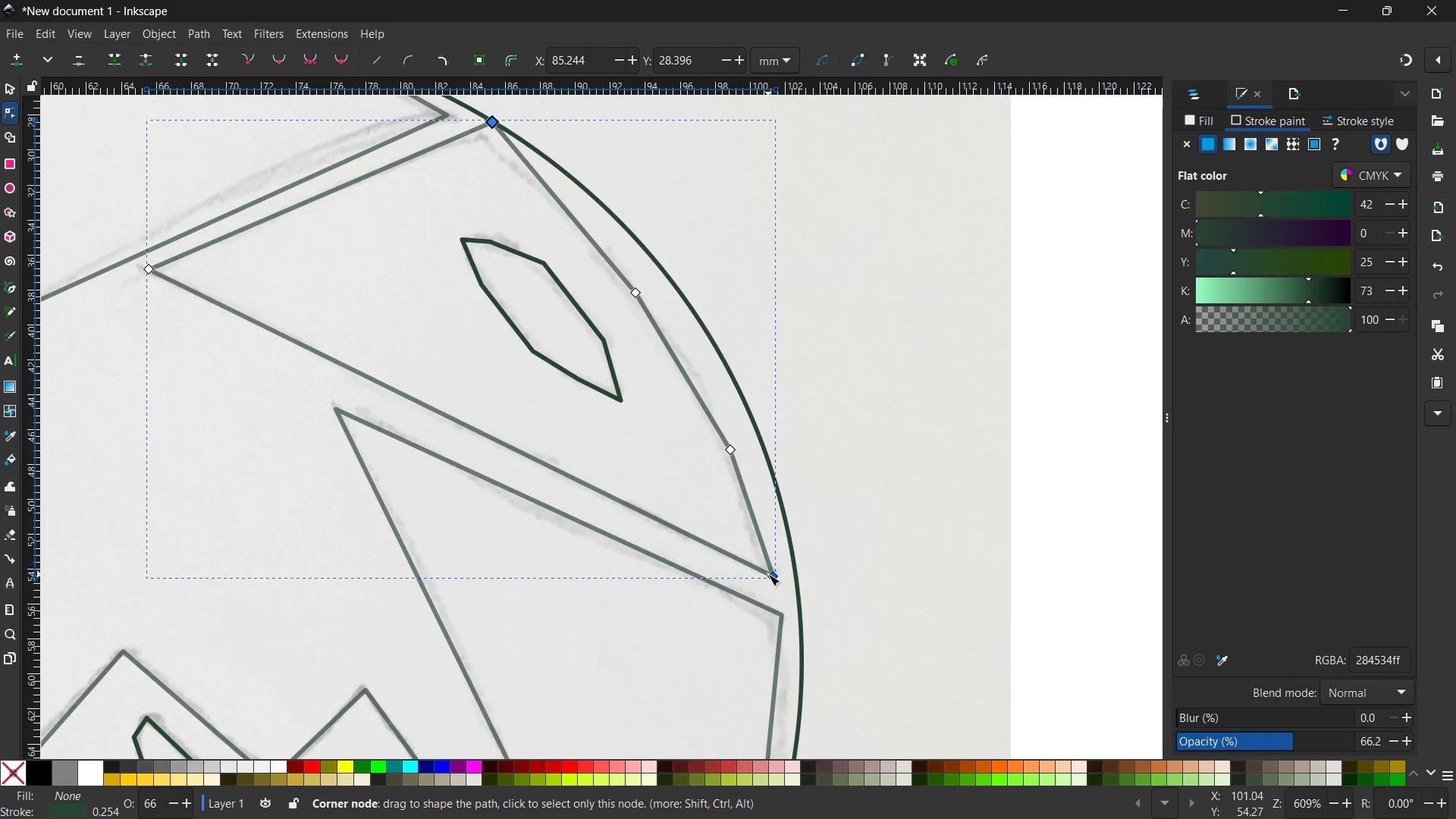 
left_click_drag(start_coordinate=[774, 577], to_coordinate=[795, 579])
 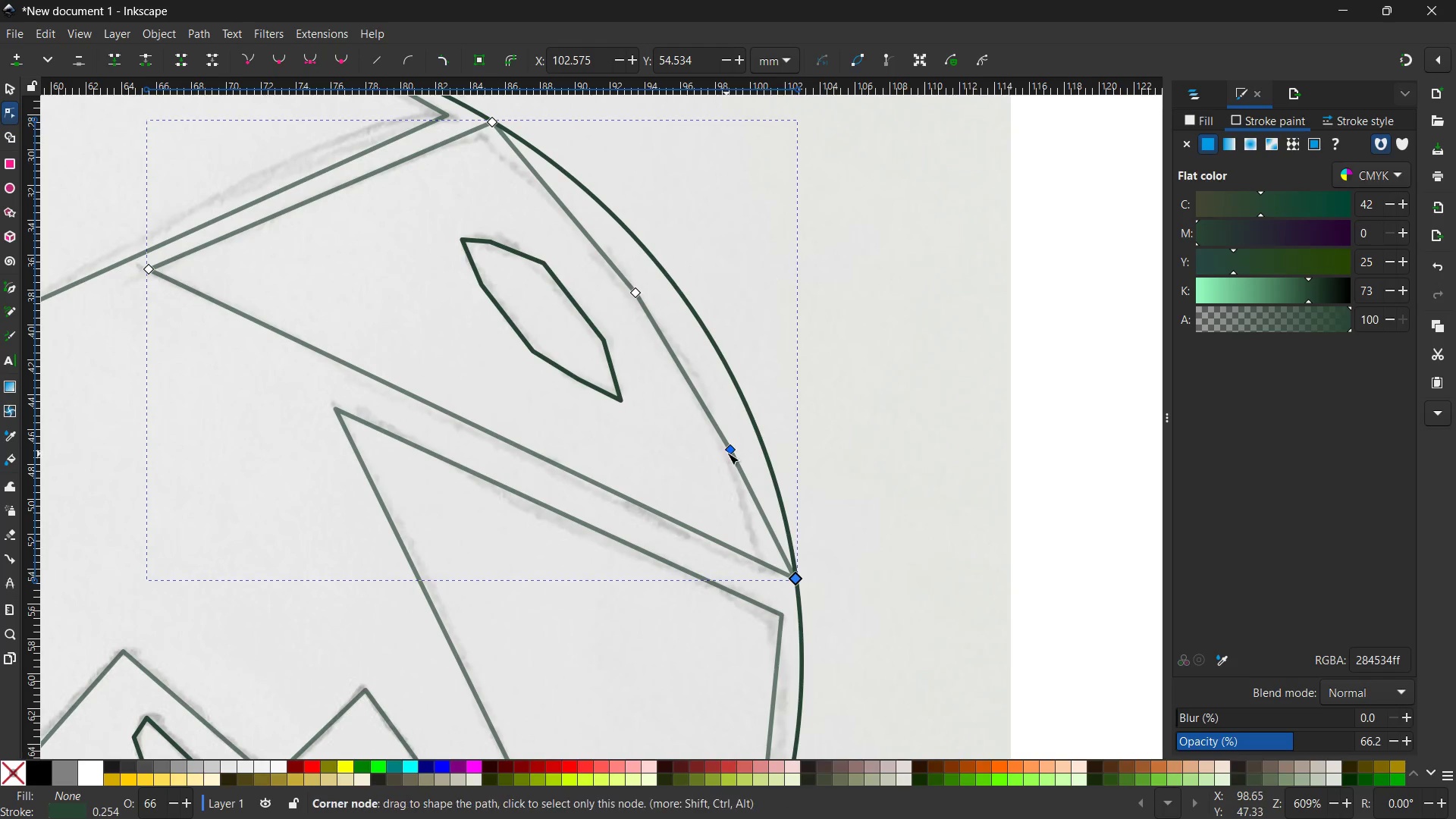 
left_click([728, 452])
 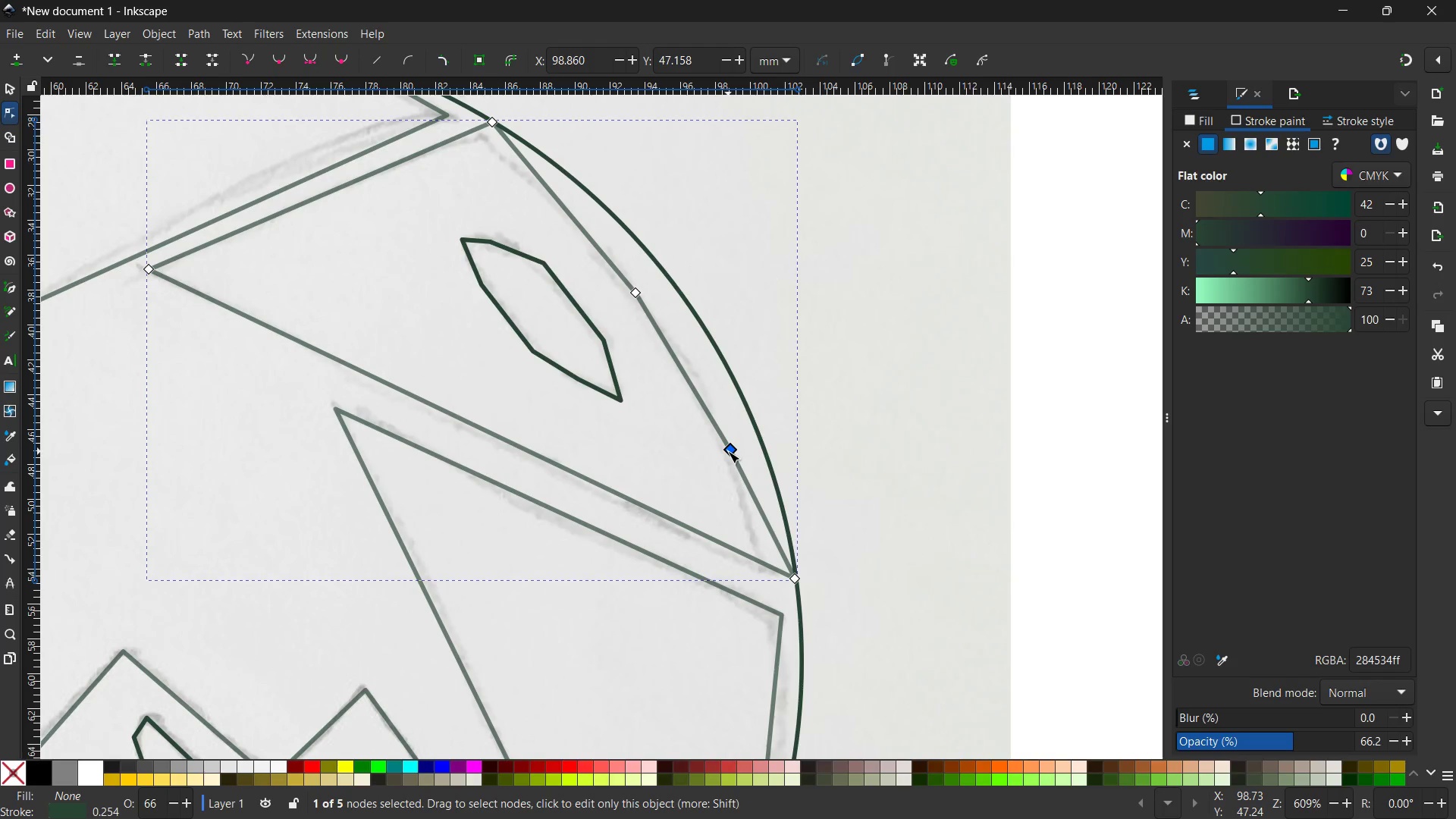 
key(Backspace)
 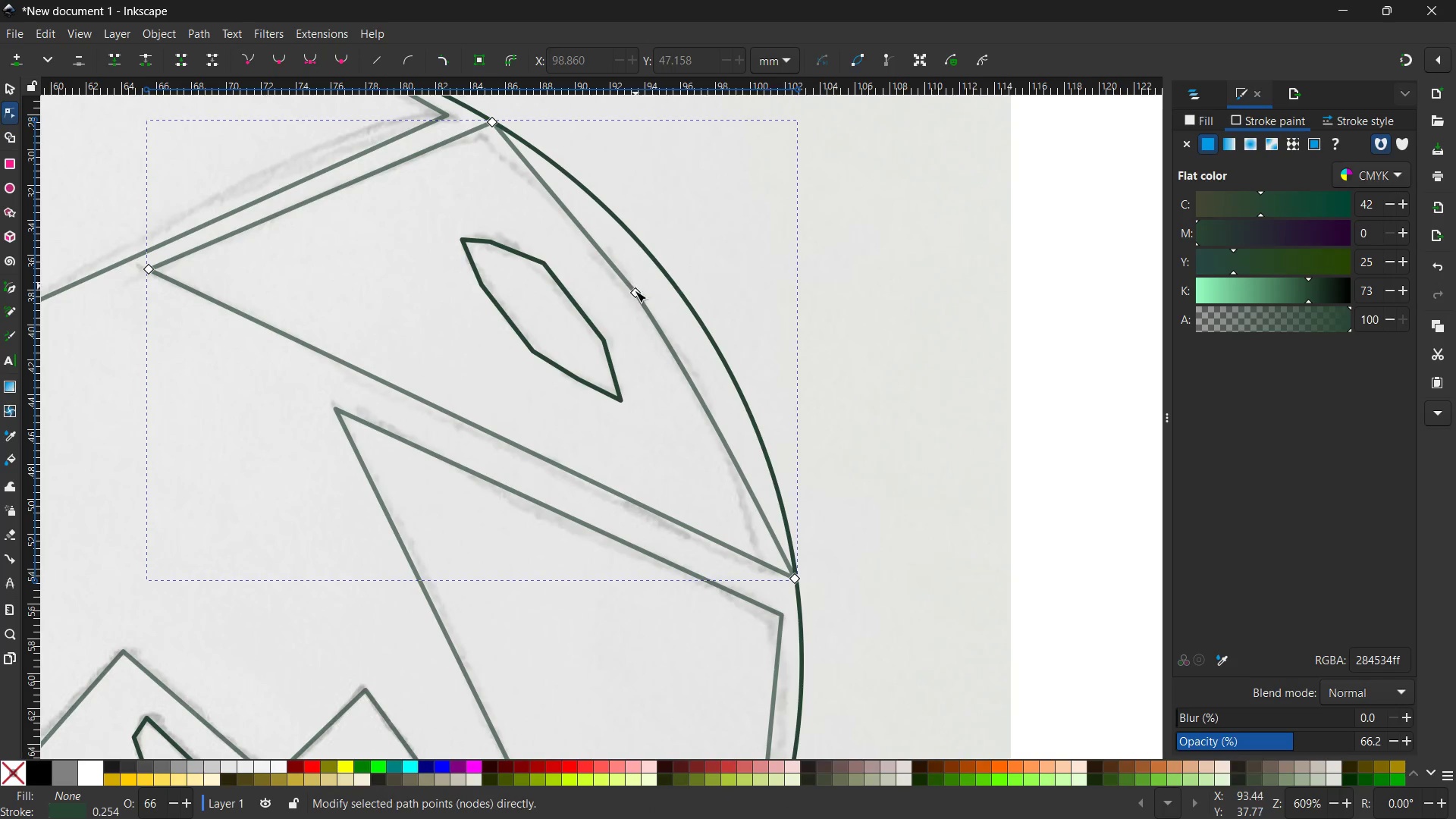 
double_click([635, 292])
 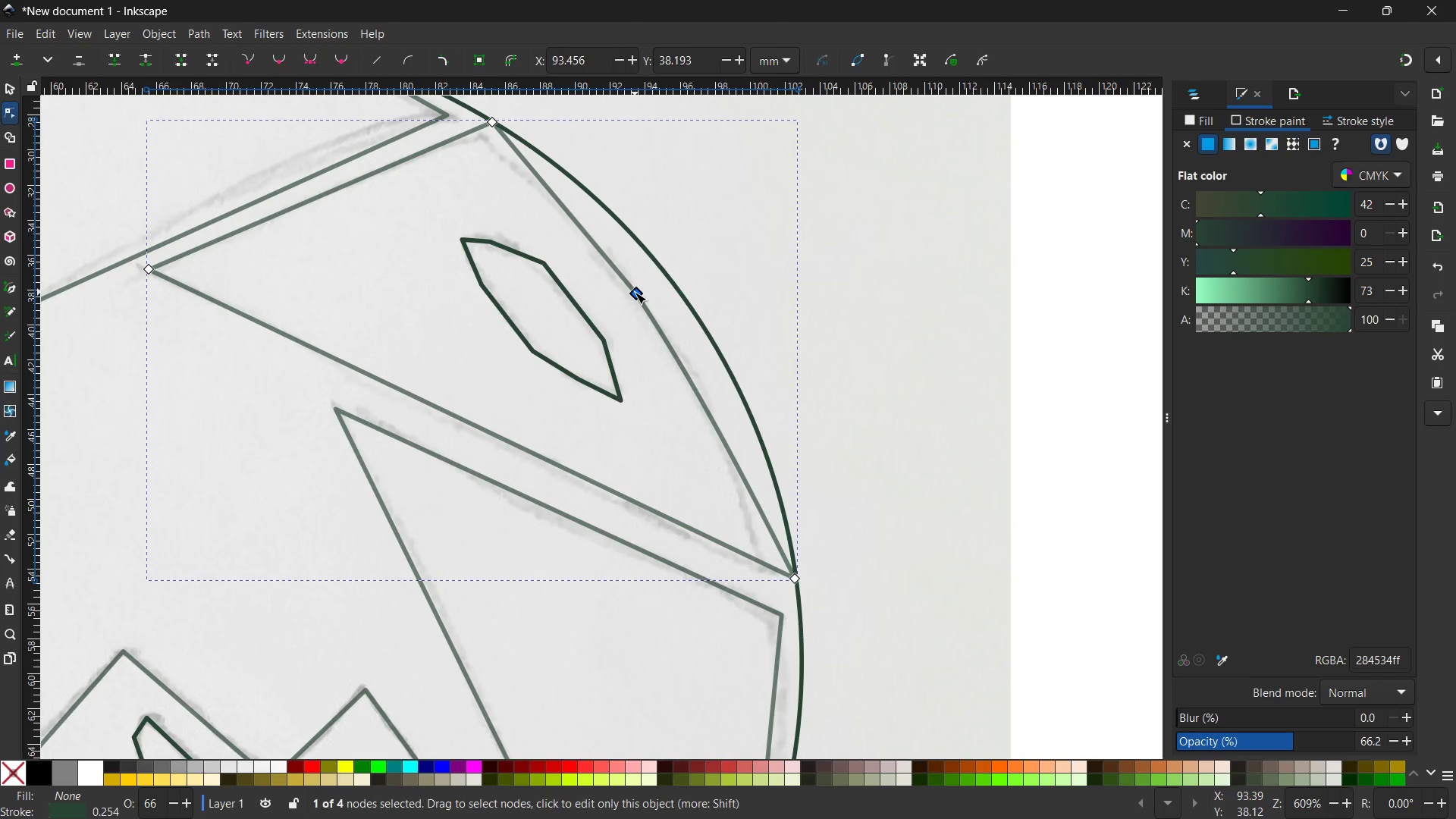 
key(Backspace)
 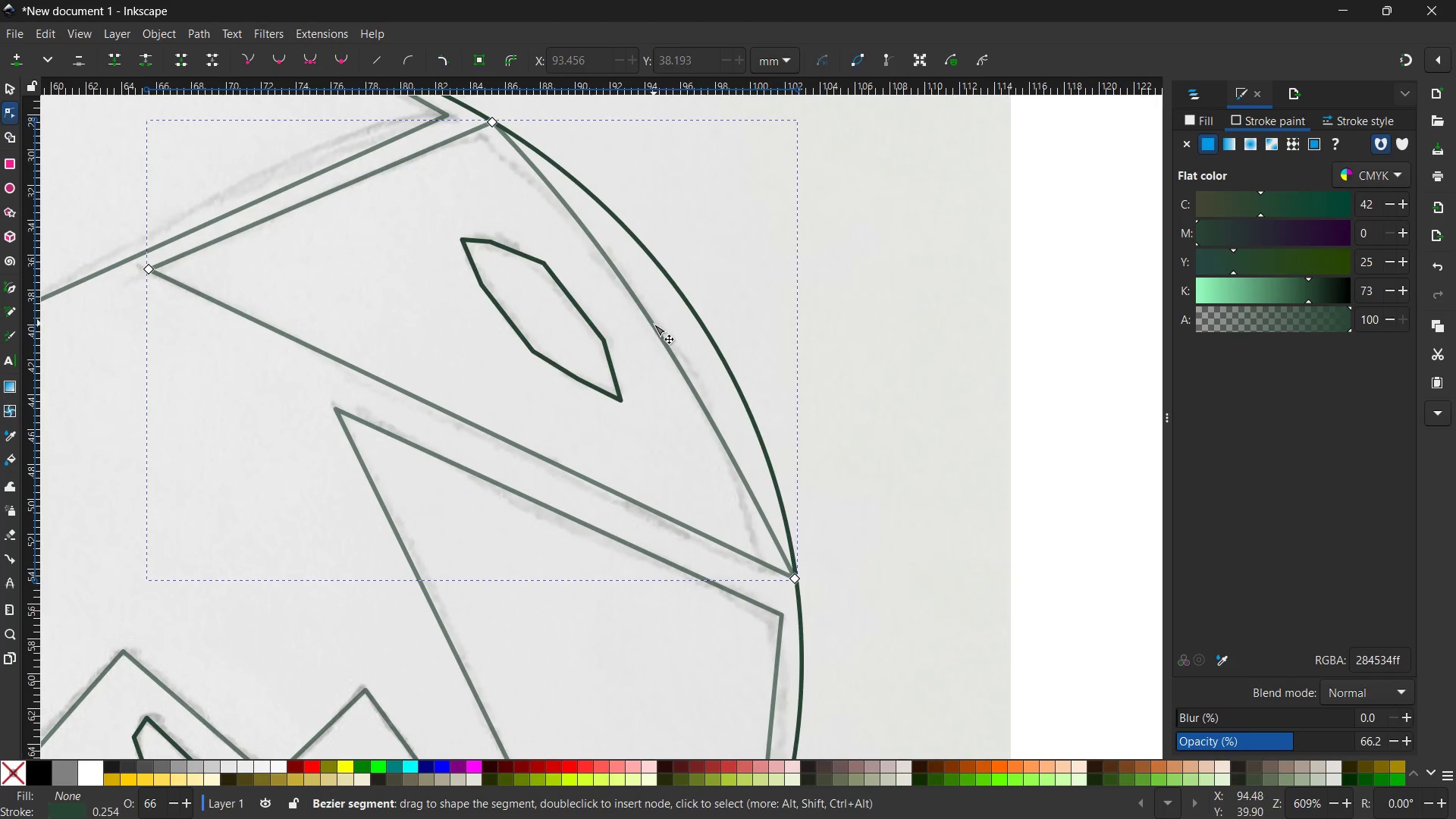 
left_click_drag(start_coordinate=[654, 325], to_coordinate=[706, 325])
 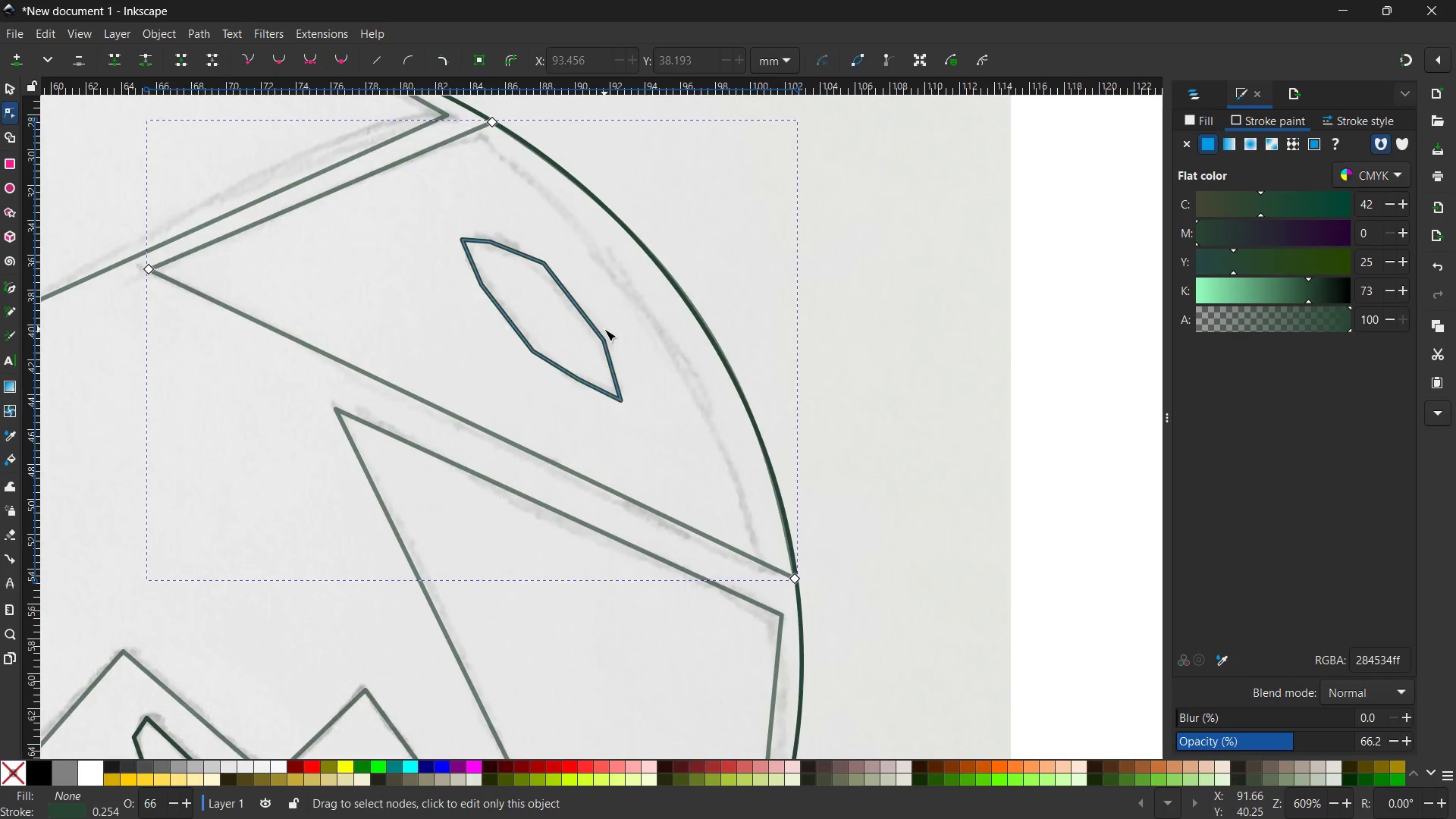 
scroll: coordinate [602, 334], scroll_direction: down, amount: 6.0
 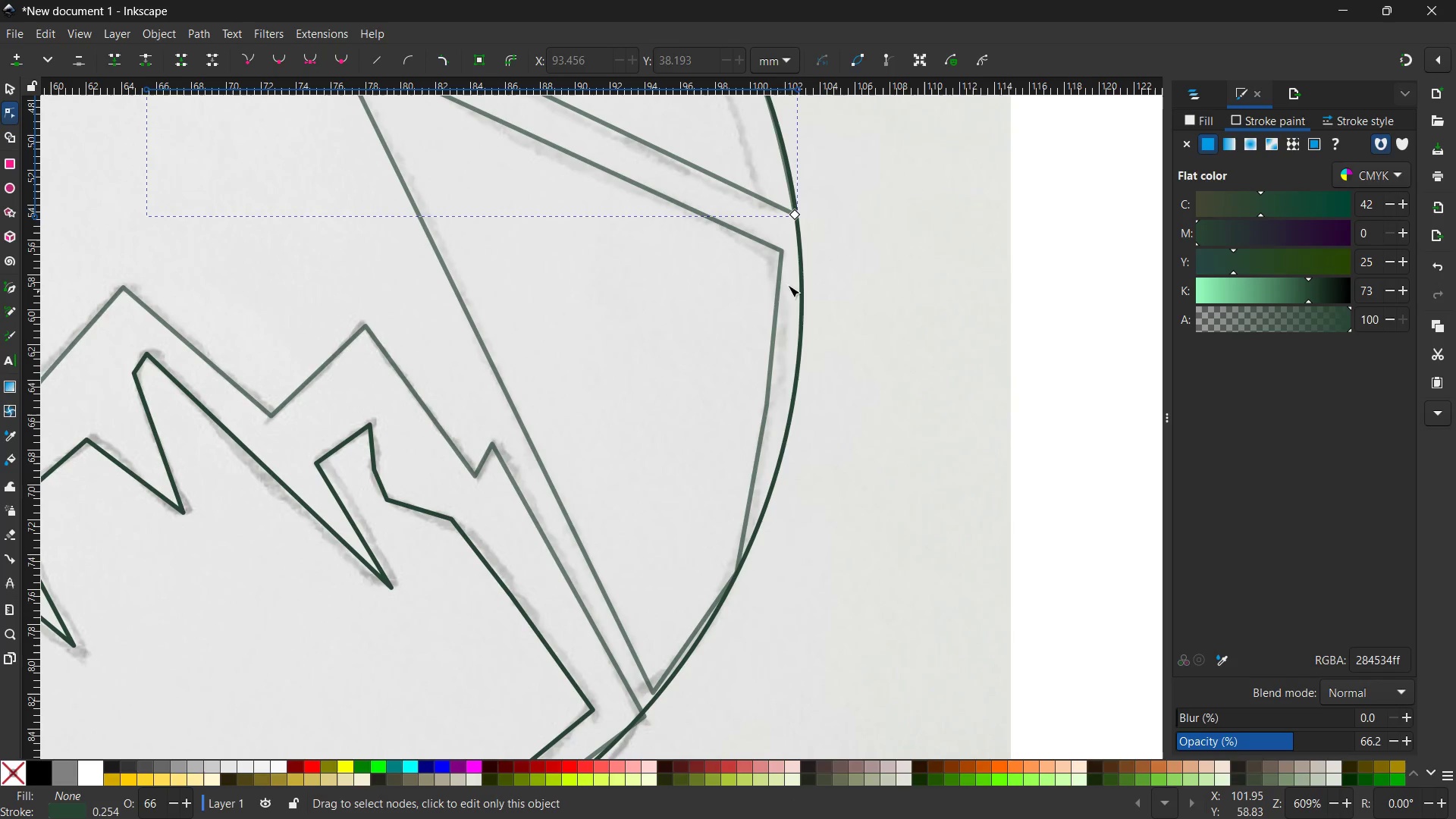 
left_click([780, 252])
 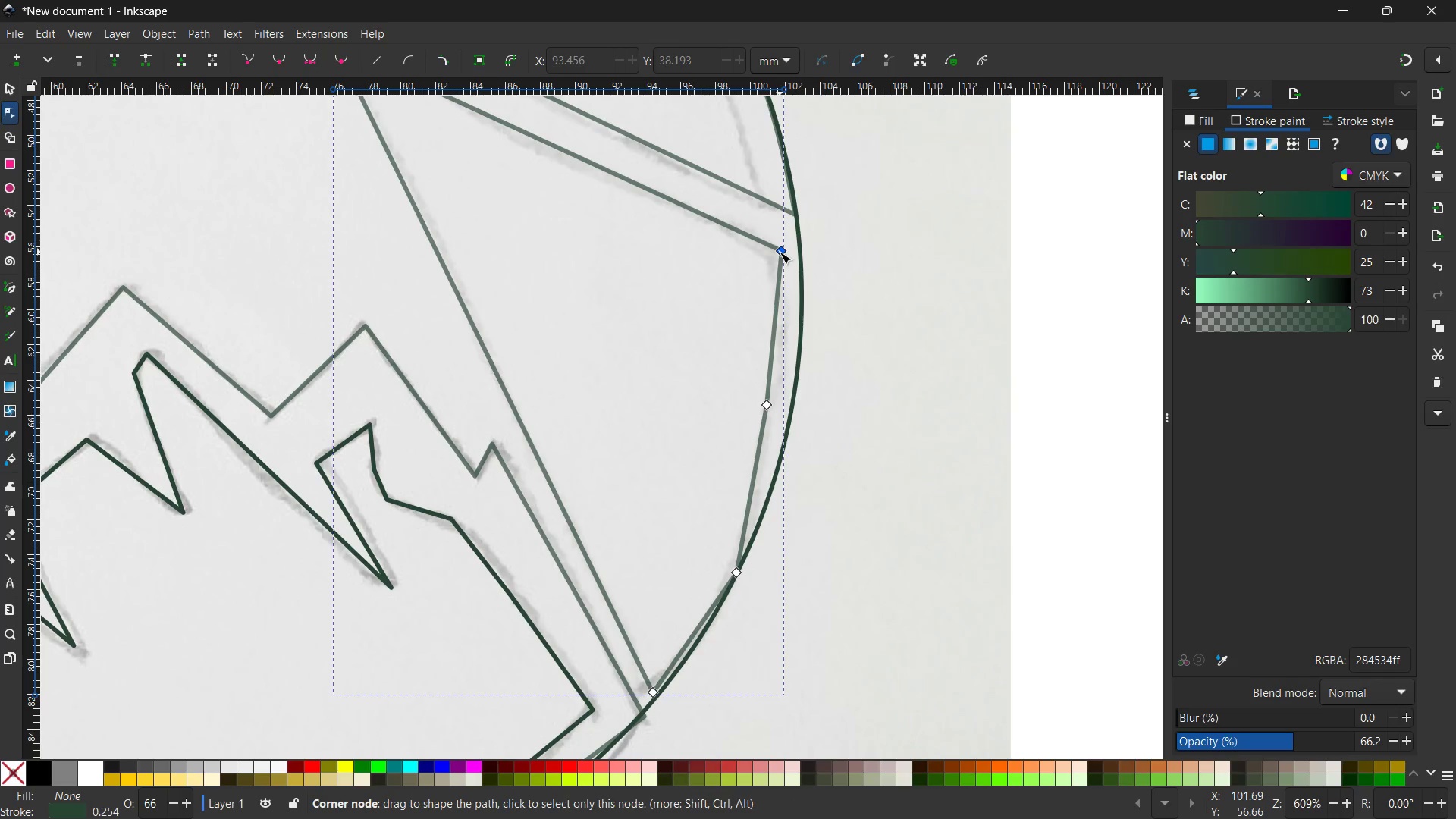 
left_click_drag(start_coordinate=[780, 252], to_coordinate=[797, 254])
 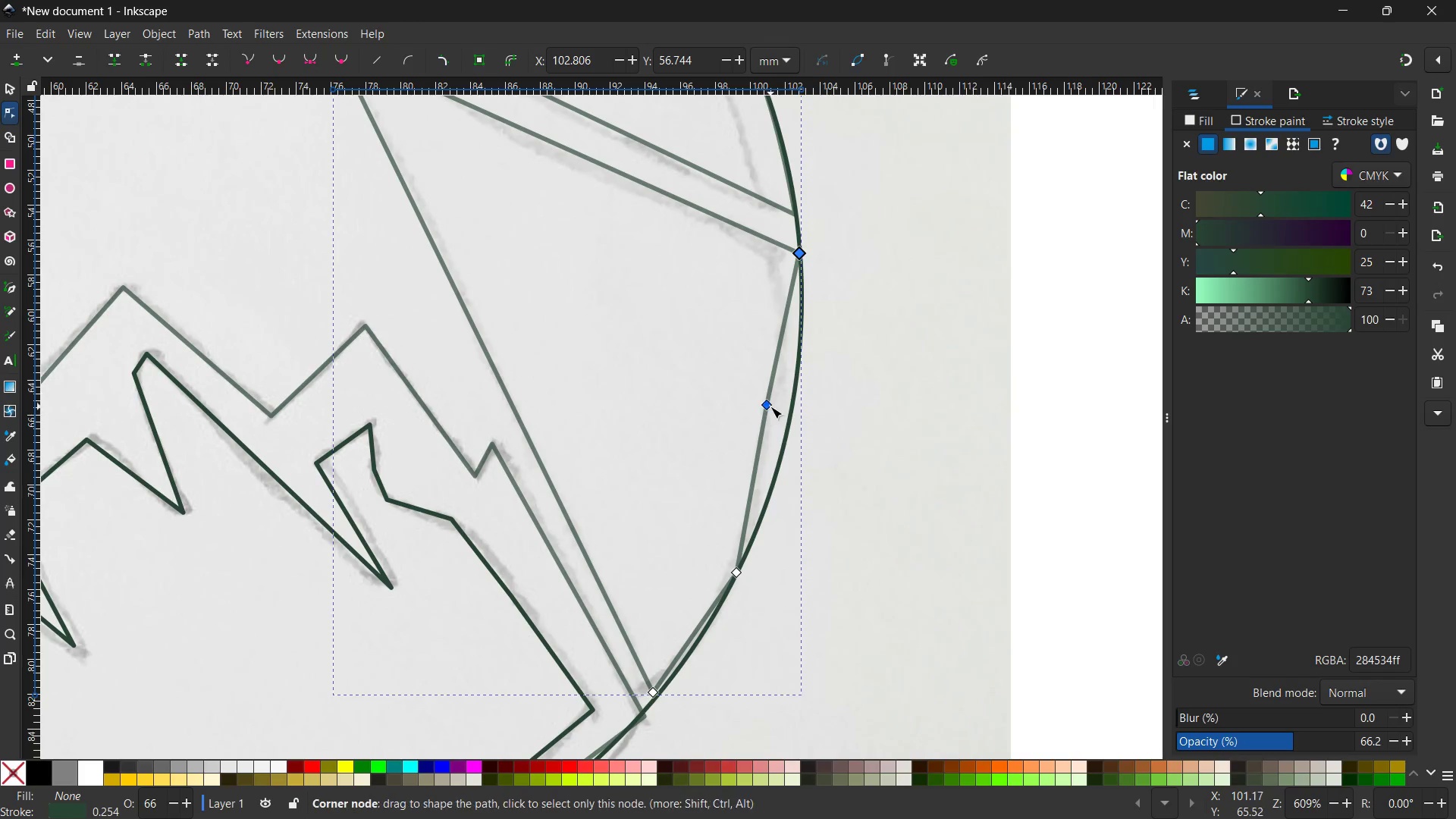 
left_click([770, 406])
 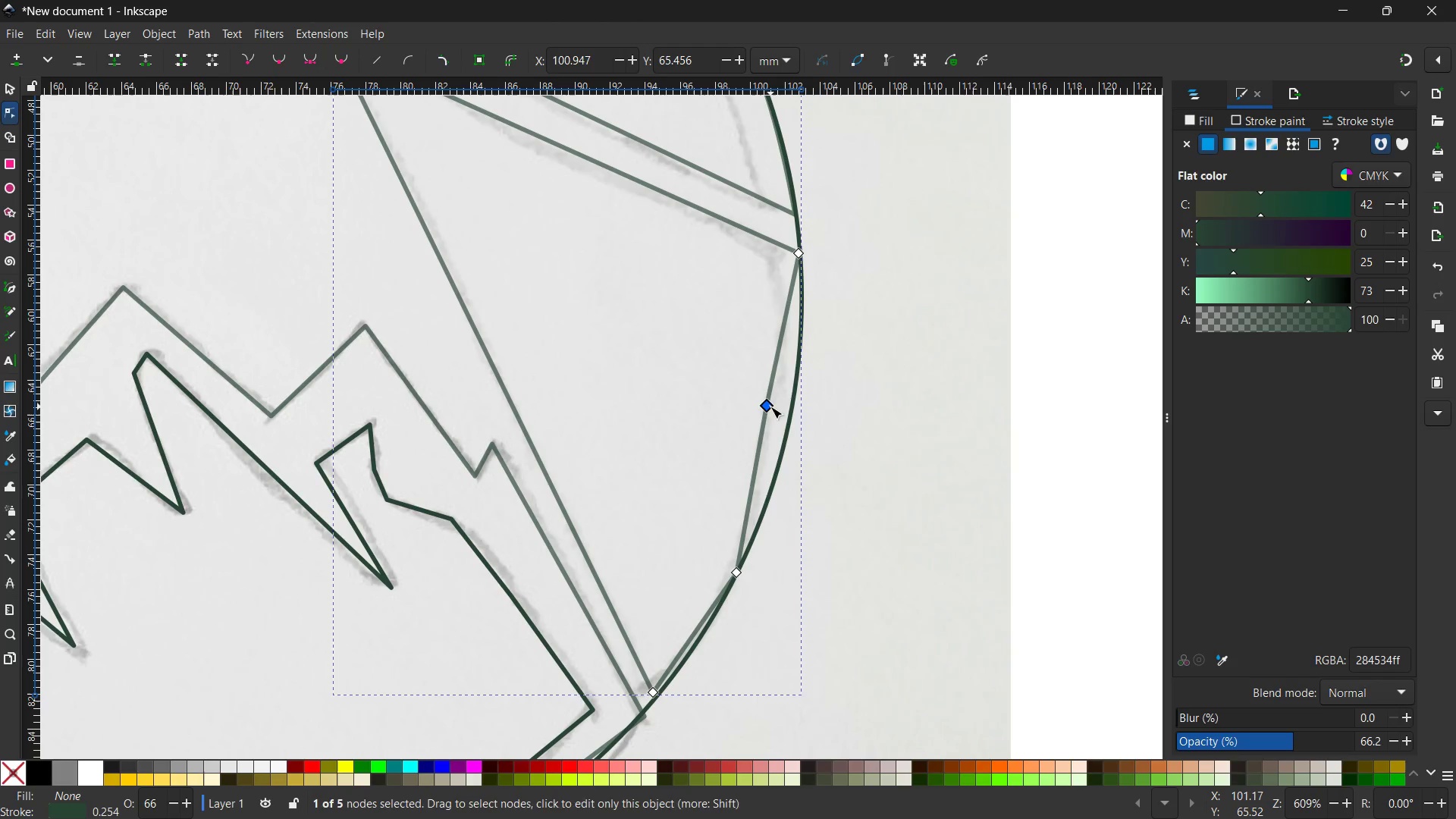 
key(Backspace)
 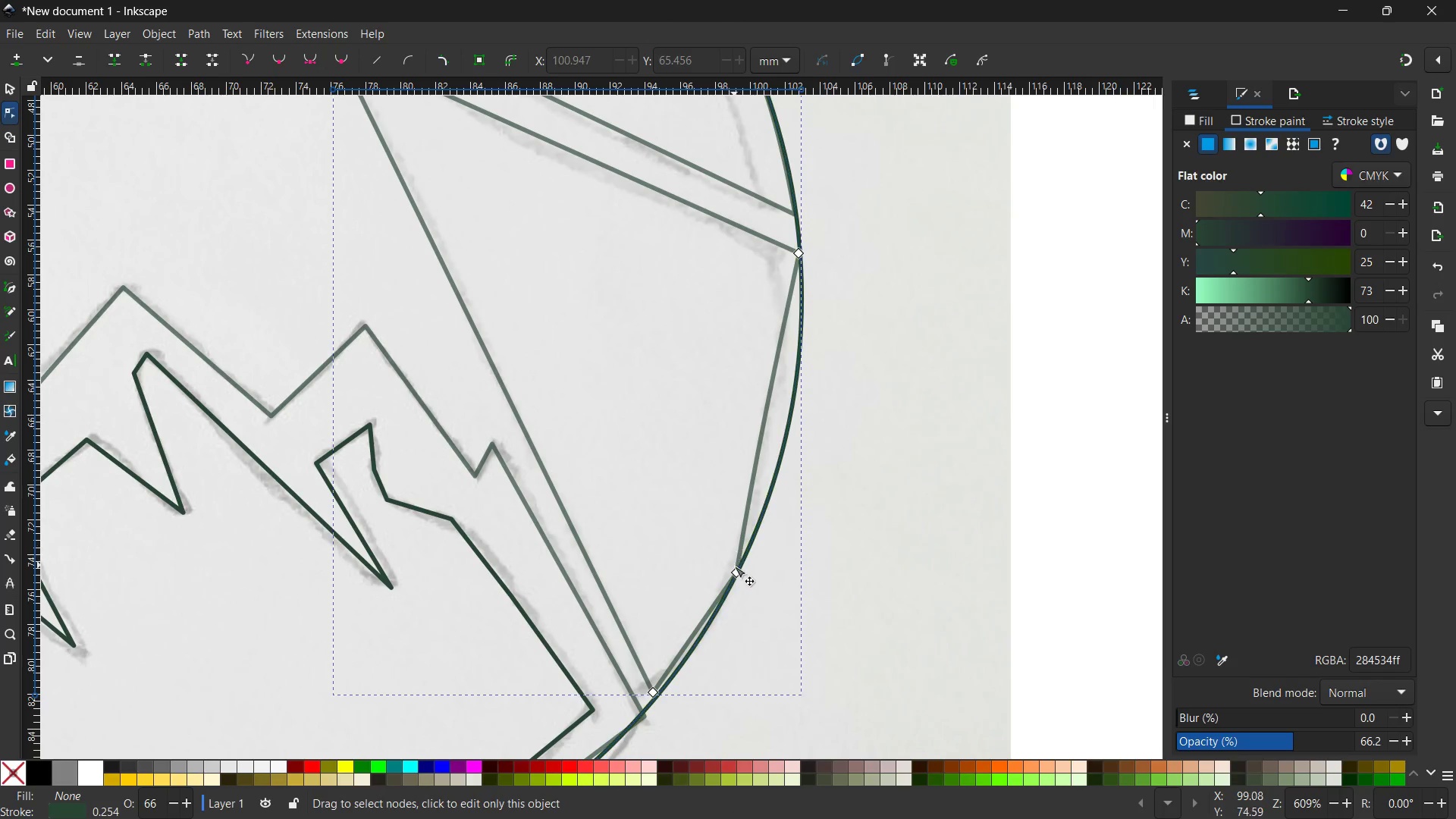 
left_click([734, 566])
 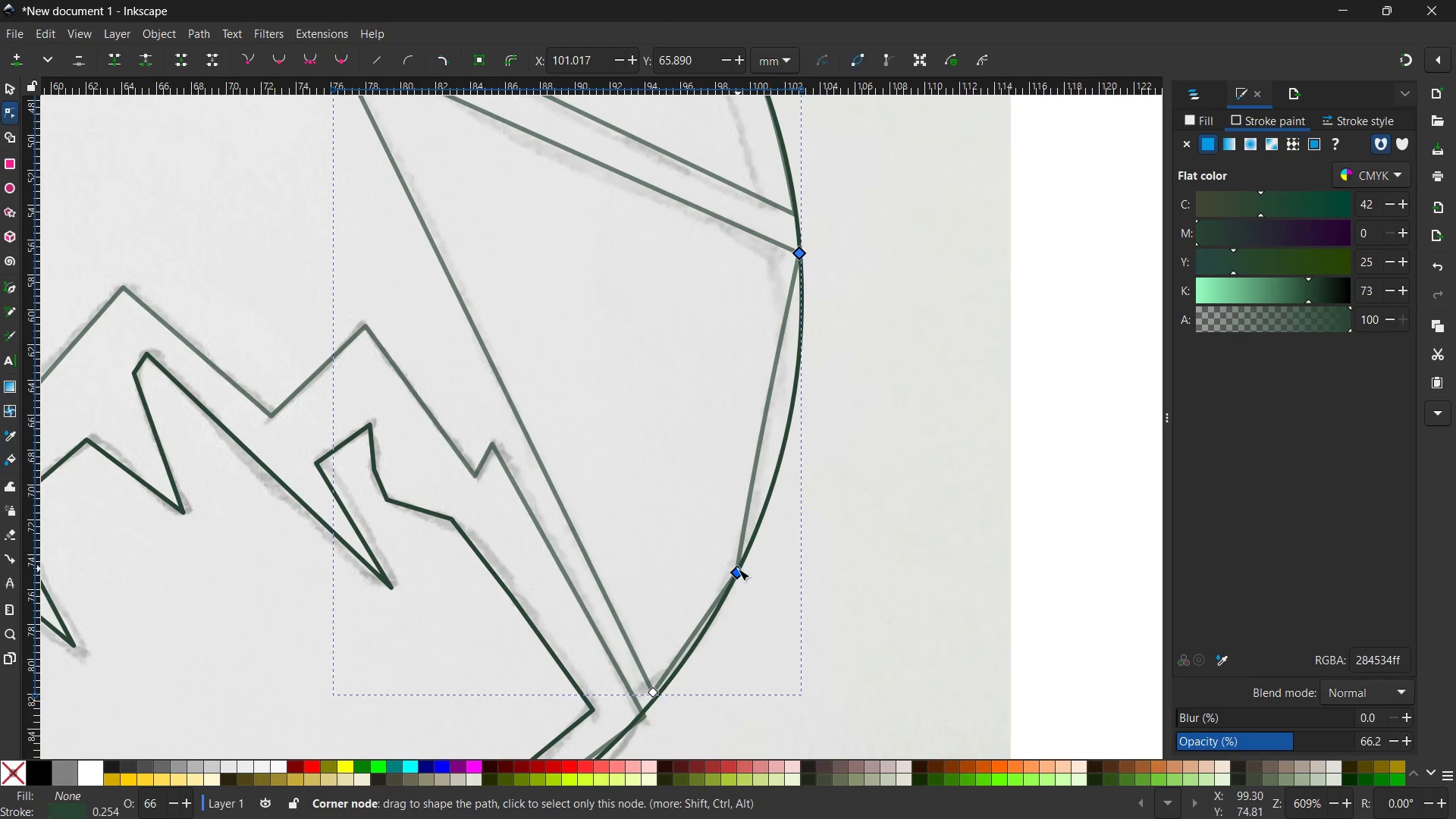 
key(Backspace)
 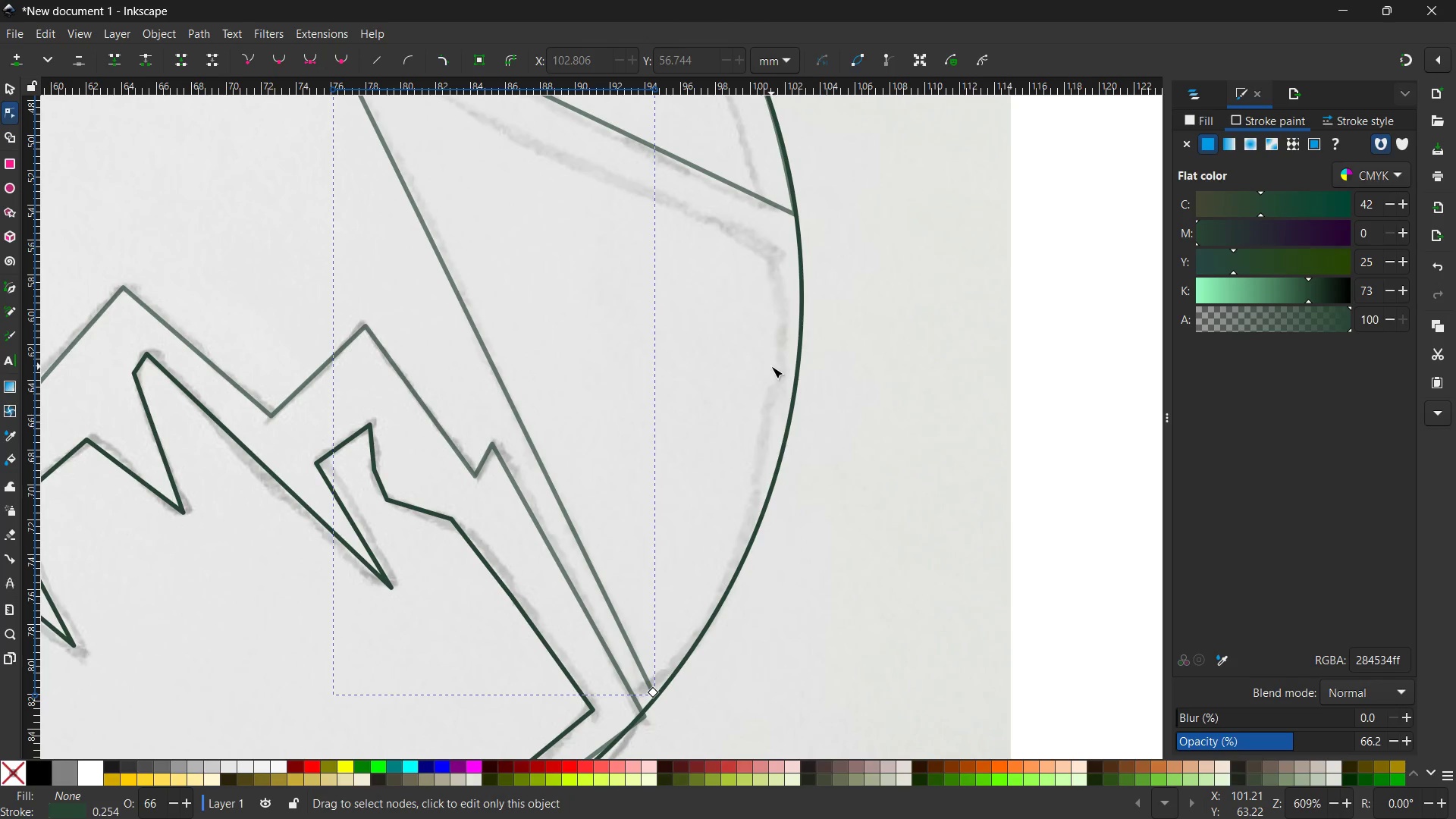 
key(Control+Z)
 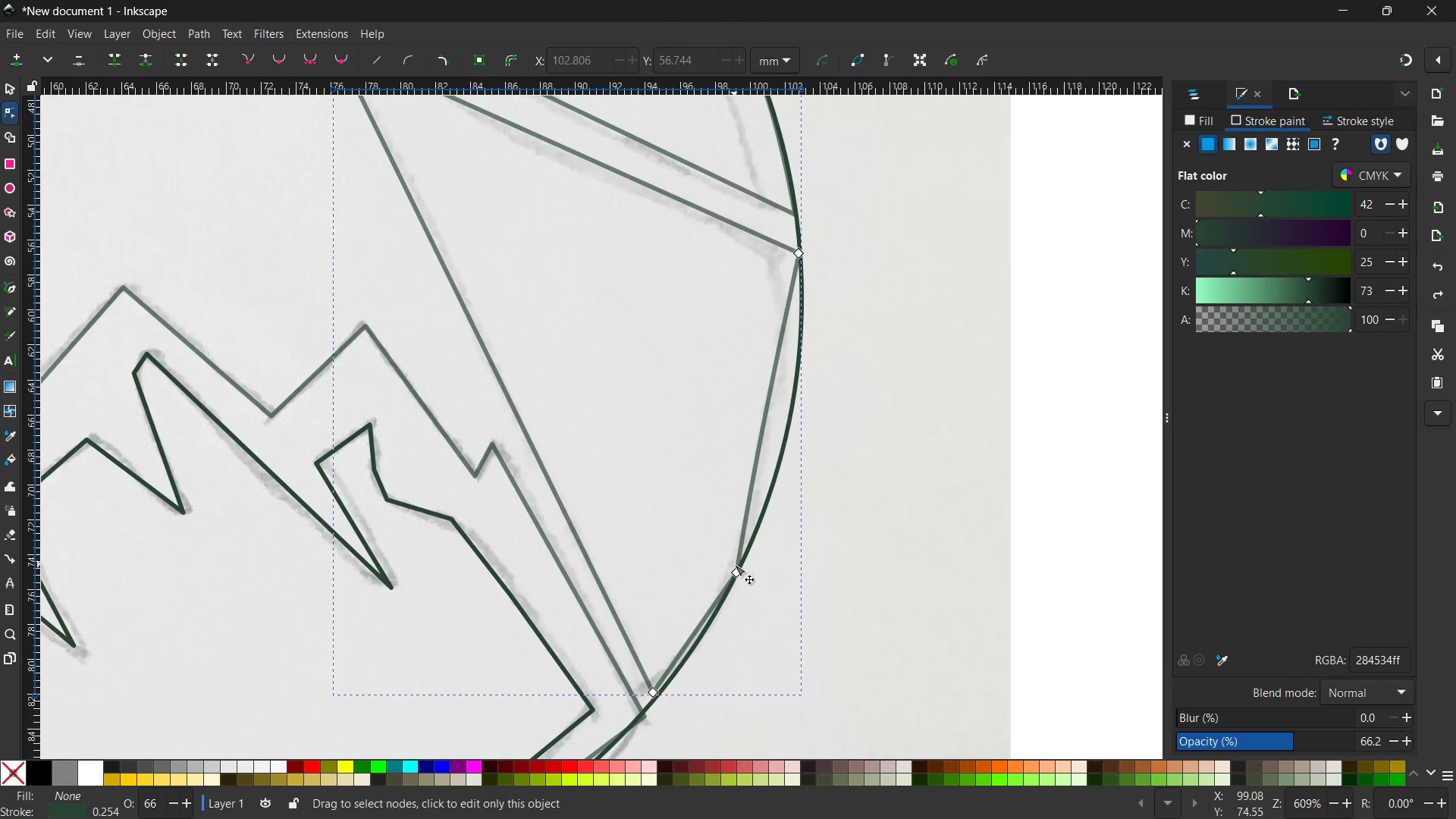 
left_click_drag(start_coordinate=[736, 571], to_coordinate=[732, 500])
 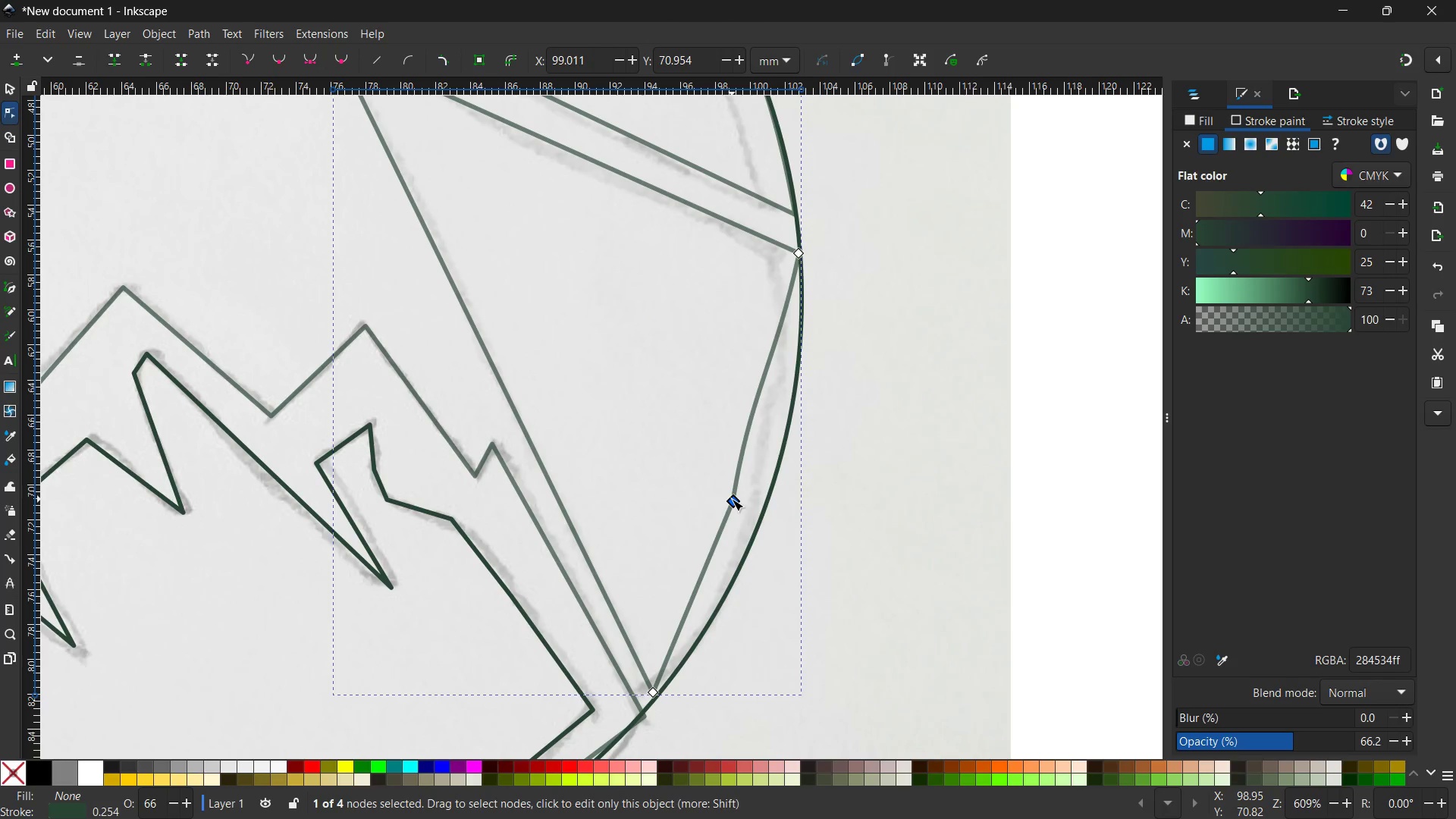 
left_click([732, 499])
 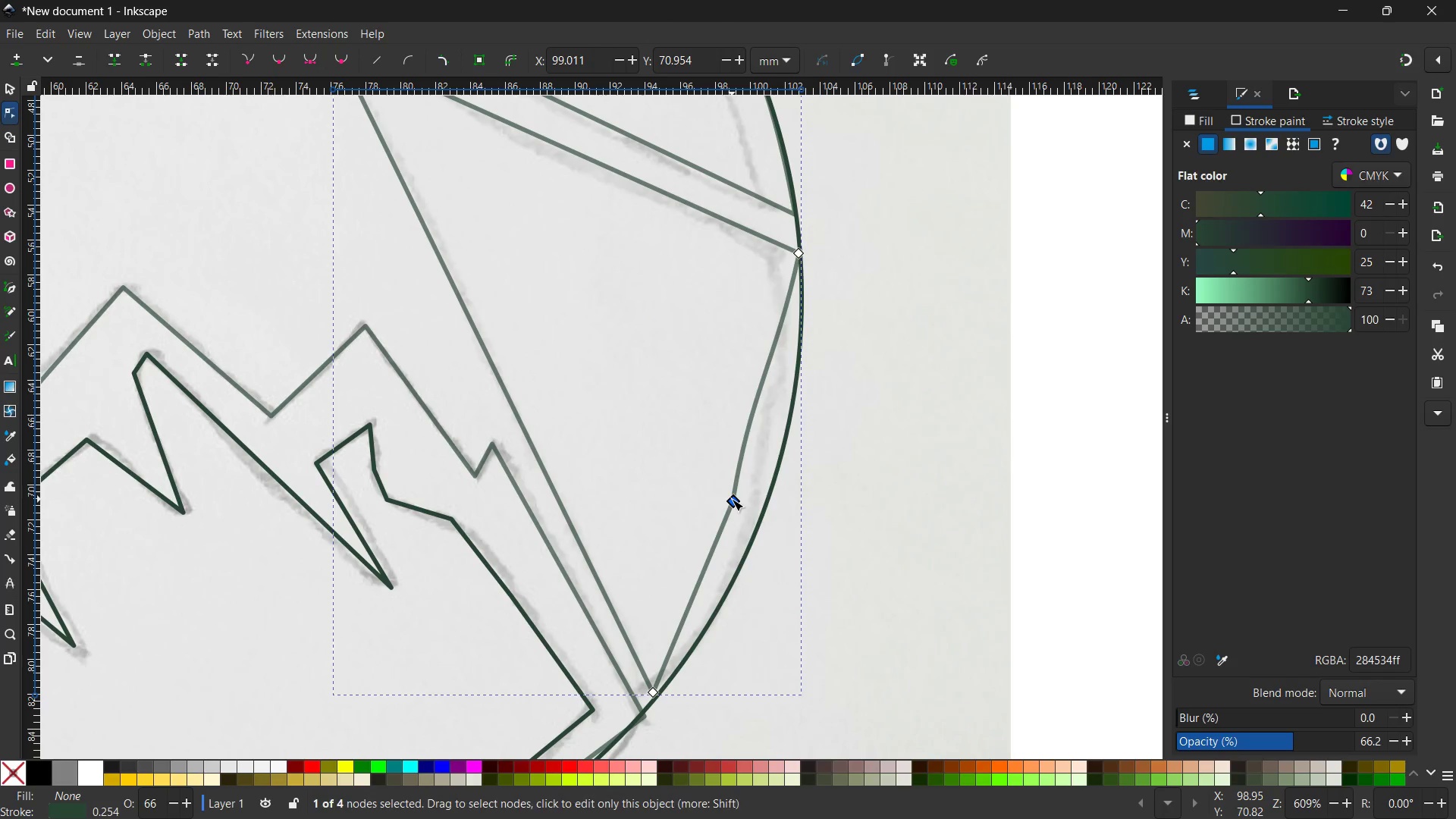 
key(Backspace)
 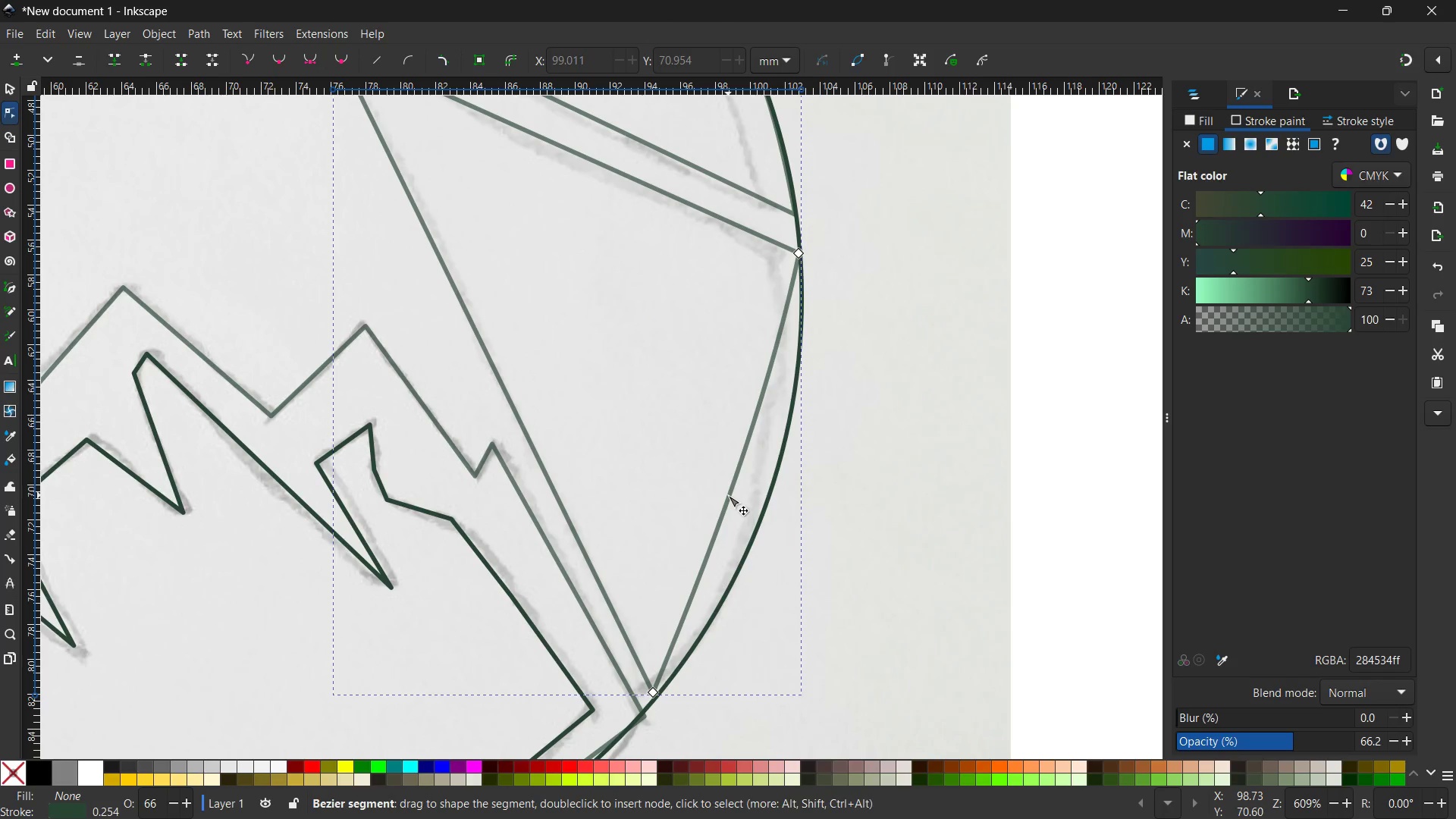 
left_click_drag(start_coordinate=[728, 495], to_coordinate=[762, 510])
 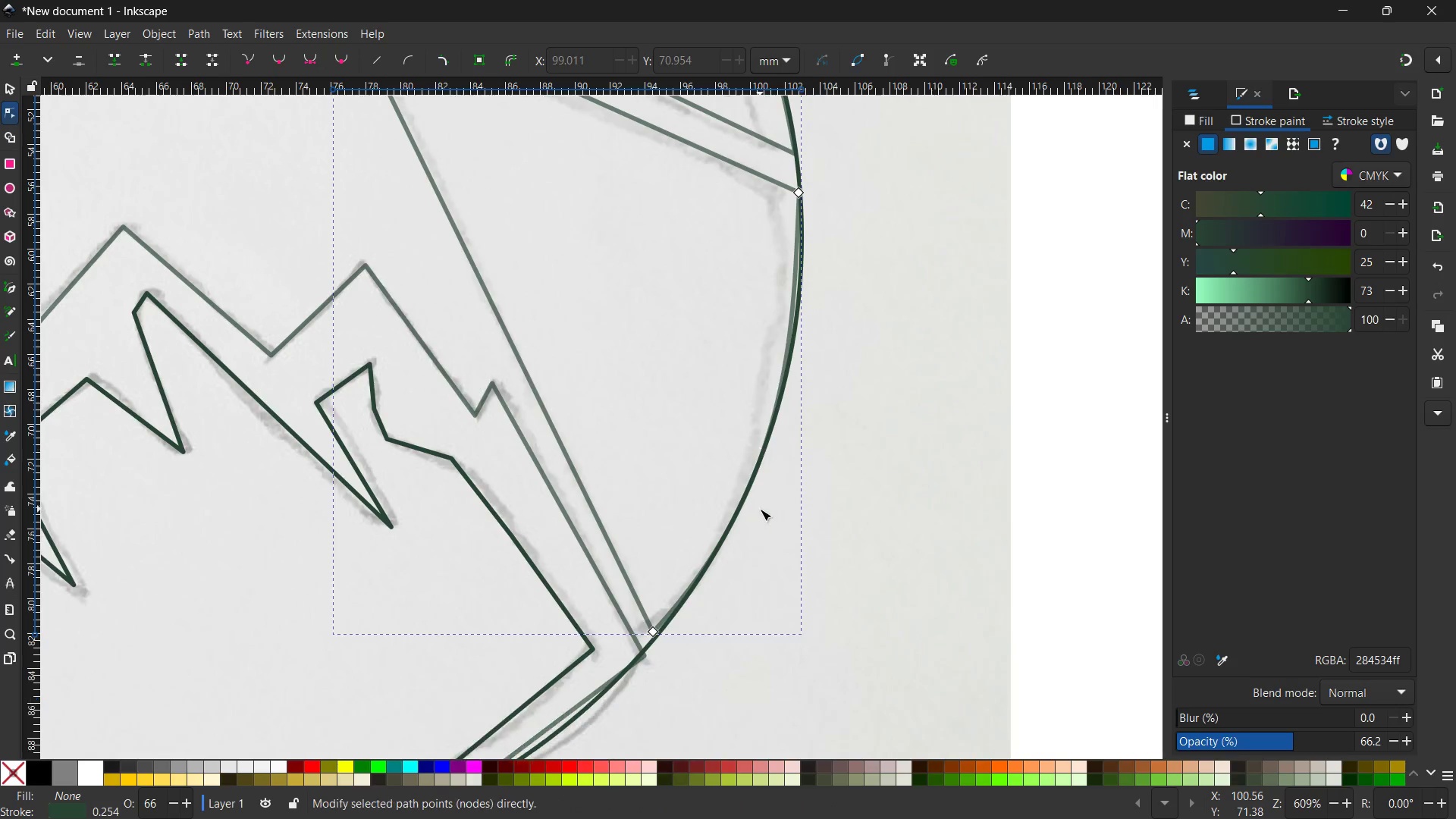 
scroll: coordinate [760, 509], scroll_direction: down, amount: 2.0
 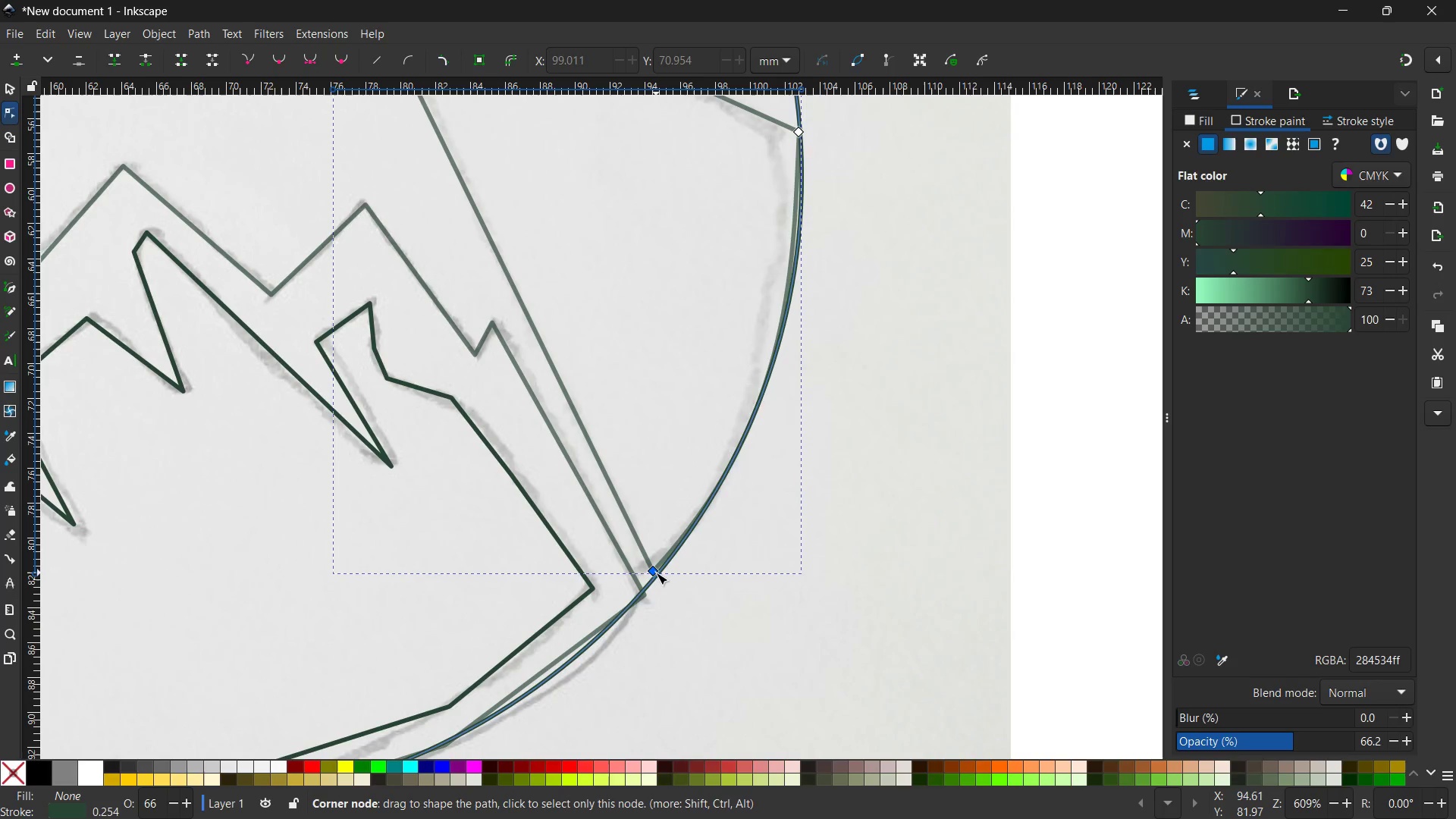 
left_click_drag(start_coordinate=[655, 573], to_coordinate=[660, 573])
 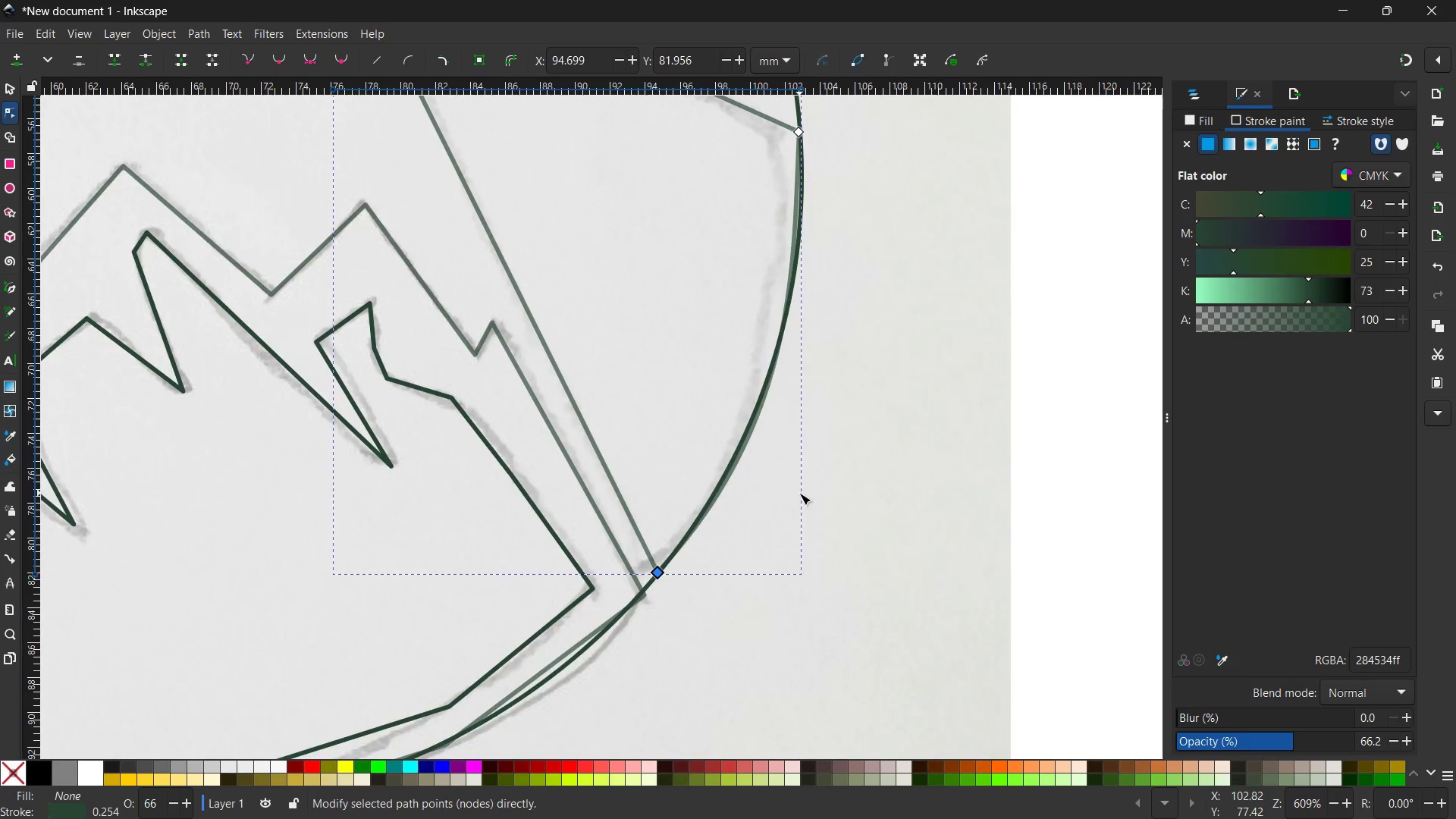 
scroll: coordinate [799, 493], scroll_direction: up, amount: 2.0
 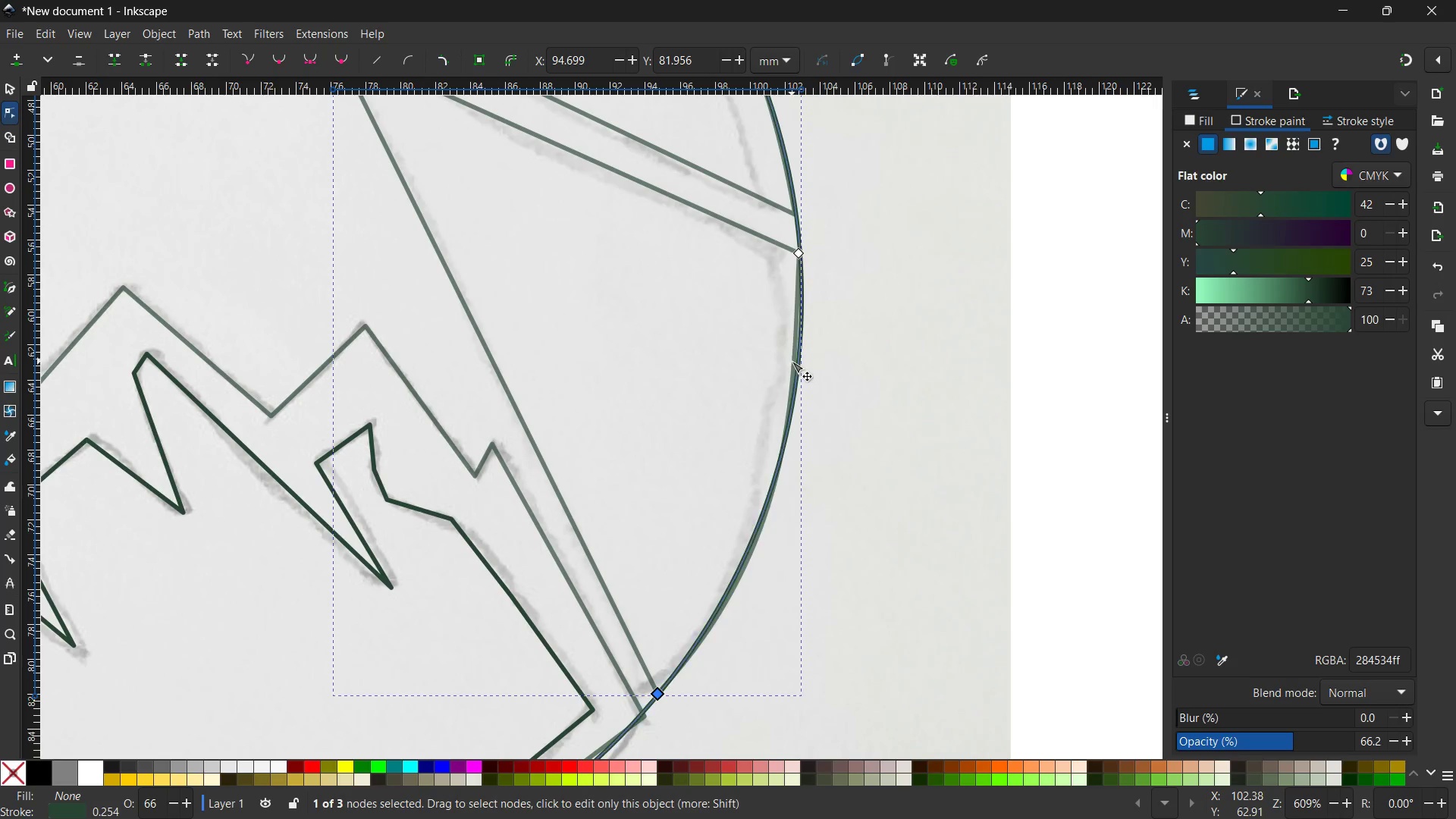 
left_click([792, 361])
 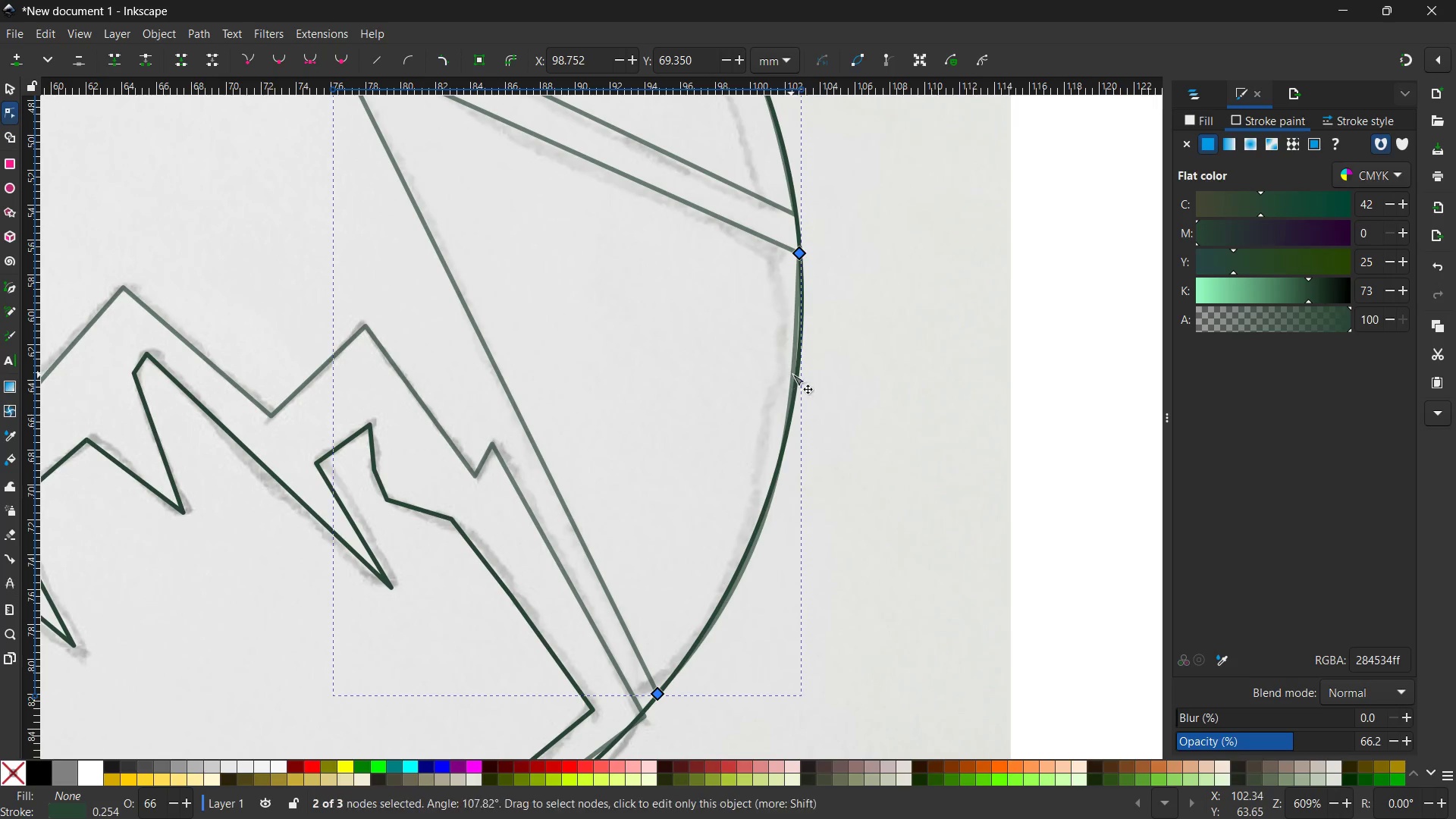 
left_click([792, 374])
 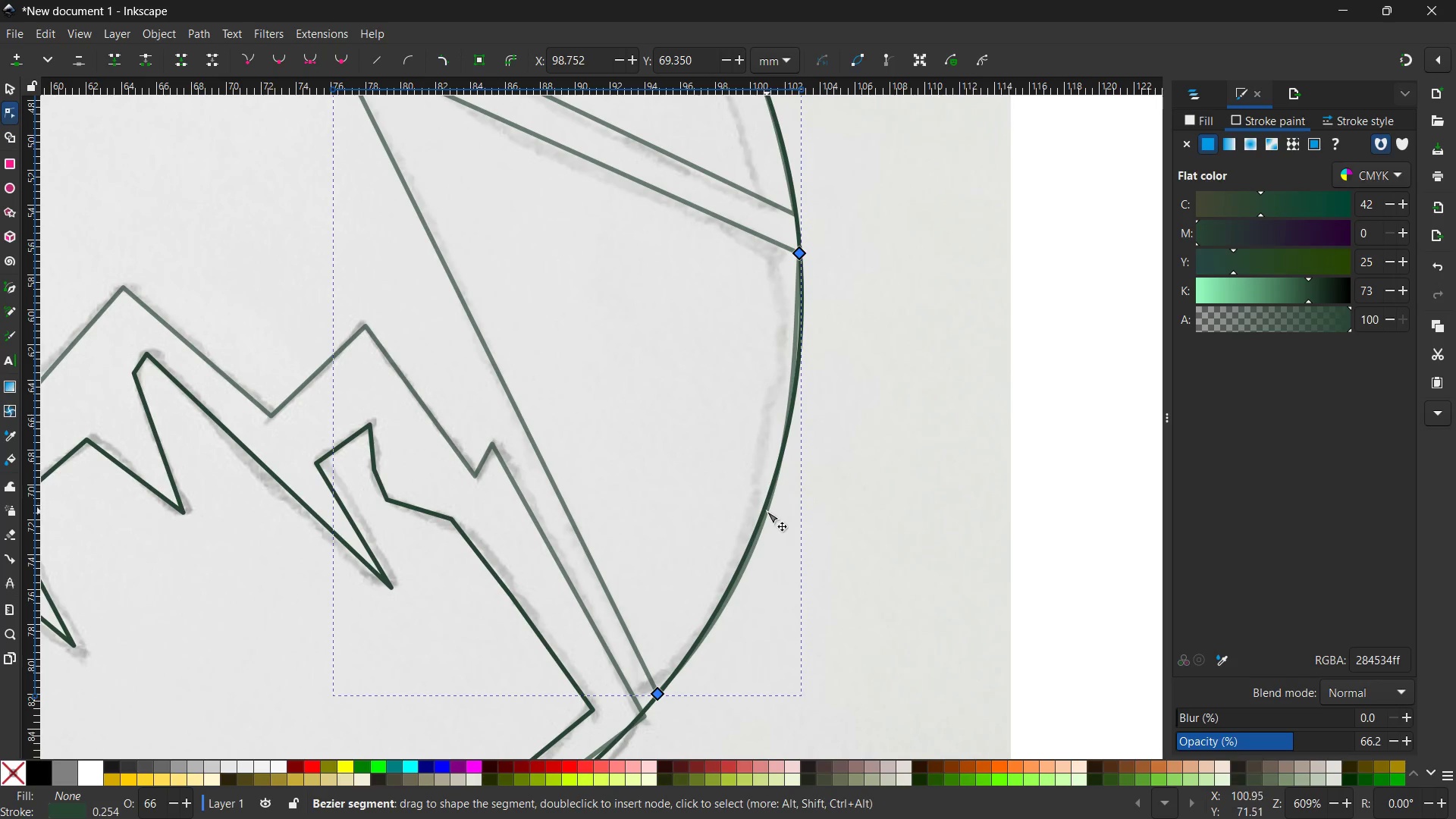 
left_click_drag(start_coordinate=[767, 512], to_coordinate=[767, 500])
 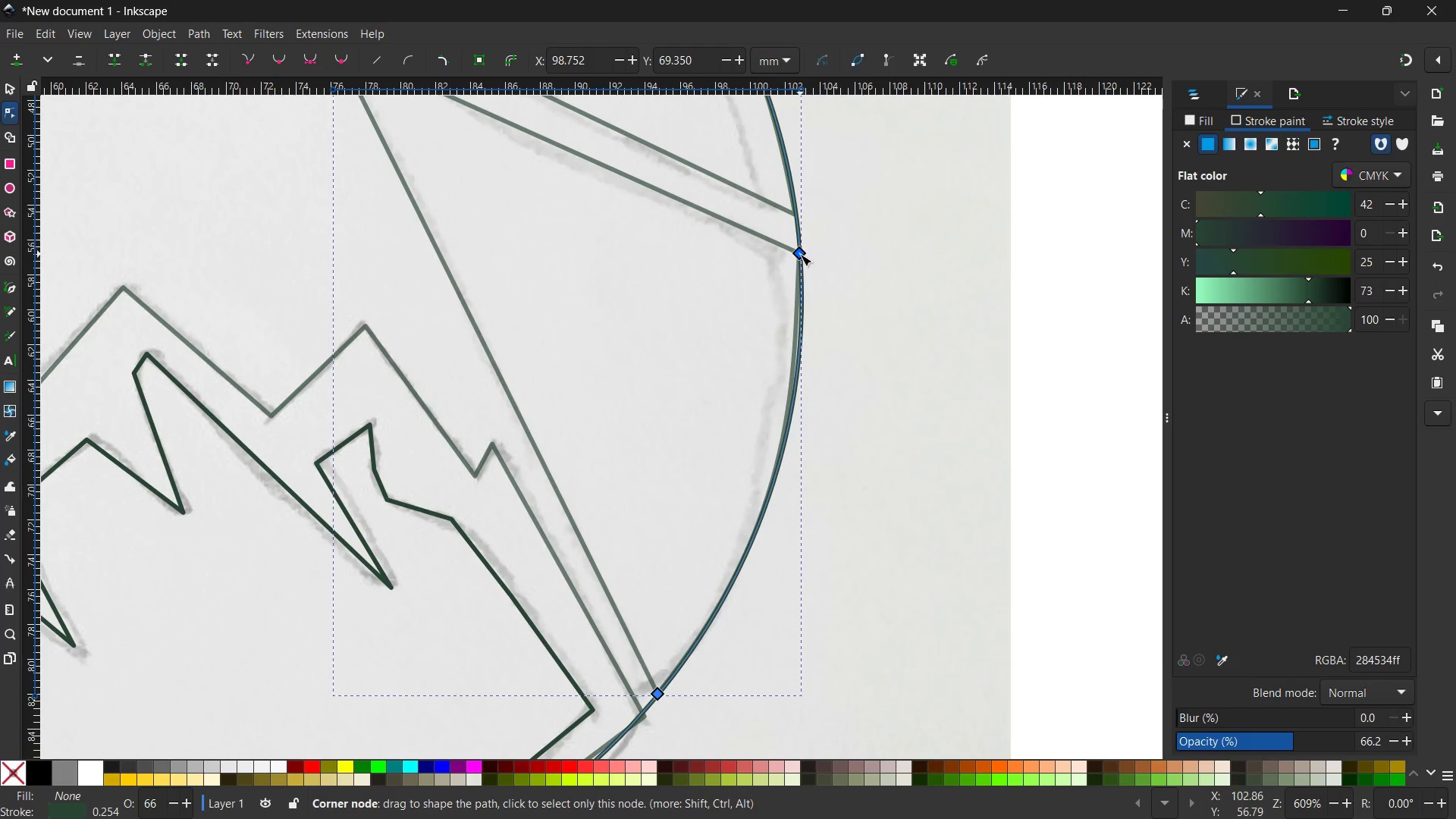 
left_click_drag(start_coordinate=[800, 254], to_coordinate=[802, 246])
 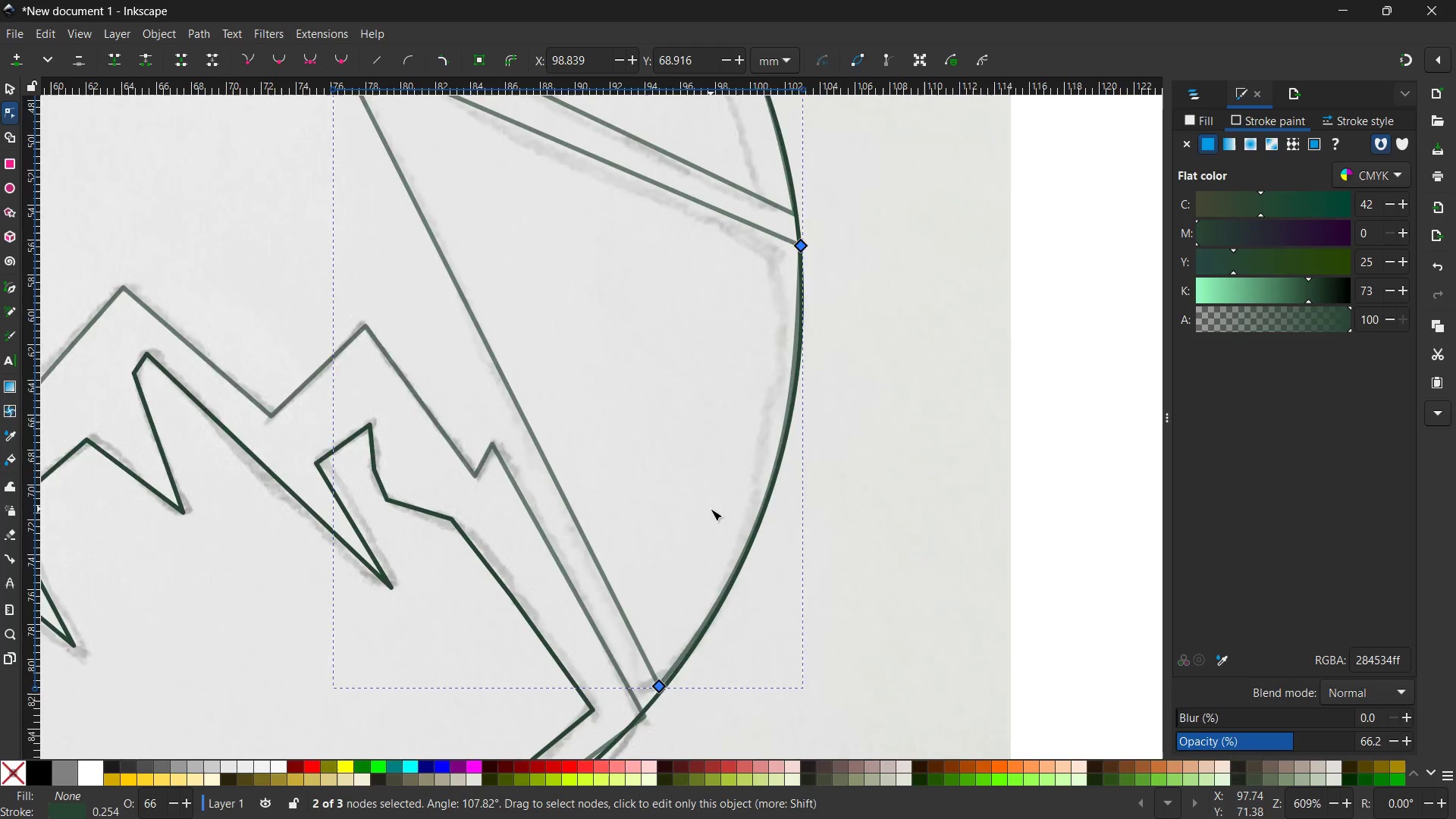 
scroll: coordinate [711, 507], scroll_direction: down, amount: 3.0
 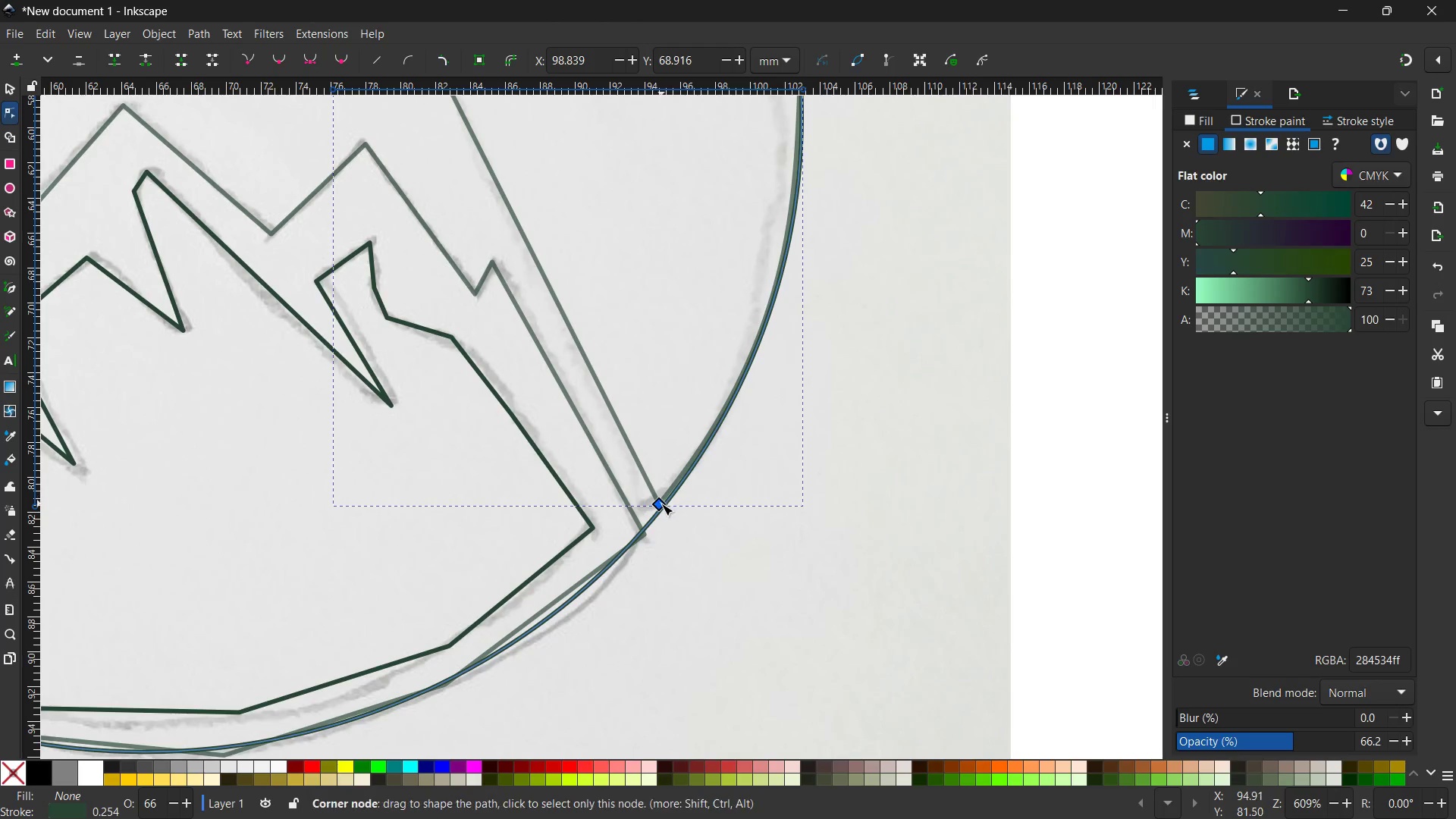 
left_click_drag(start_coordinate=[661, 504], to_coordinate=[663, 507])
 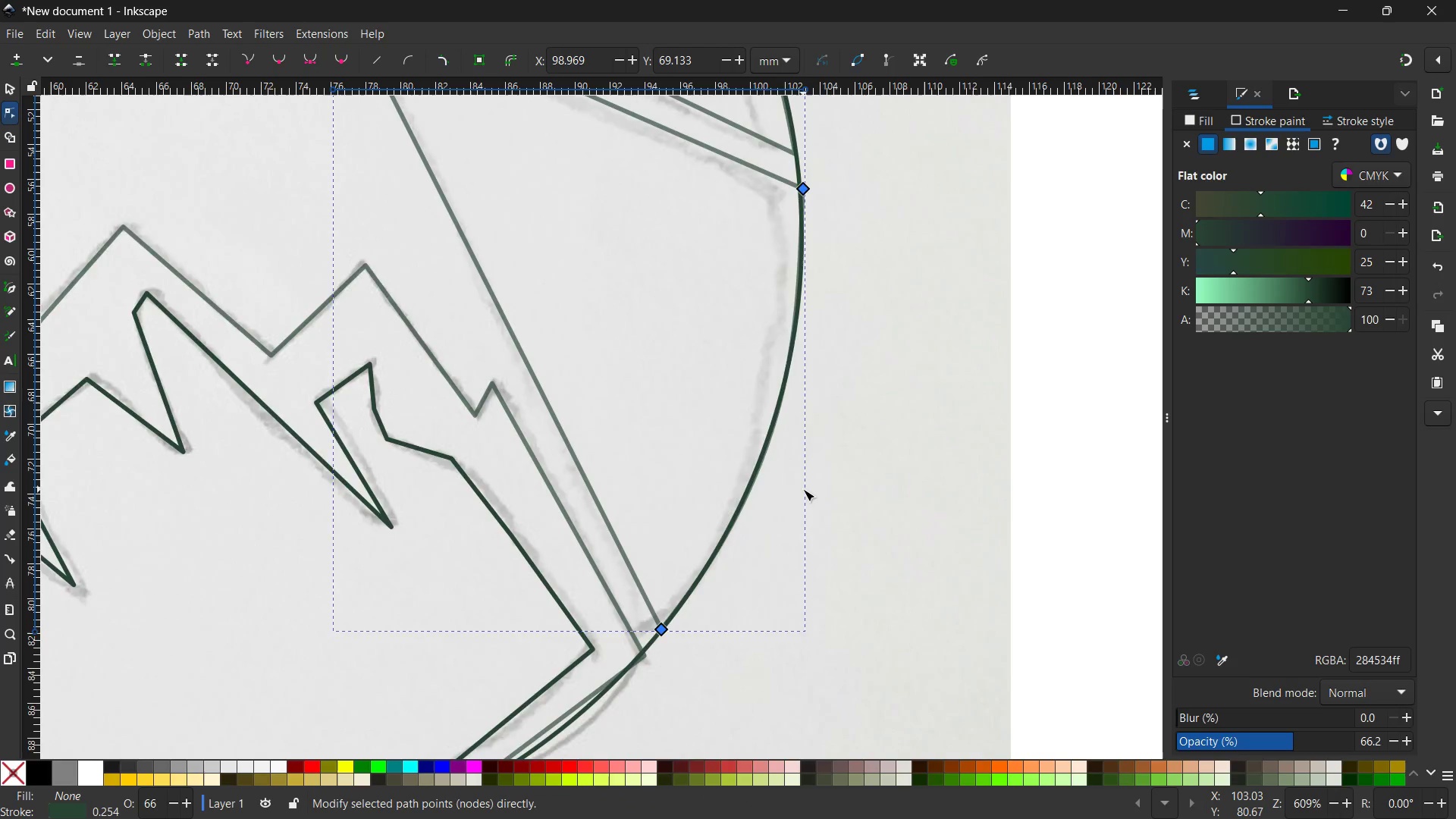 
scroll: coordinate [803, 489], scroll_direction: up, amount: 3.0
 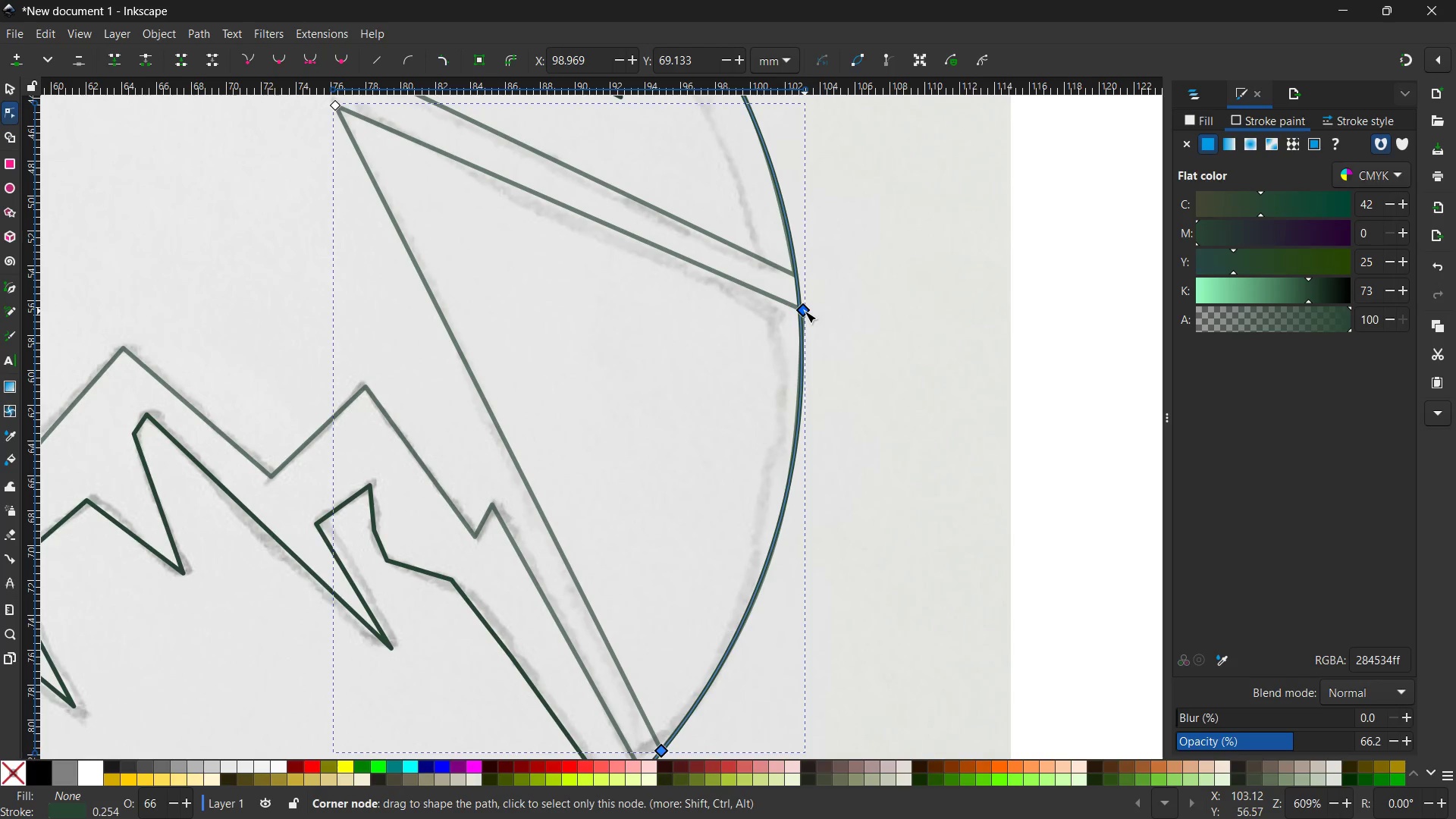 
left_click_drag(start_coordinate=[805, 311], to_coordinate=[802, 305])
 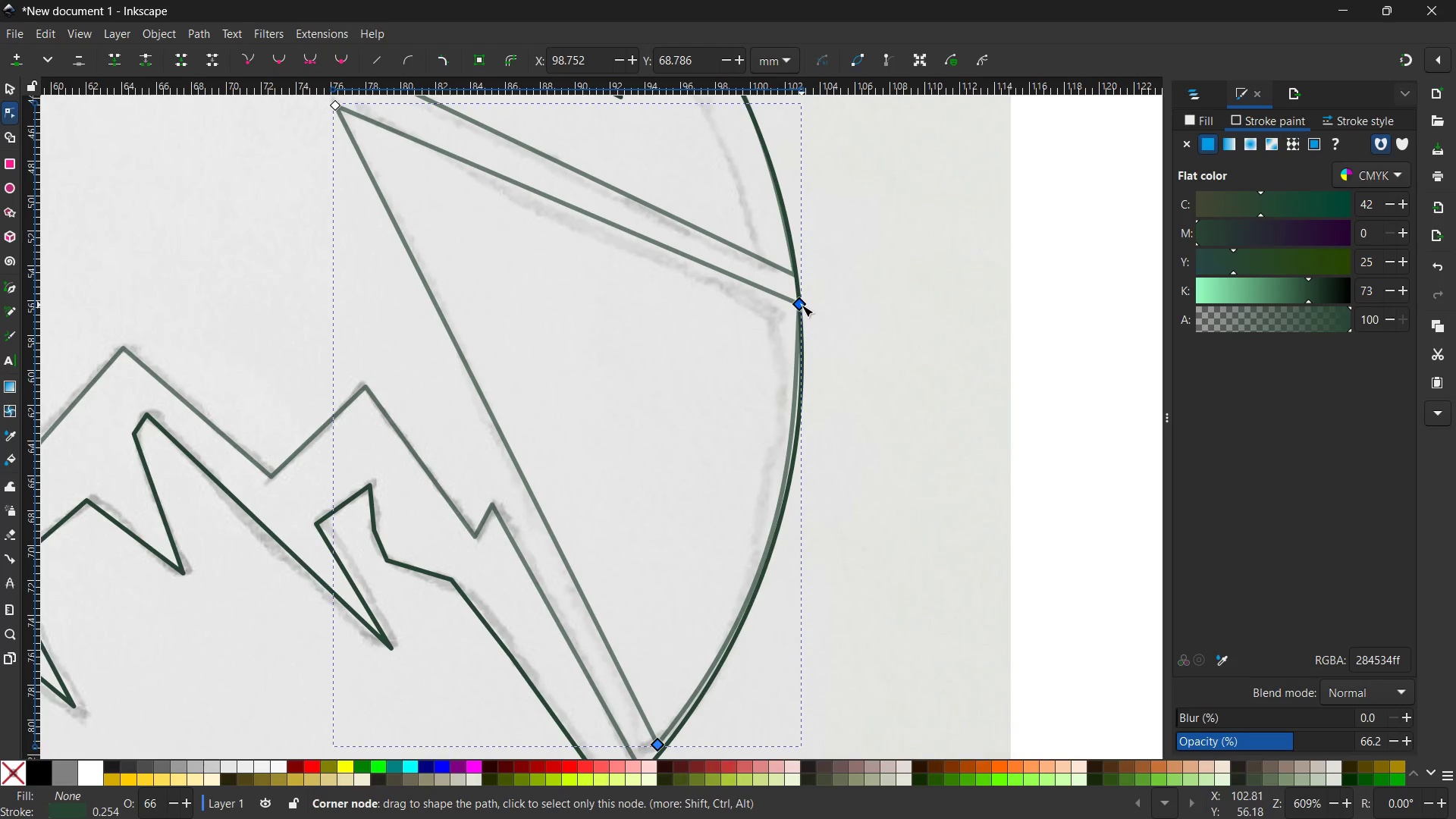 
key(Control+Z)
 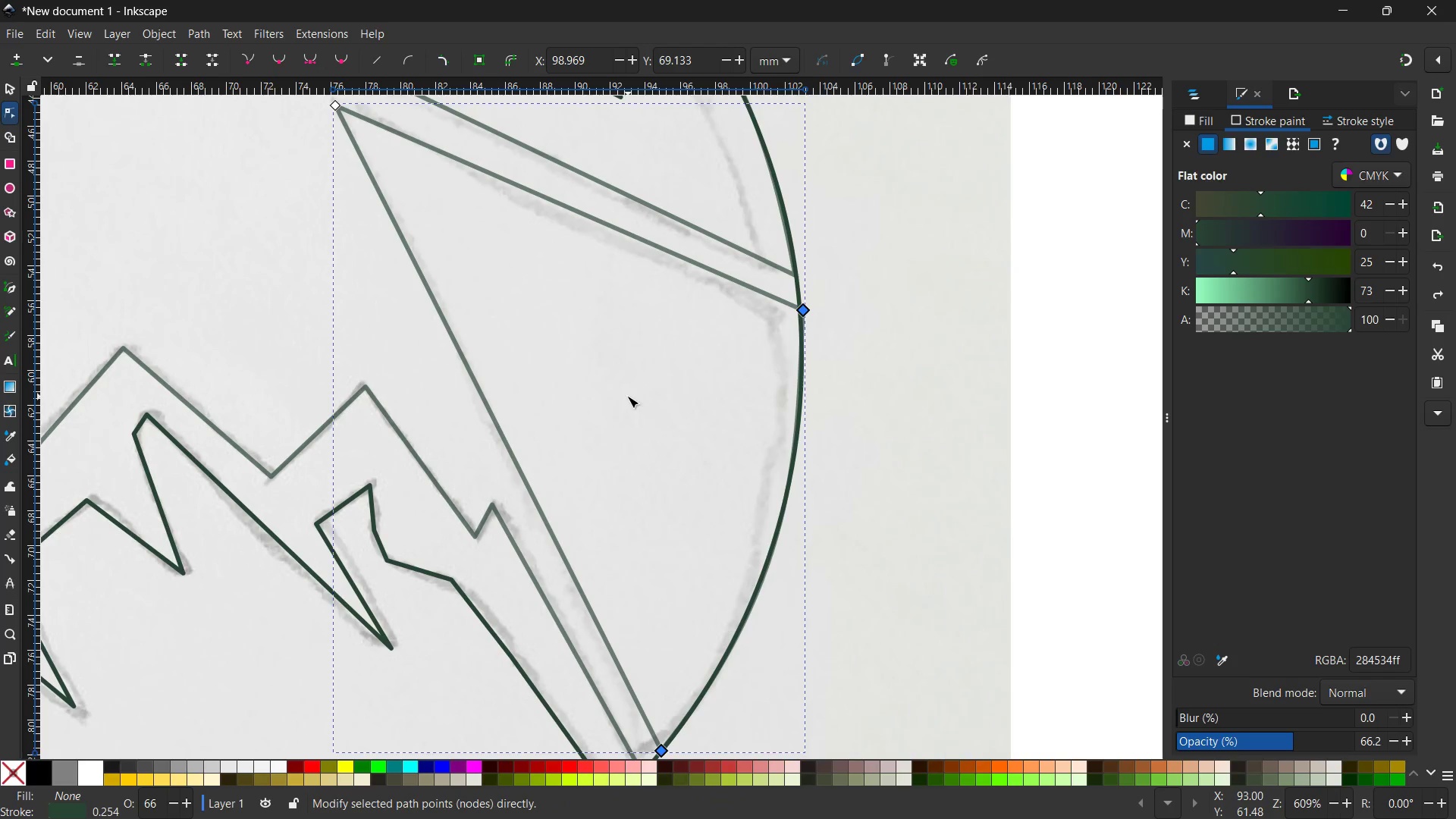 
scroll: coordinate [584, 384], scroll_direction: up, amount: 8.0
 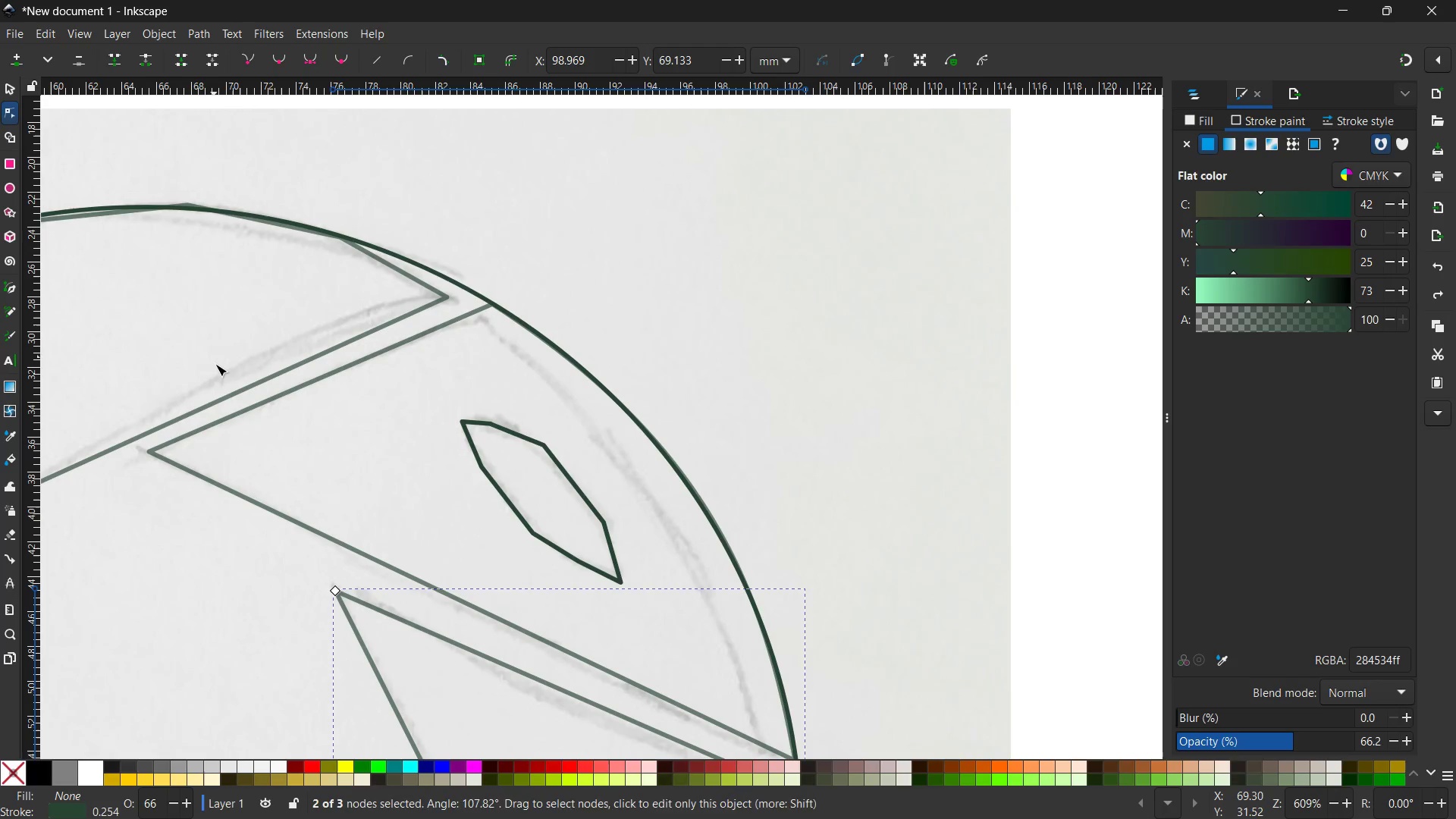 
hold_key(key=Space, duration=0.94)
 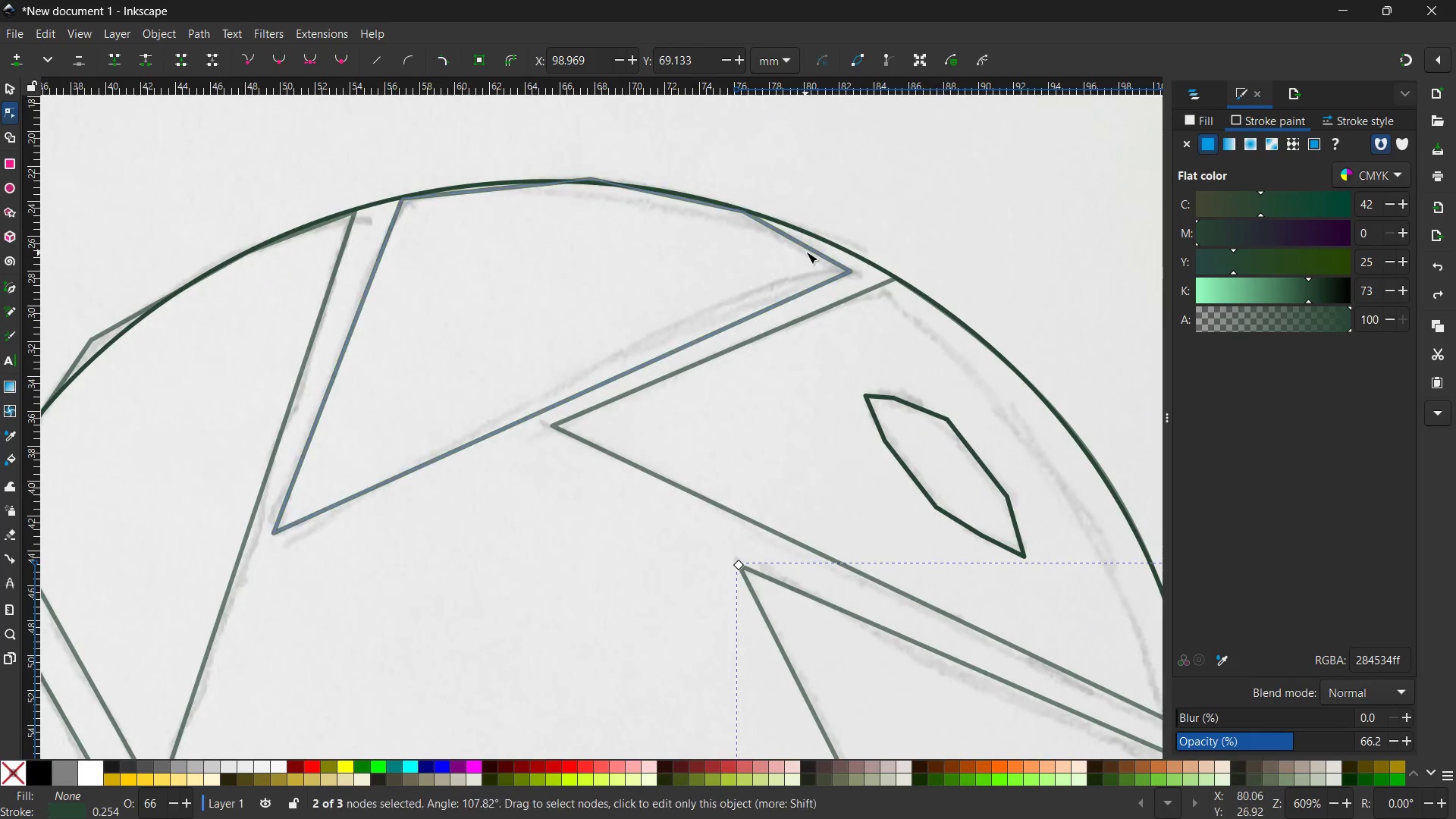 
left_click_drag(start_coordinate=[218, 374], to_coordinate=[620, 347])
 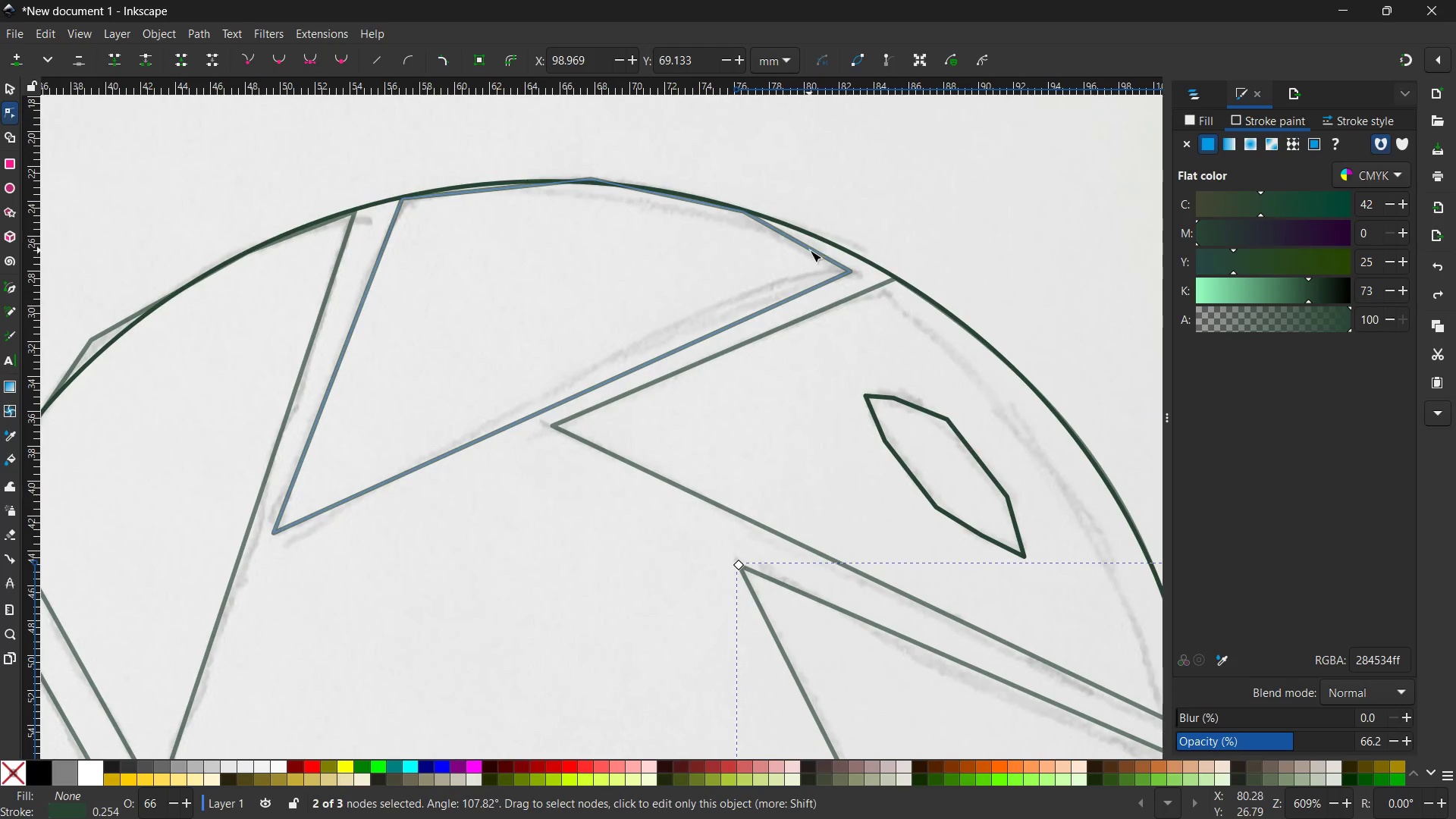 
left_click([810, 250])
 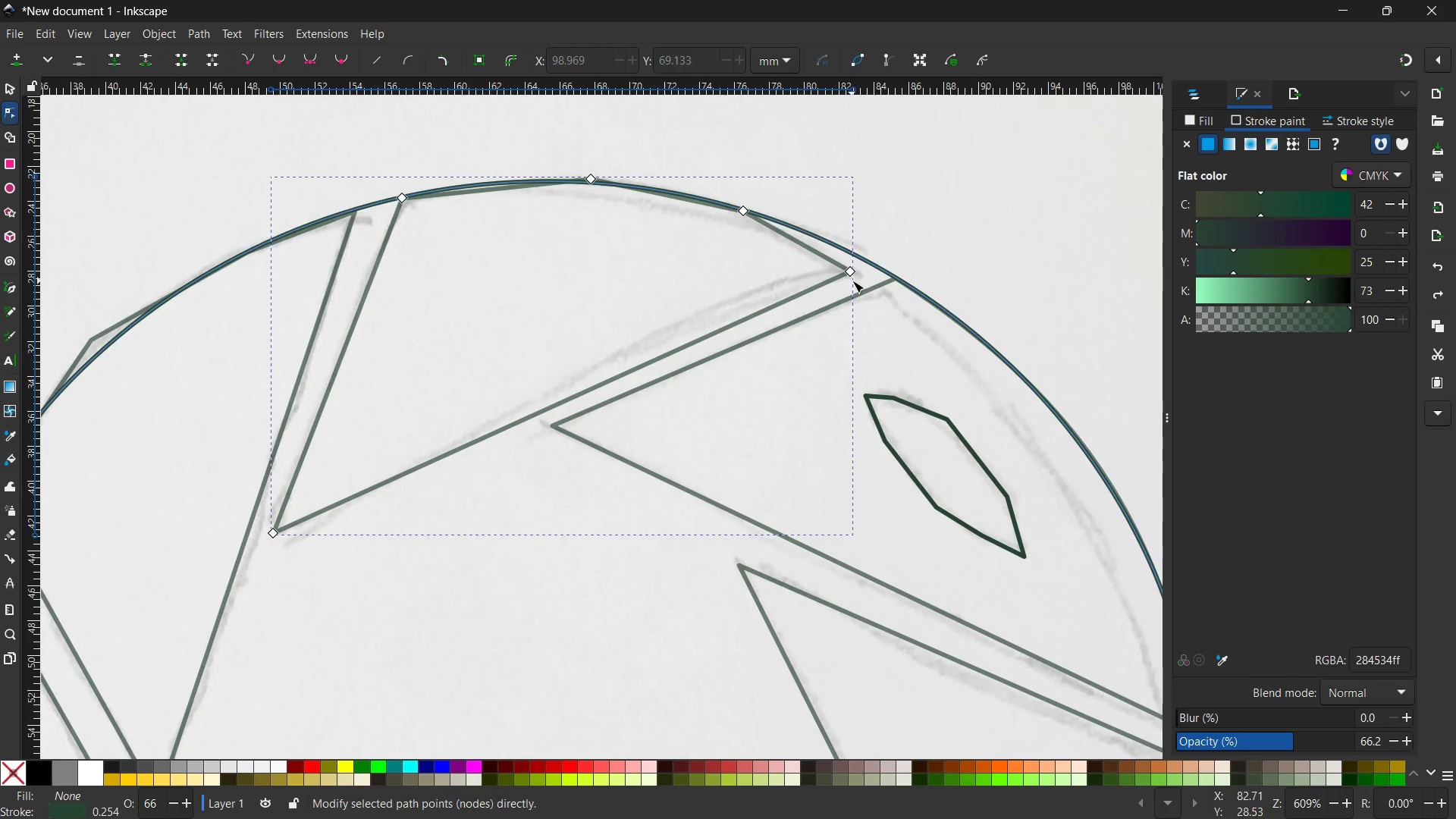 
left_click_drag(start_coordinate=[850, 271], to_coordinate=[867, 262])
 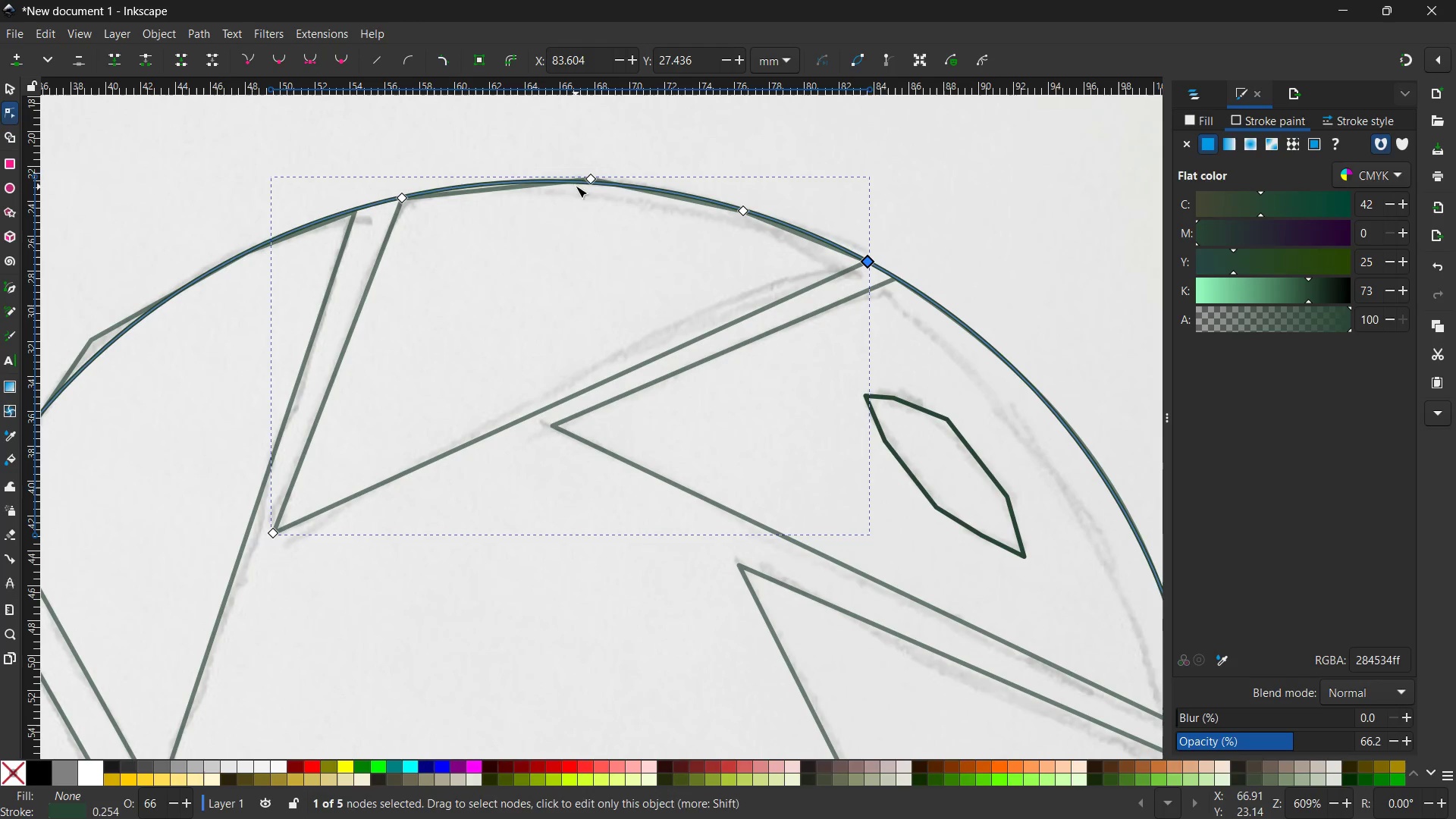 
left_click([587, 180])
 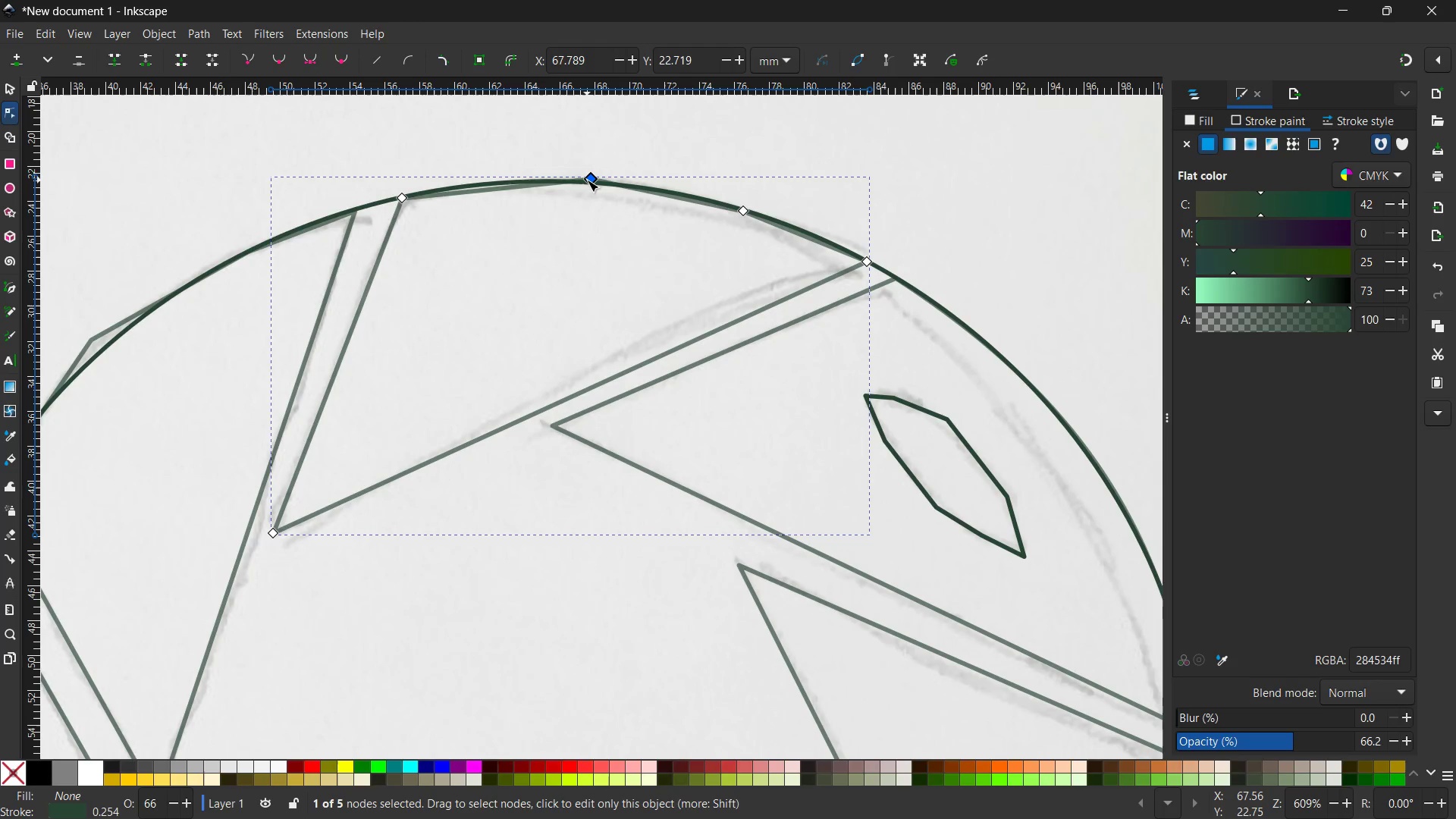 
key(Backspace)
 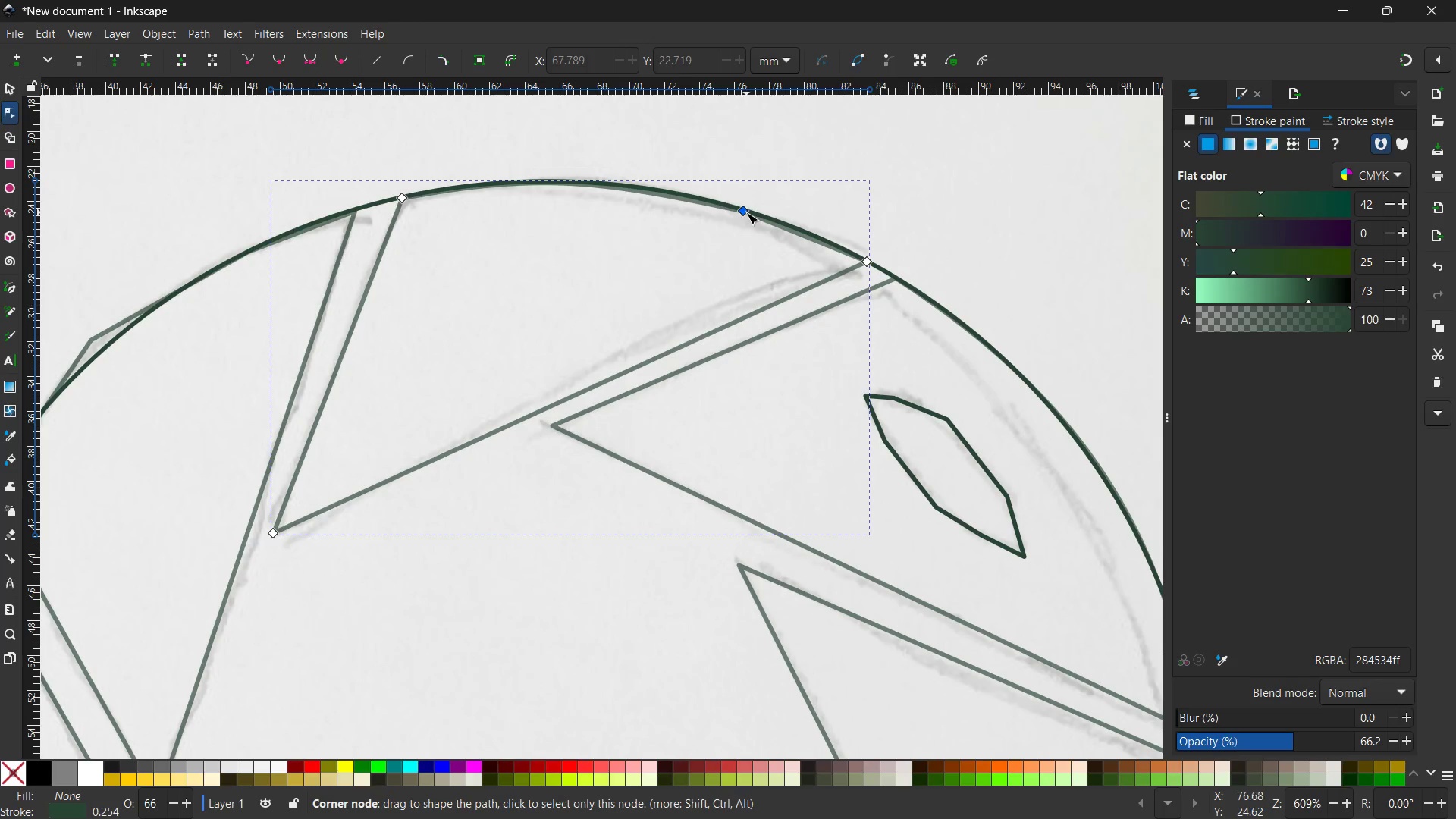 
left_click([745, 212])
 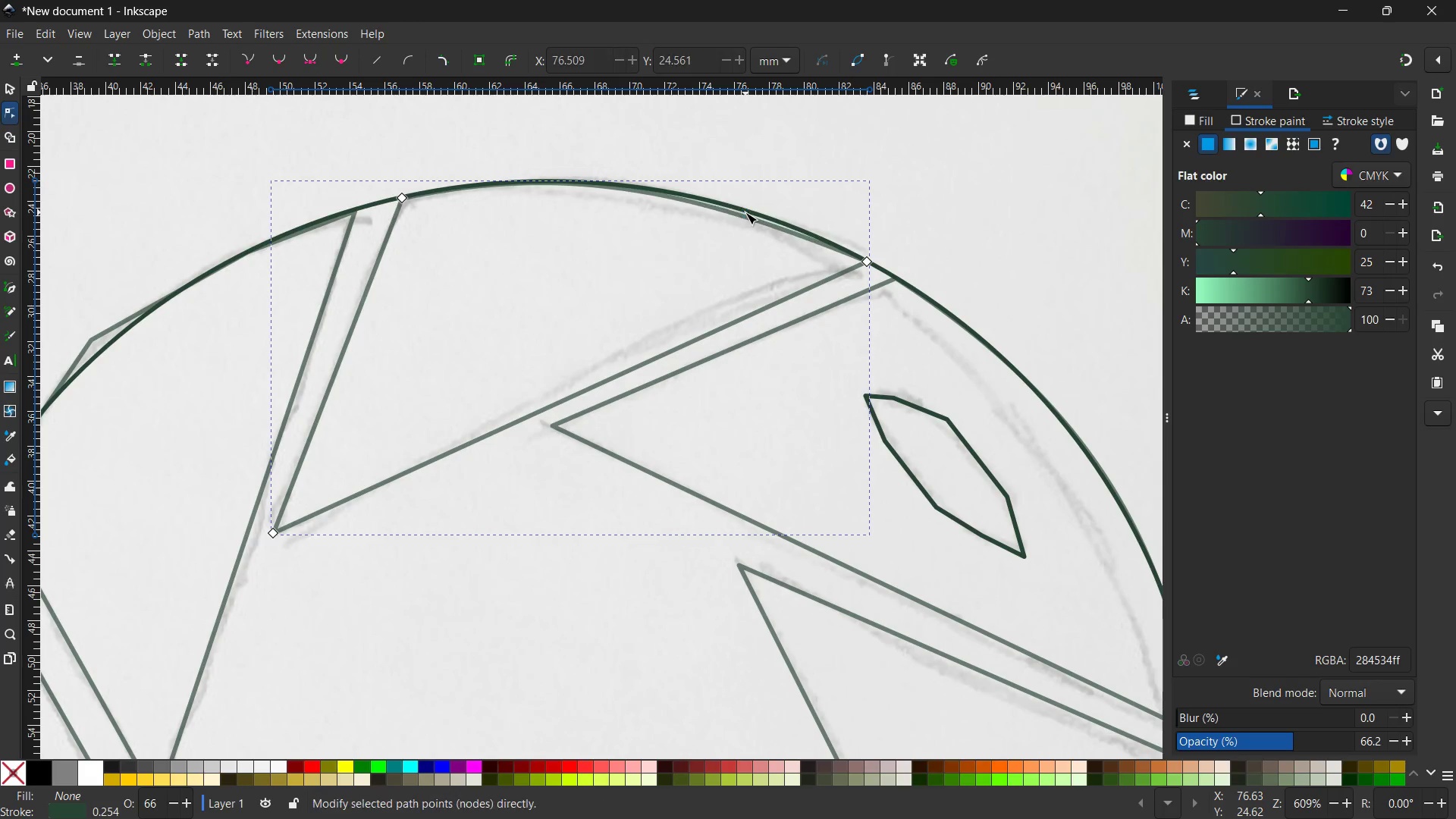 
key(Backspace)
 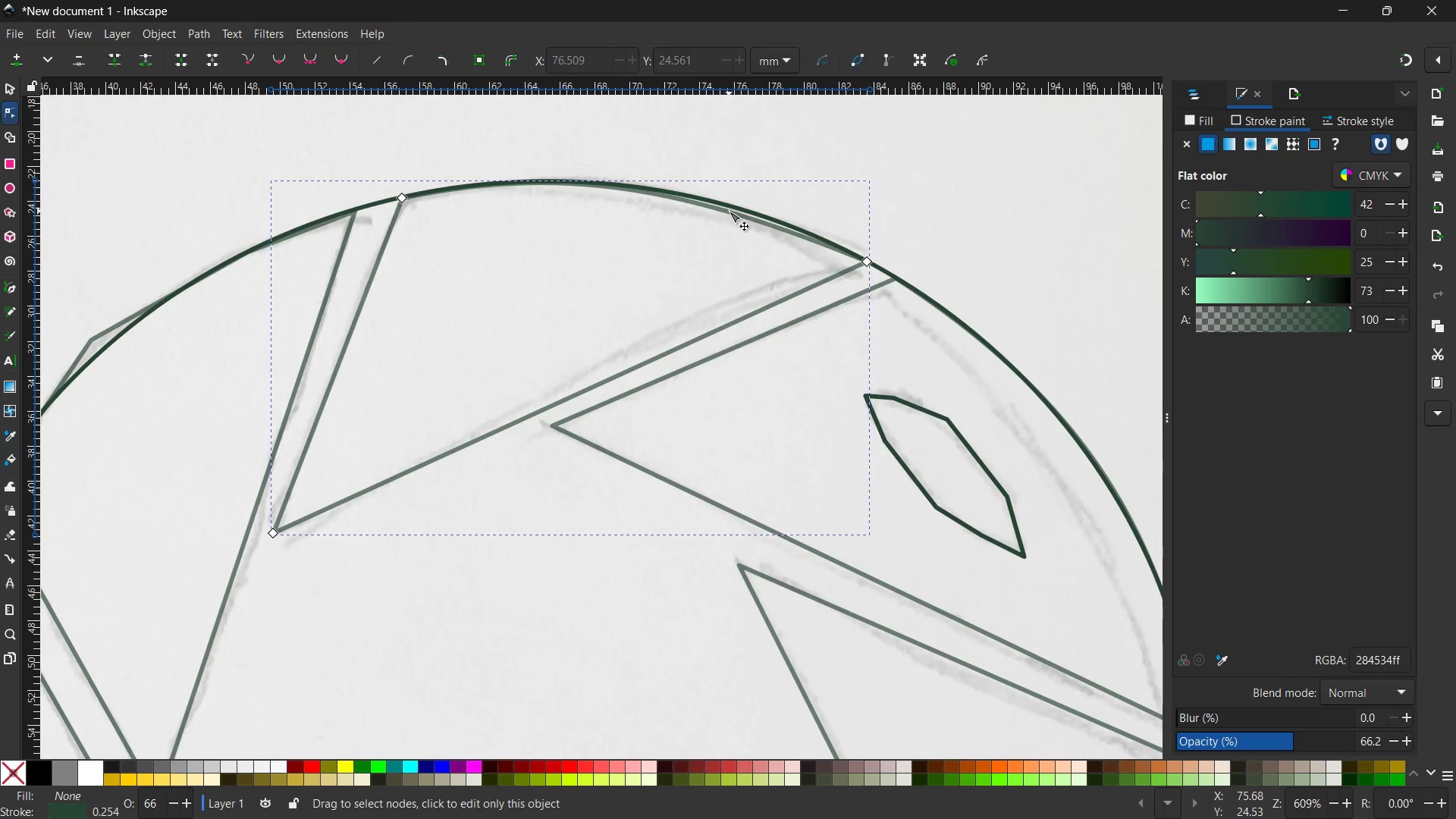 
left_click_drag(start_coordinate=[729, 211], to_coordinate=[732, 206])
 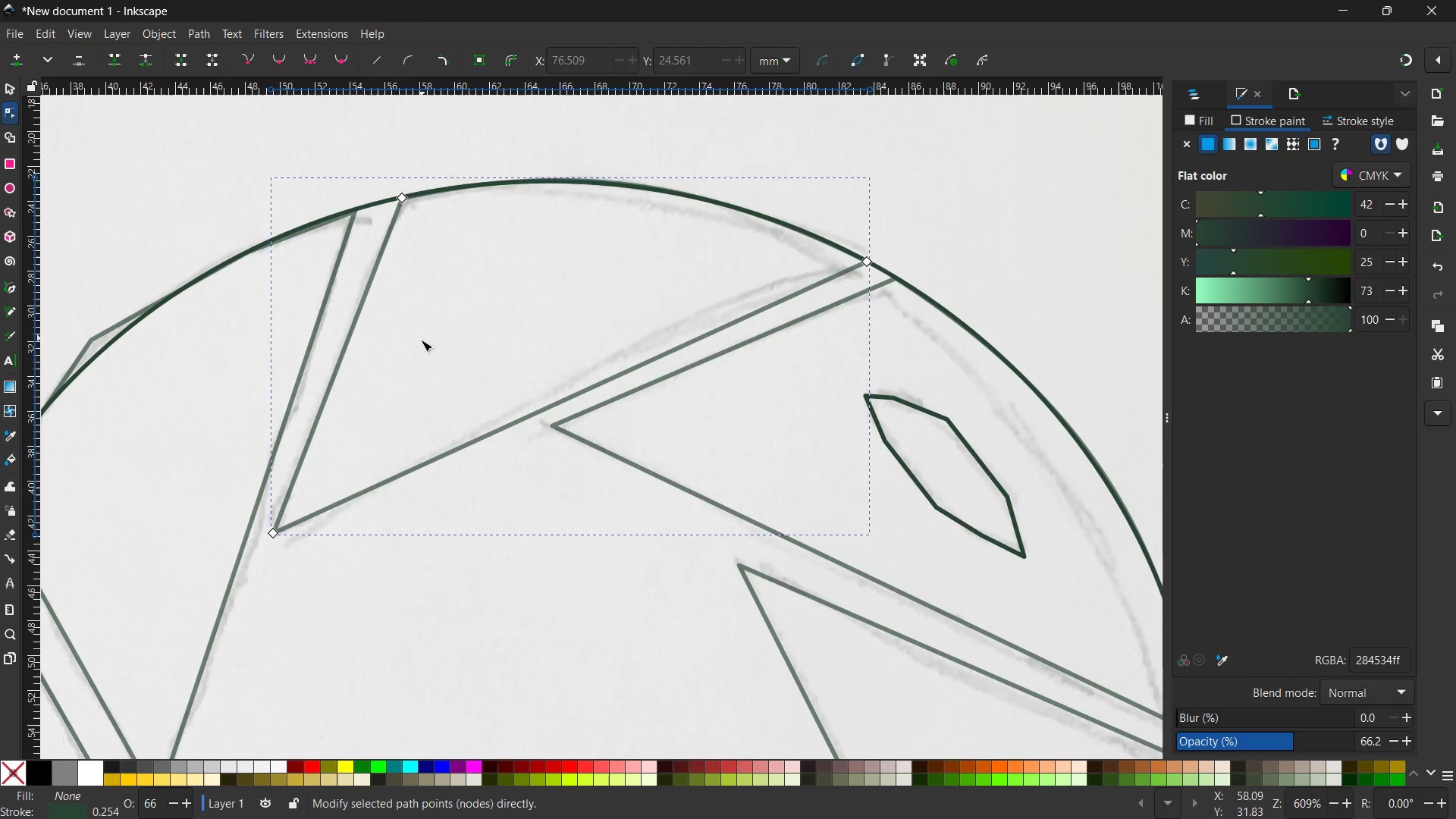 
hold_key(key=Space, duration=0.88)
 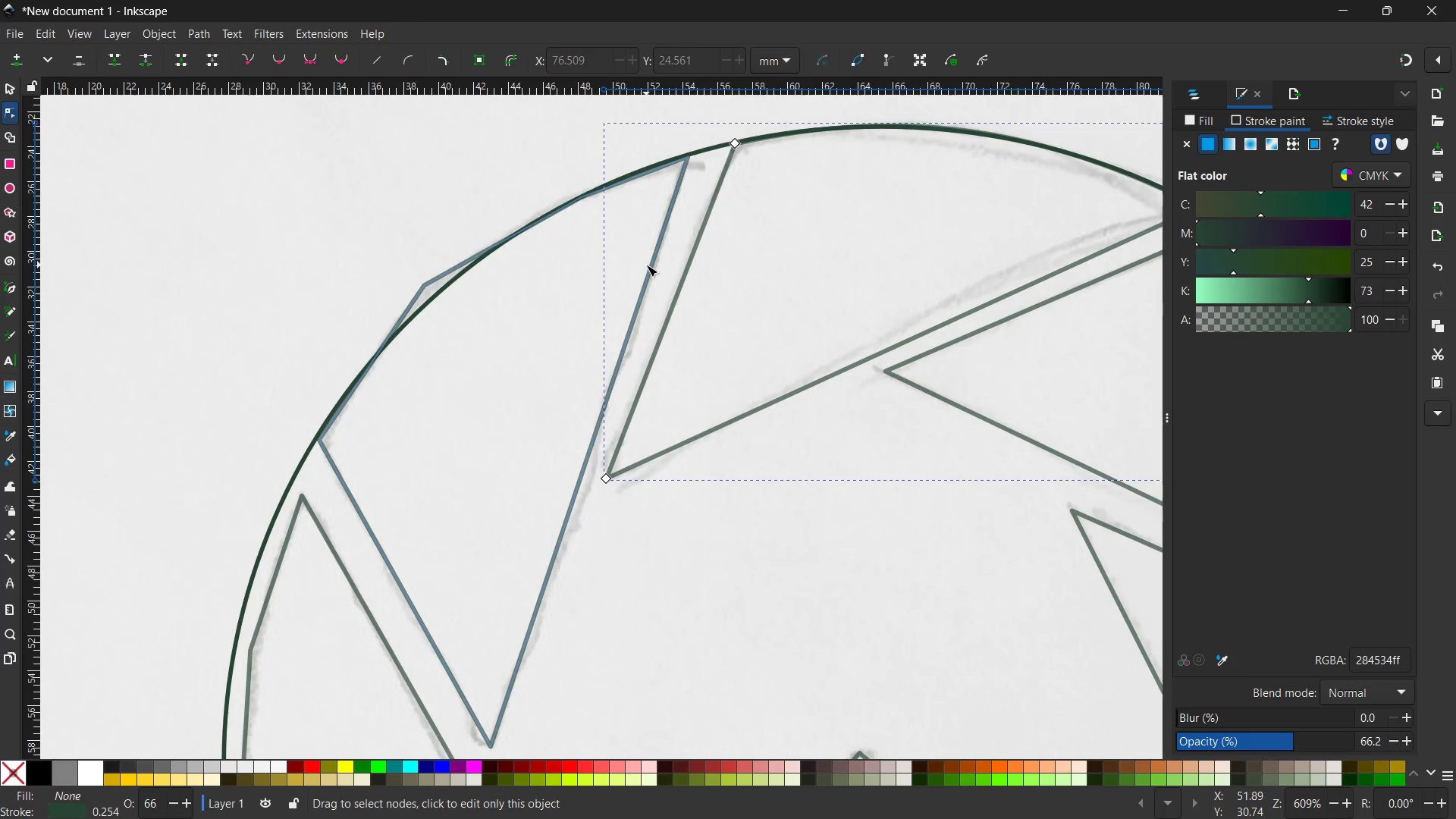 
left_click_drag(start_coordinate=[416, 347], to_coordinate=[760, 300])
 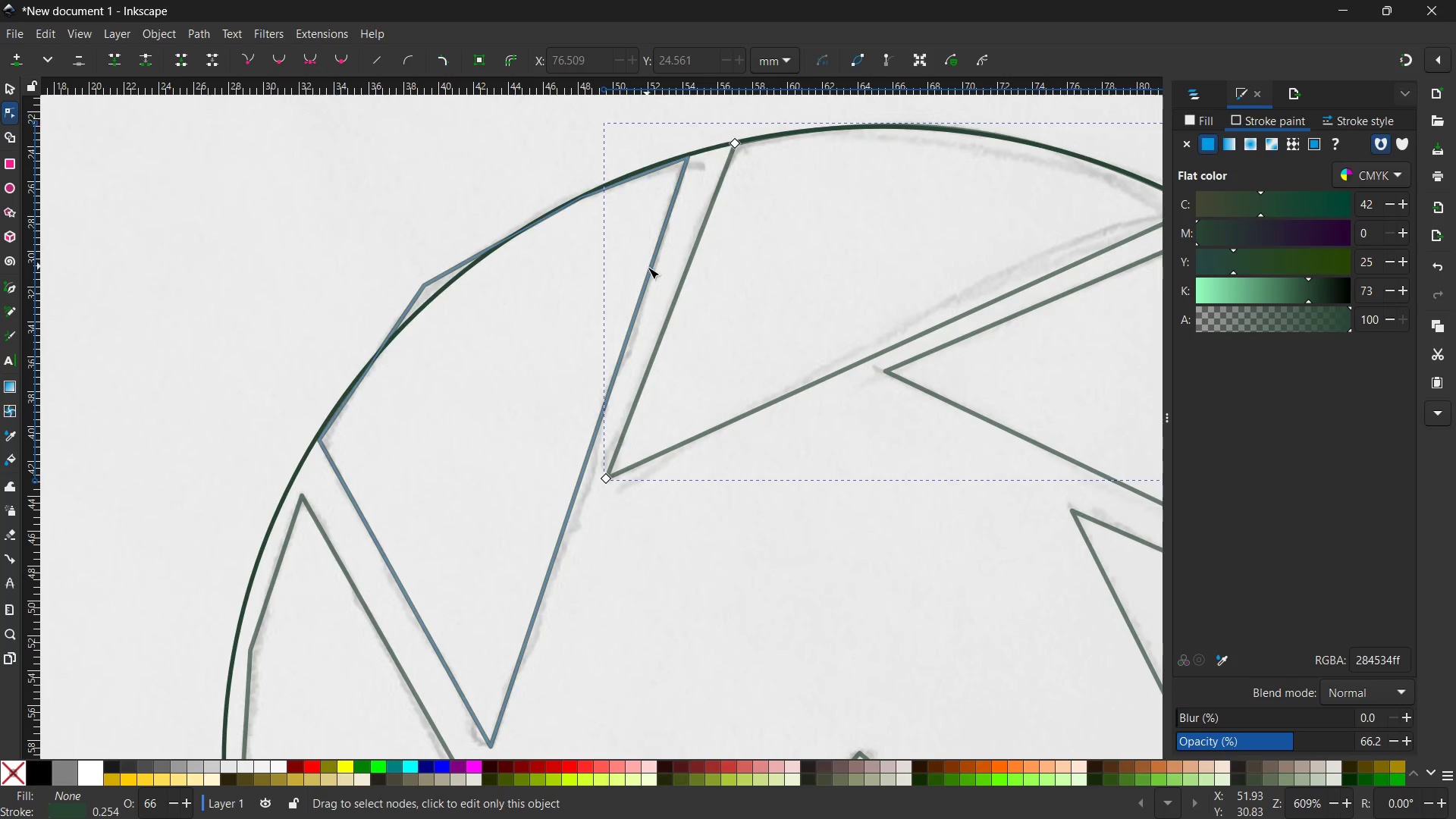 
left_click([648, 268])
 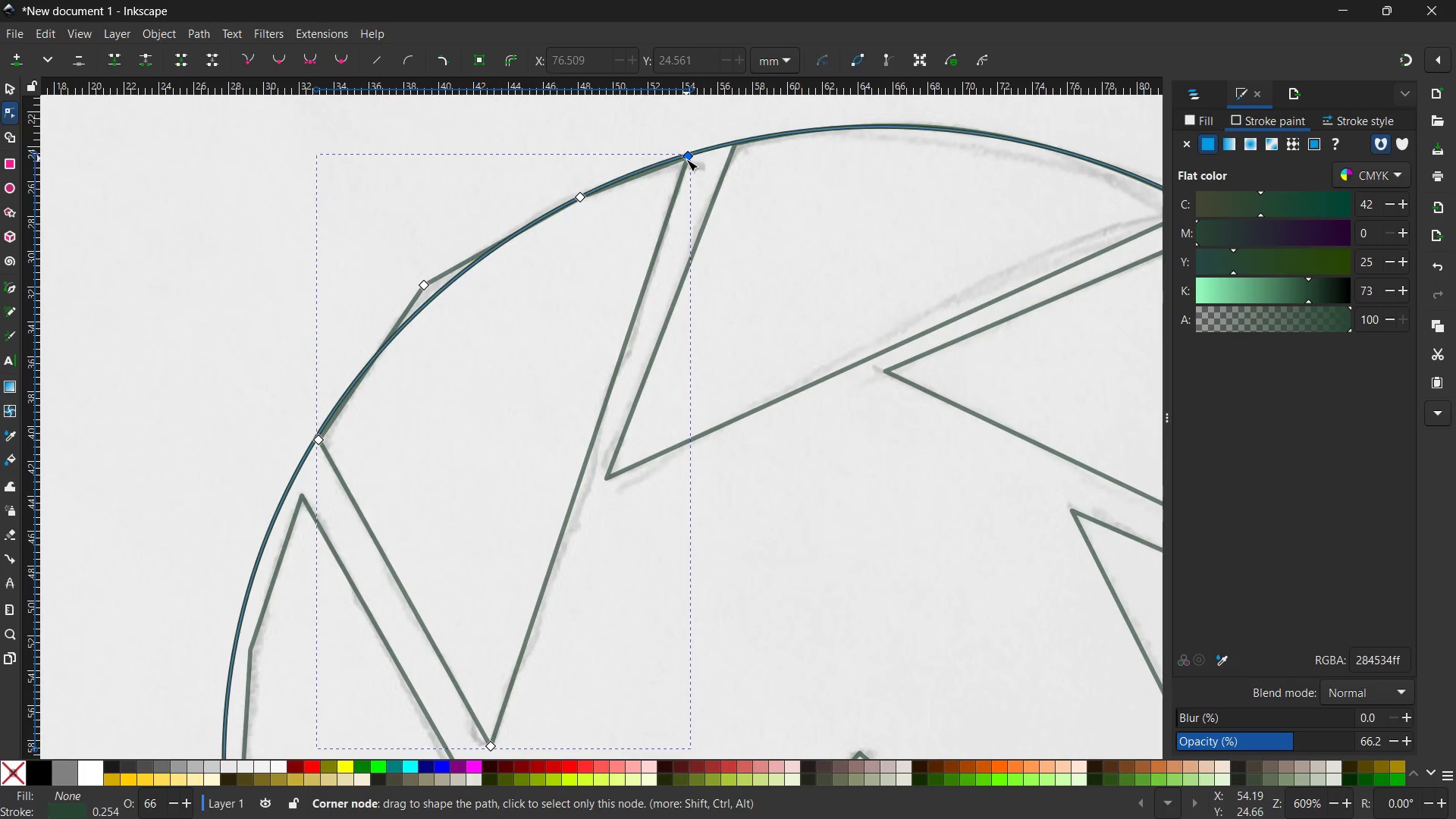 
left_click_drag(start_coordinate=[686, 159], to_coordinate=[700, 154])
 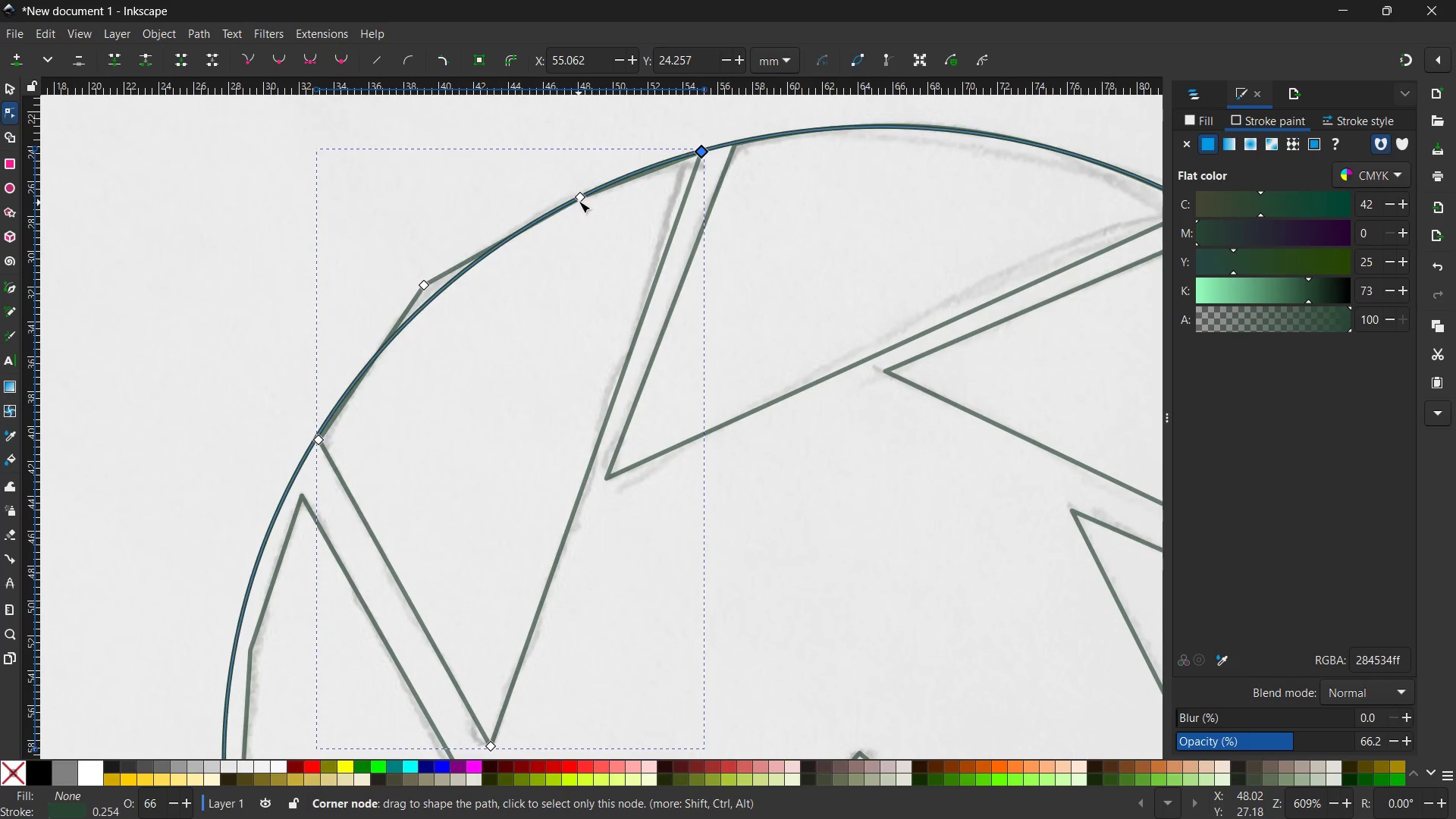 
left_click([579, 196])
 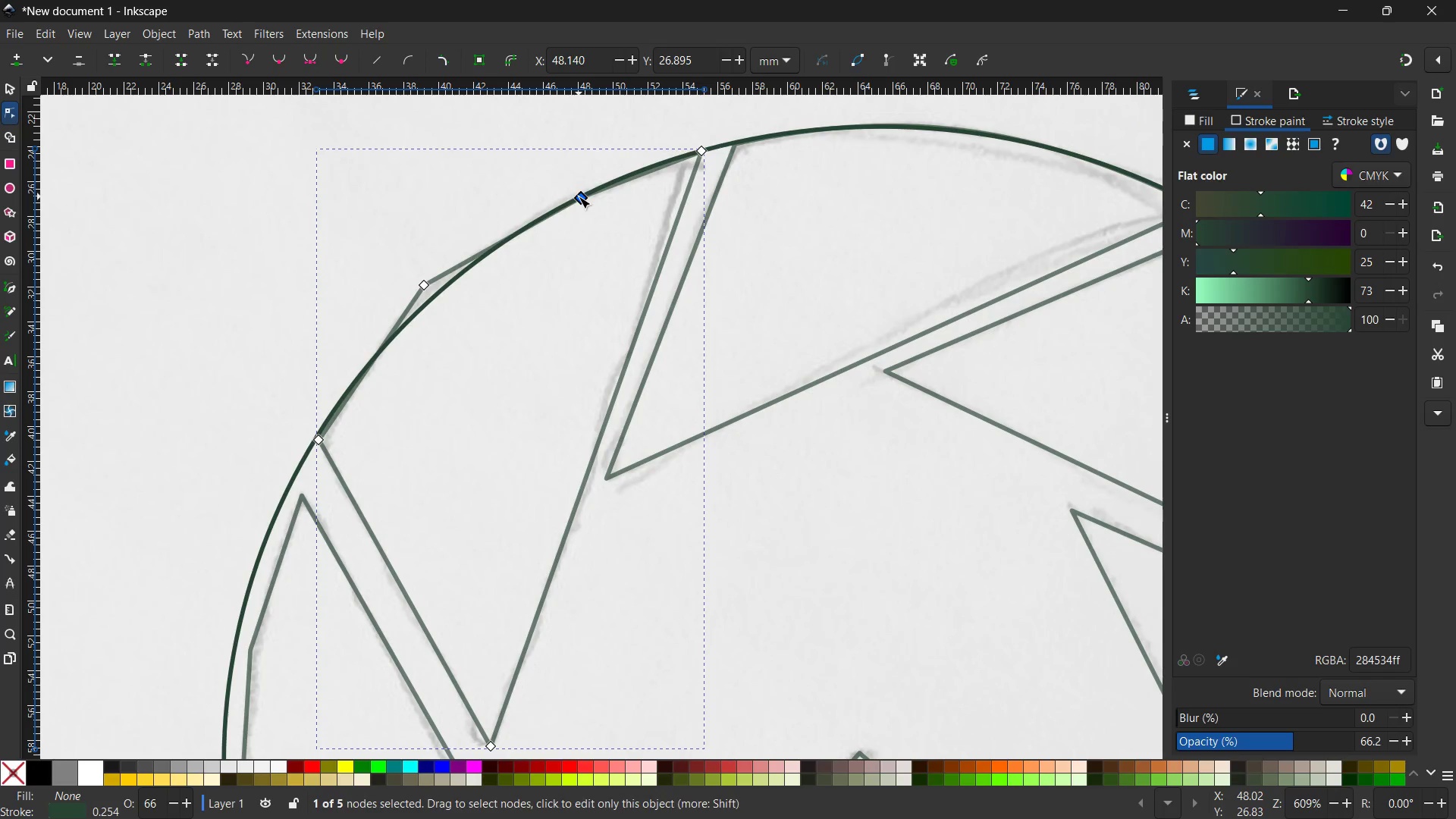 
key(Backspace)
 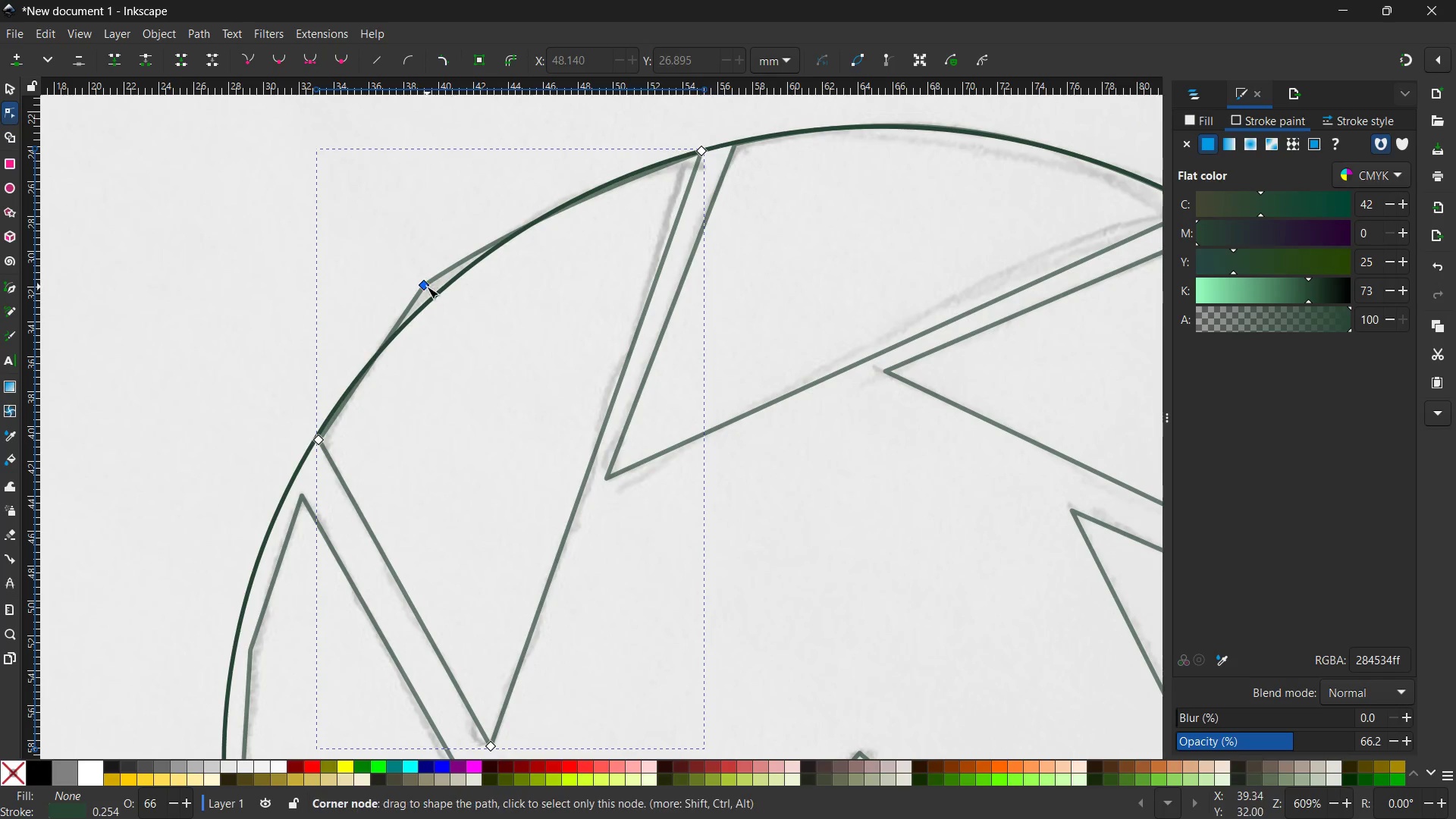 
left_click([427, 287])
 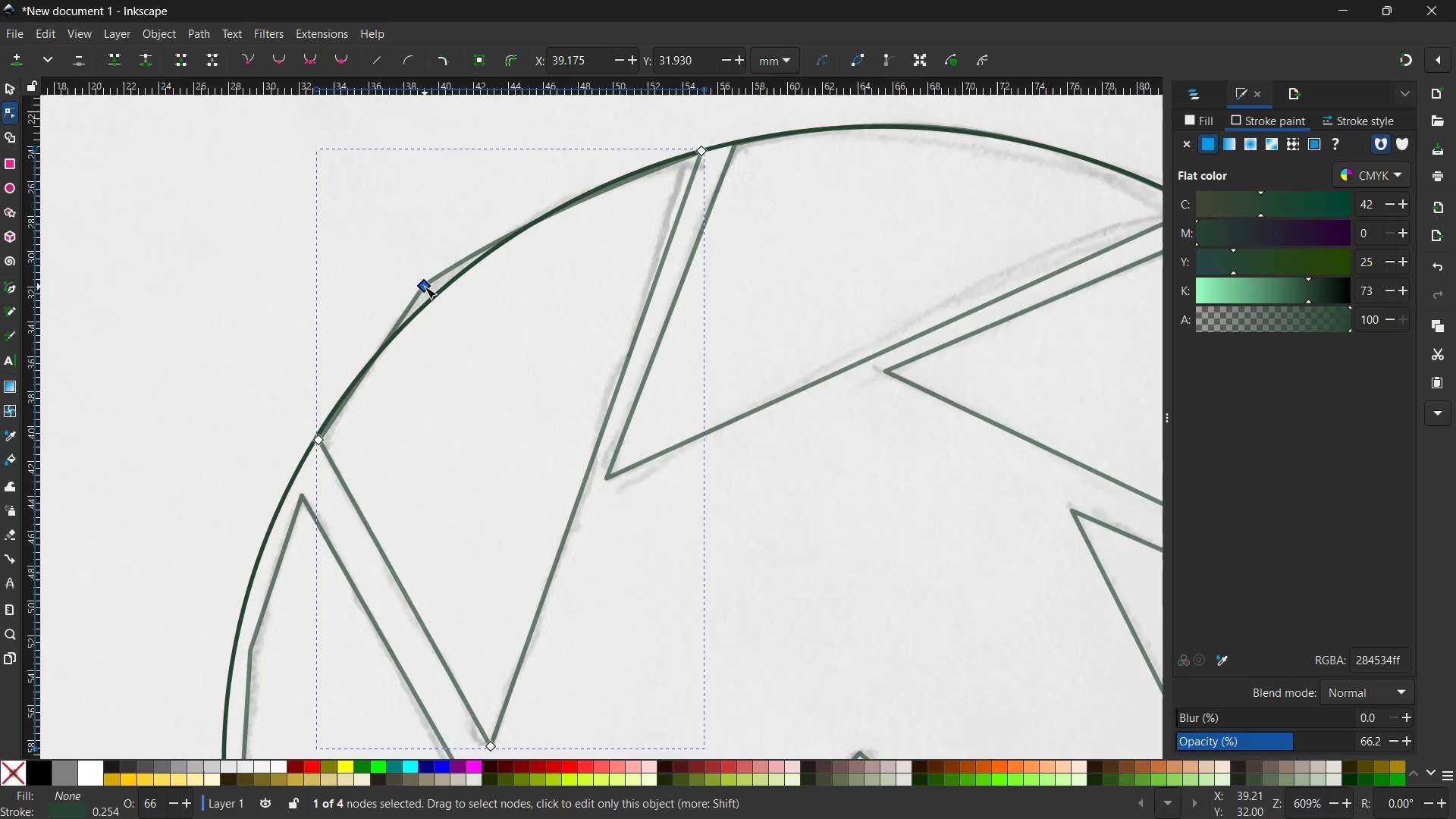 
key(Backspace)
 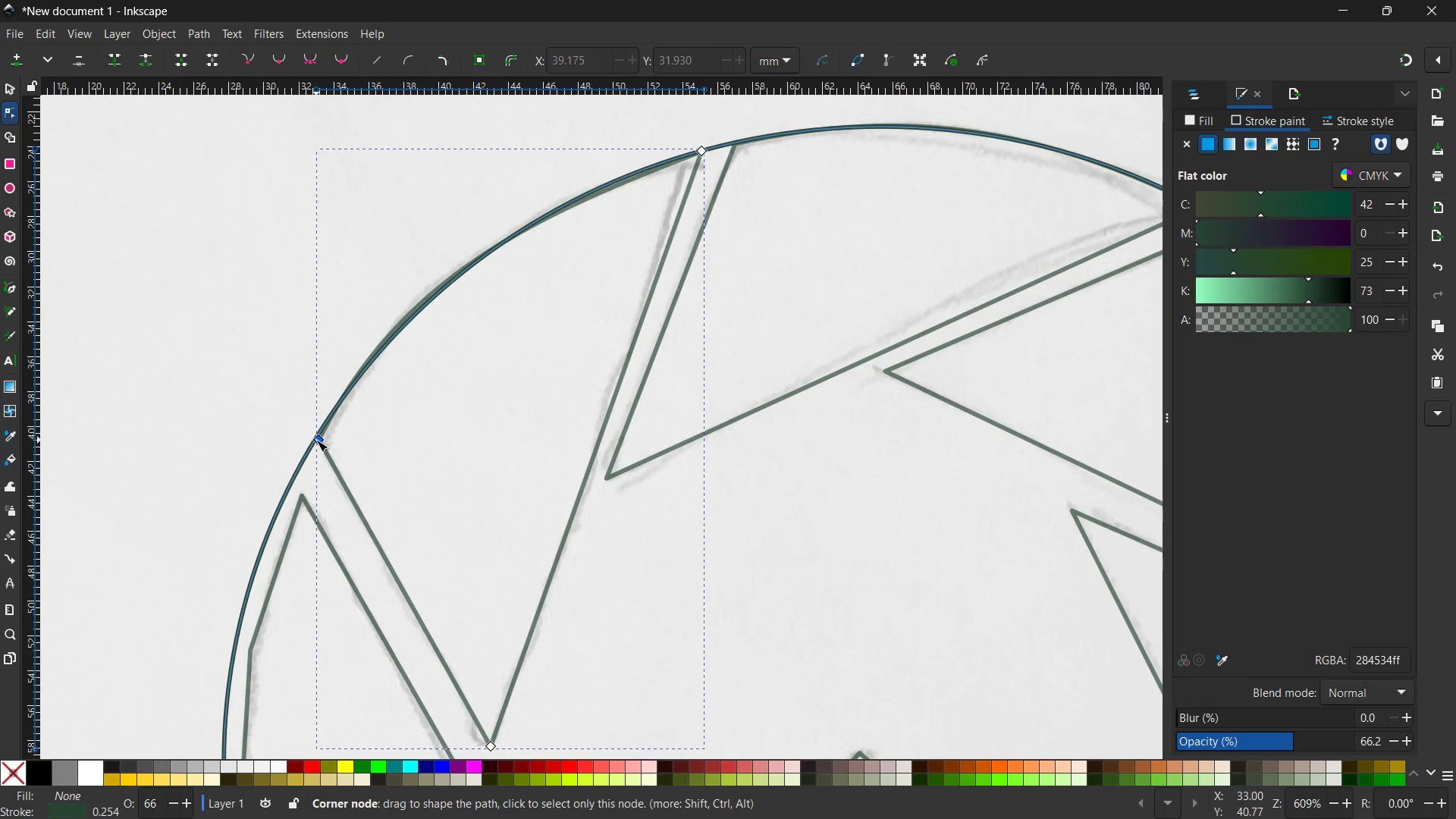 
left_click_drag(start_coordinate=[318, 440], to_coordinate=[313, 440])
 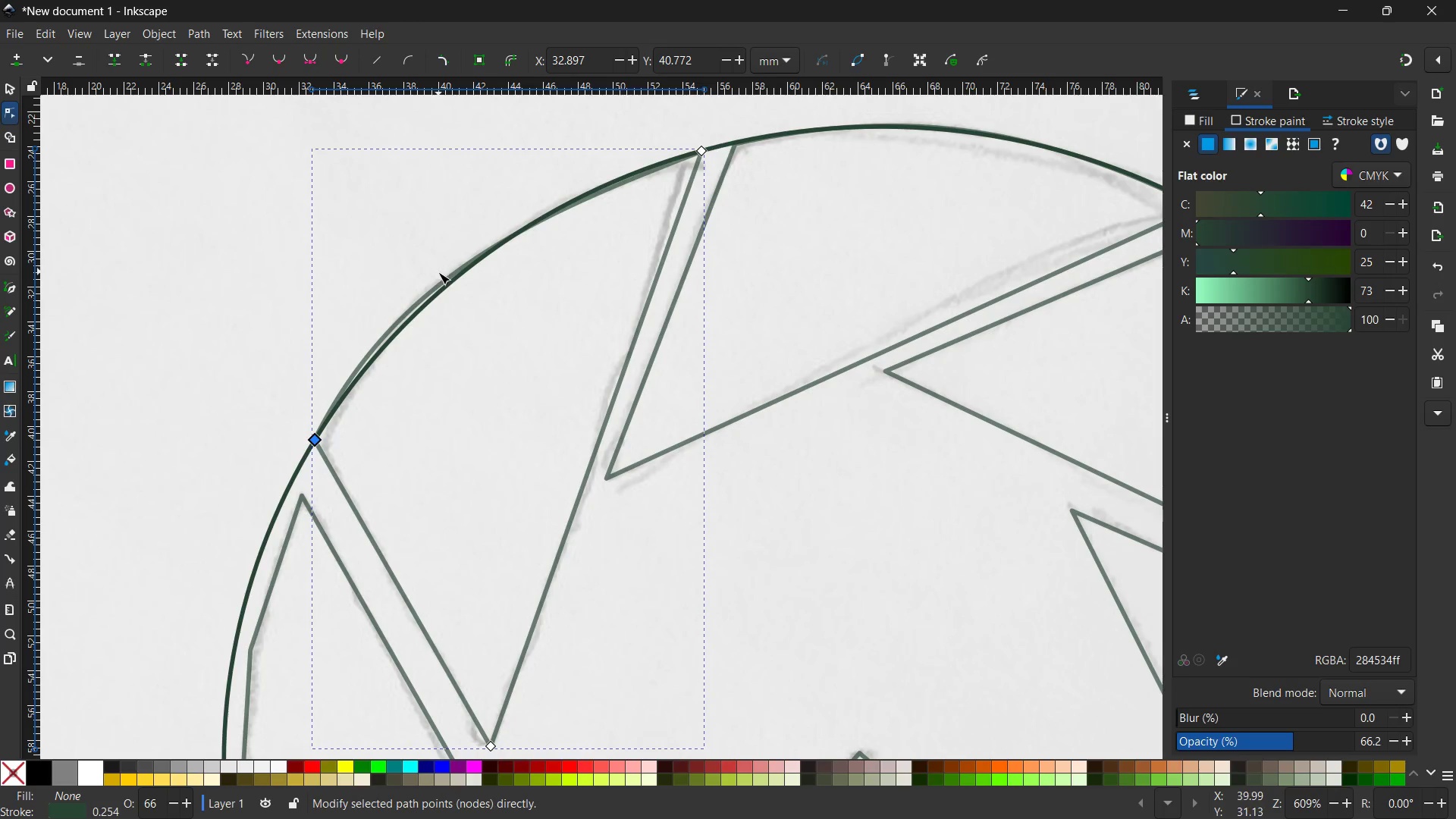 
left_click_drag(start_coordinate=[438, 281], to_coordinate=[443, 285])
 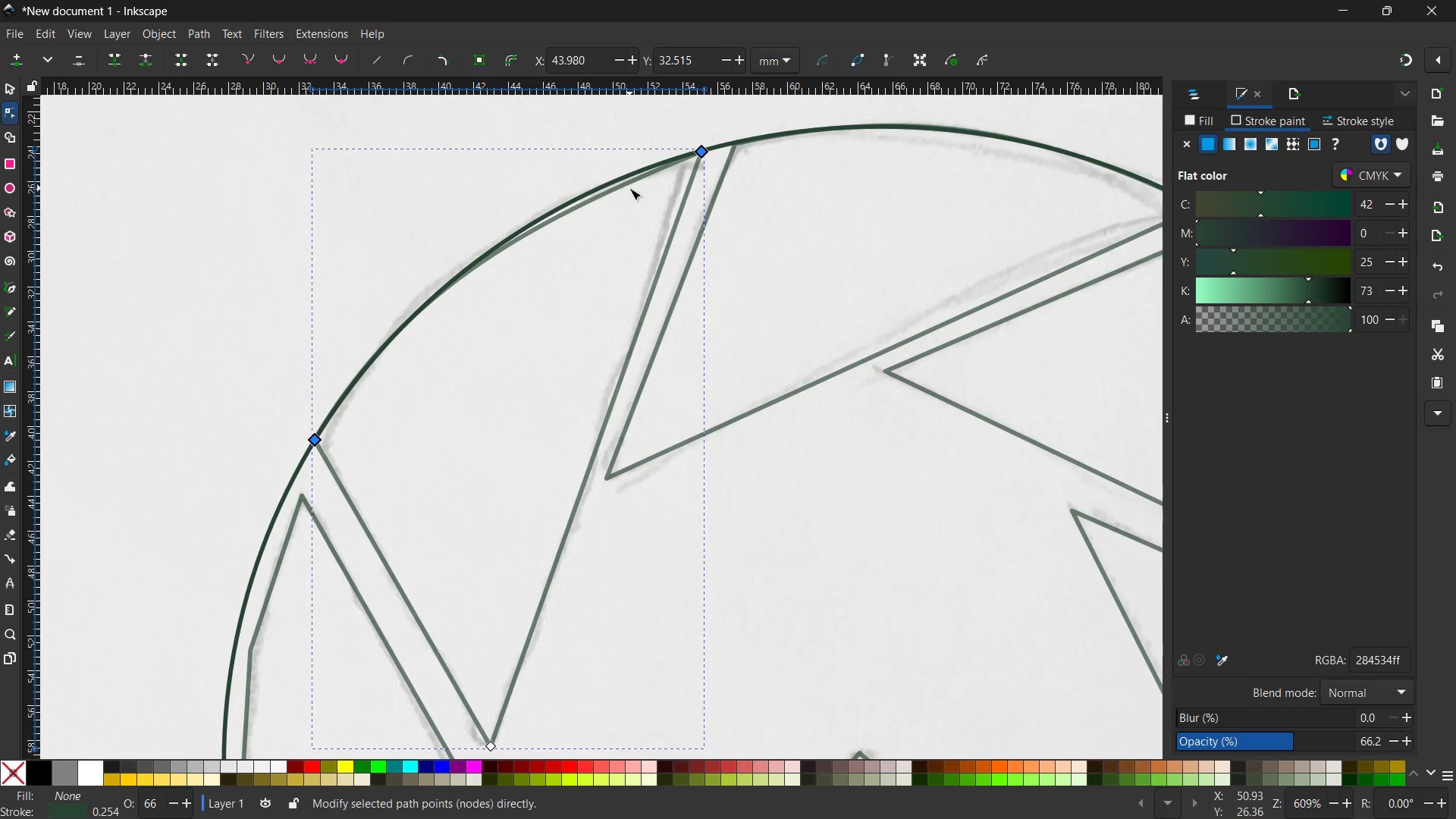 
left_click_drag(start_coordinate=[629, 185], to_coordinate=[641, 172])
 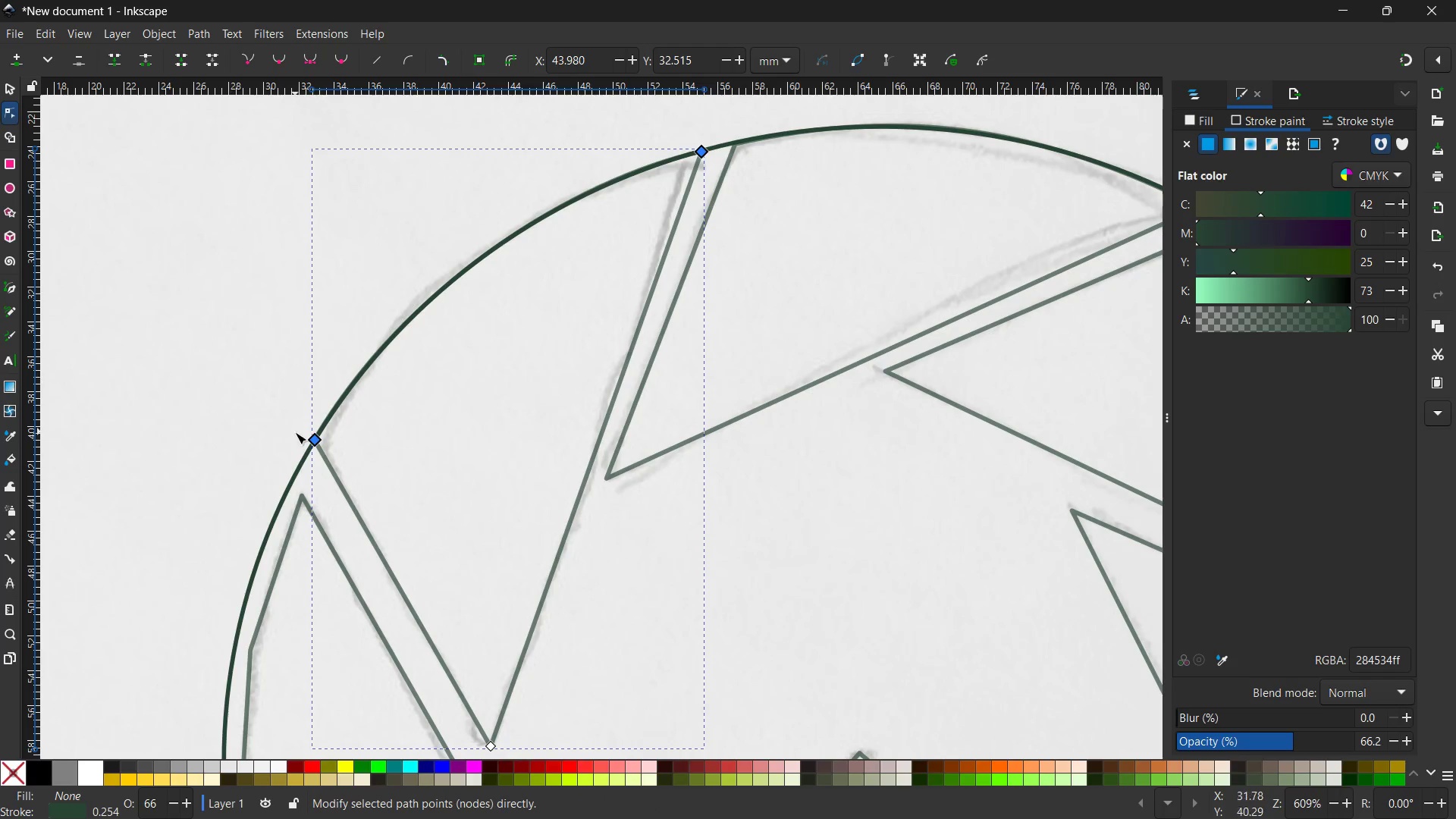 
scroll: coordinate [295, 432], scroll_direction: down, amount: 3.0
 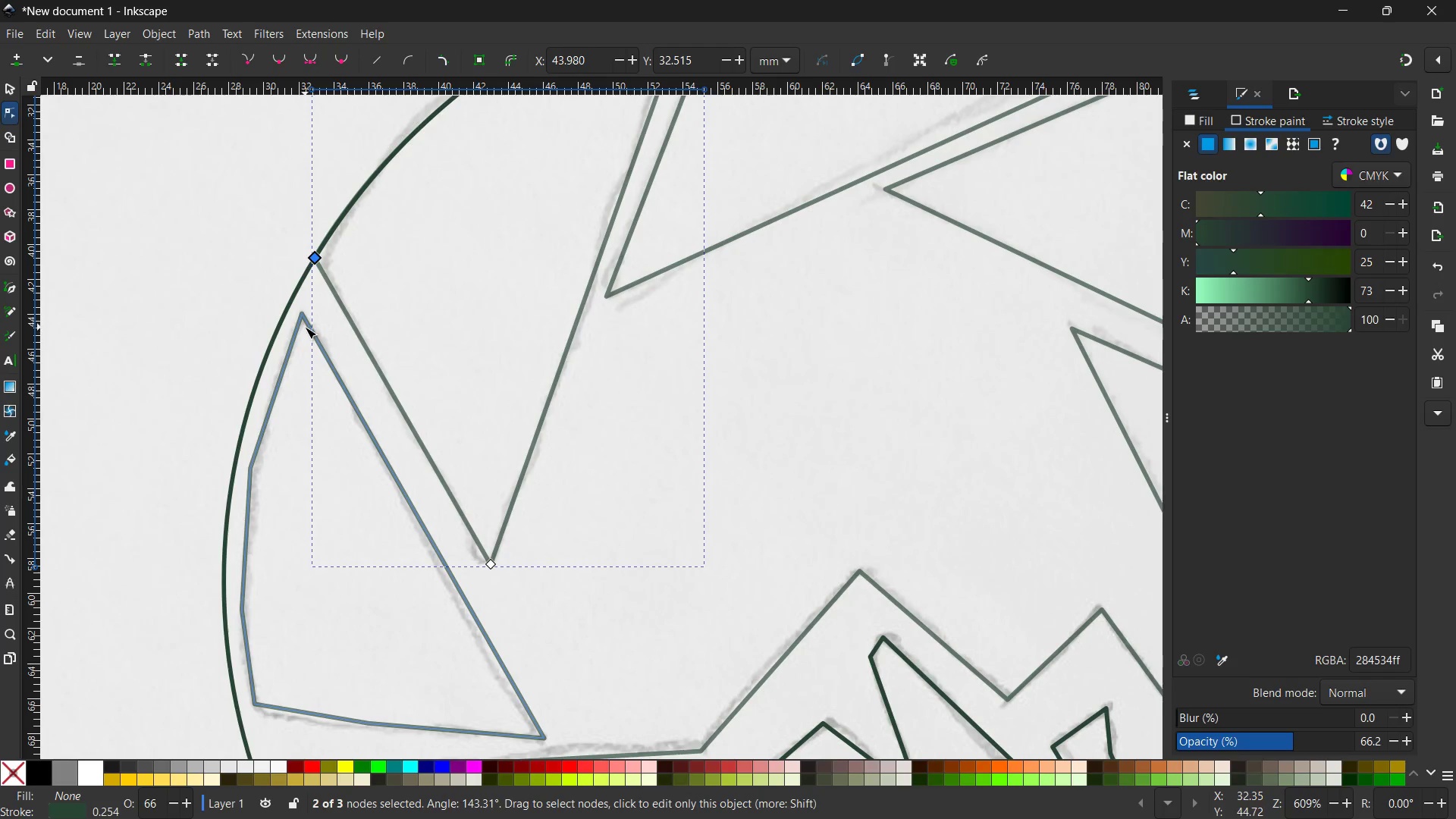 
left_click([300, 326])
 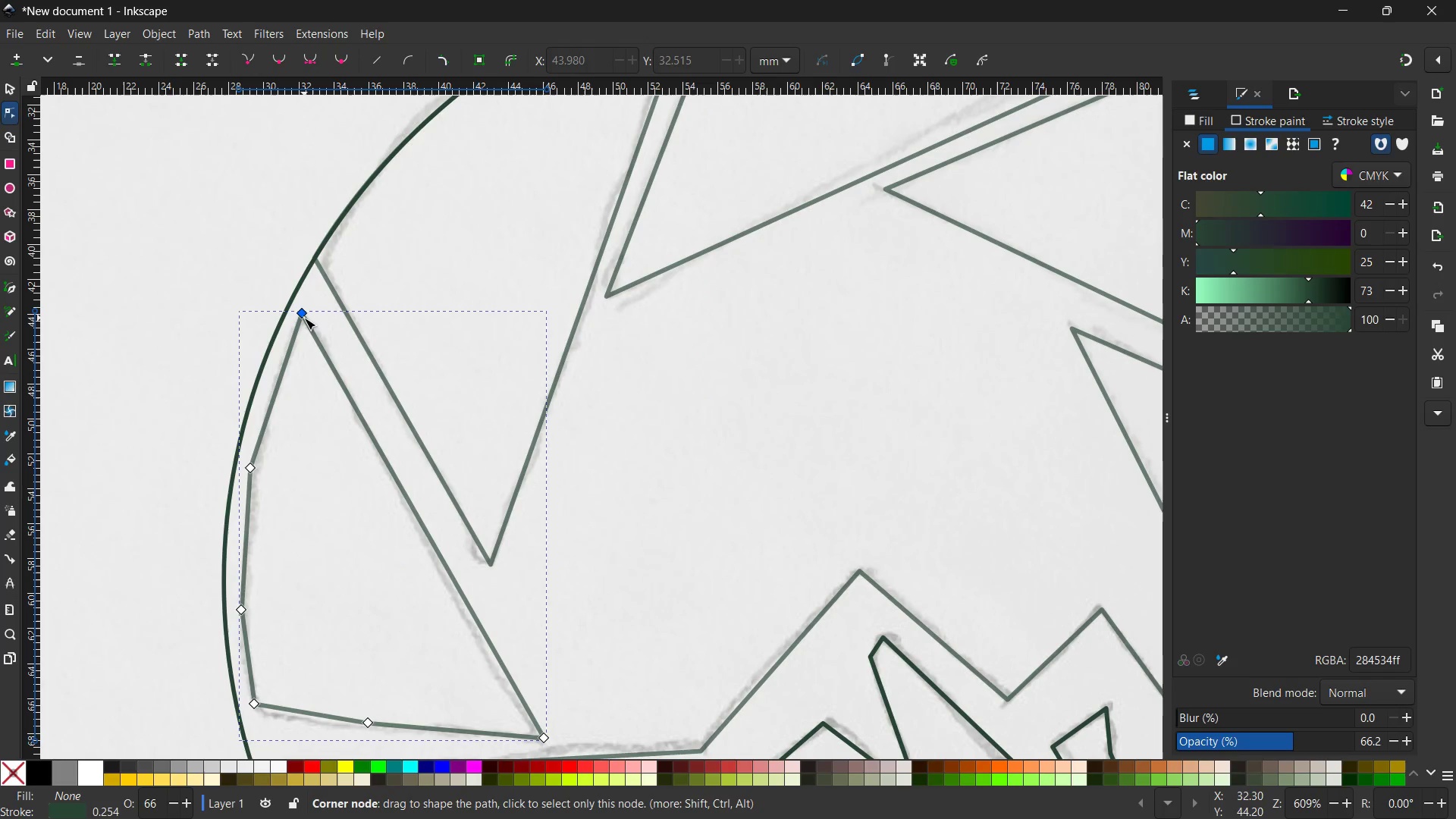 
left_click_drag(start_coordinate=[304, 318], to_coordinate=[292, 308])
 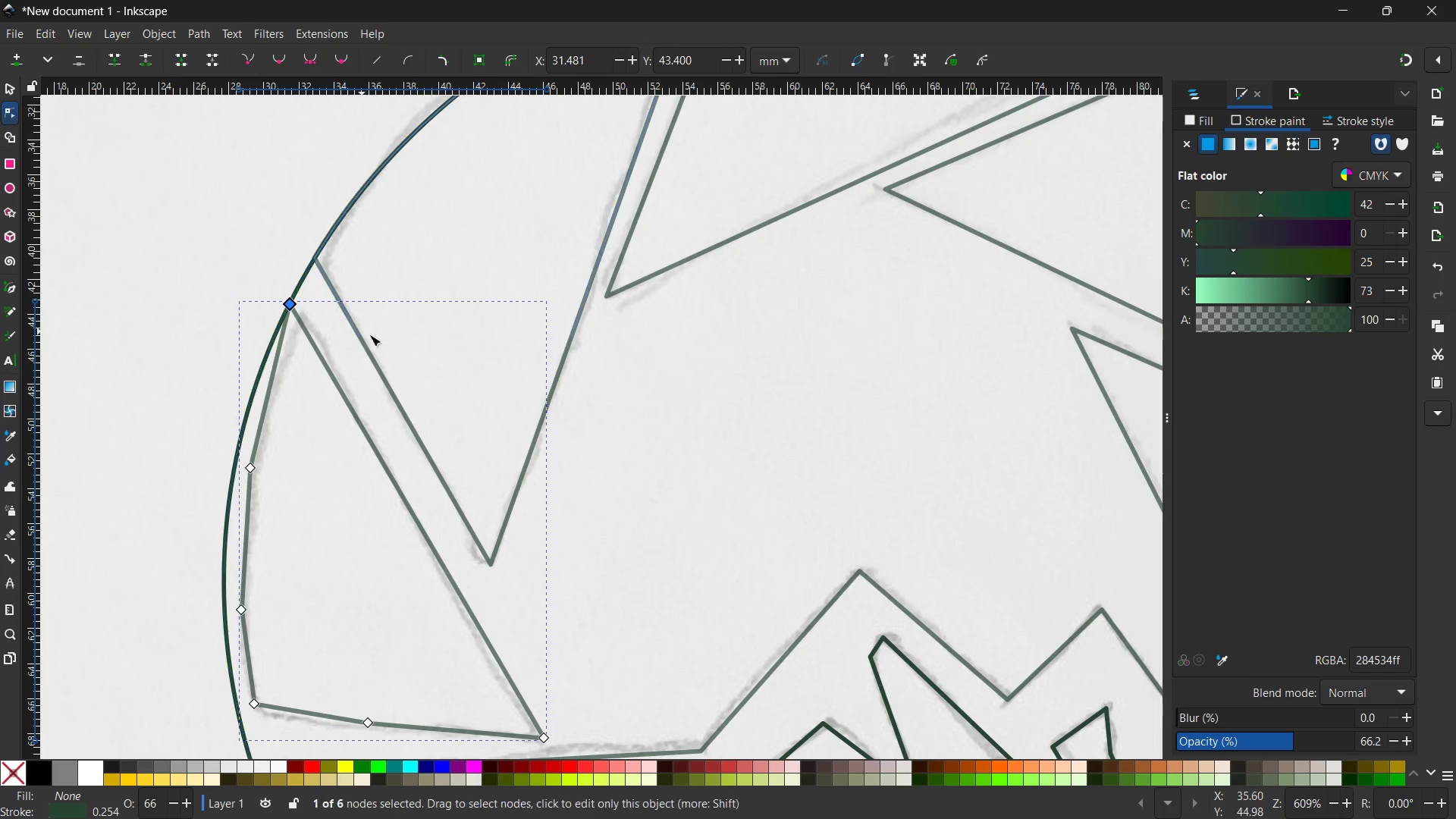 
scroll: coordinate [377, 338], scroll_direction: down, amount: 4.0
 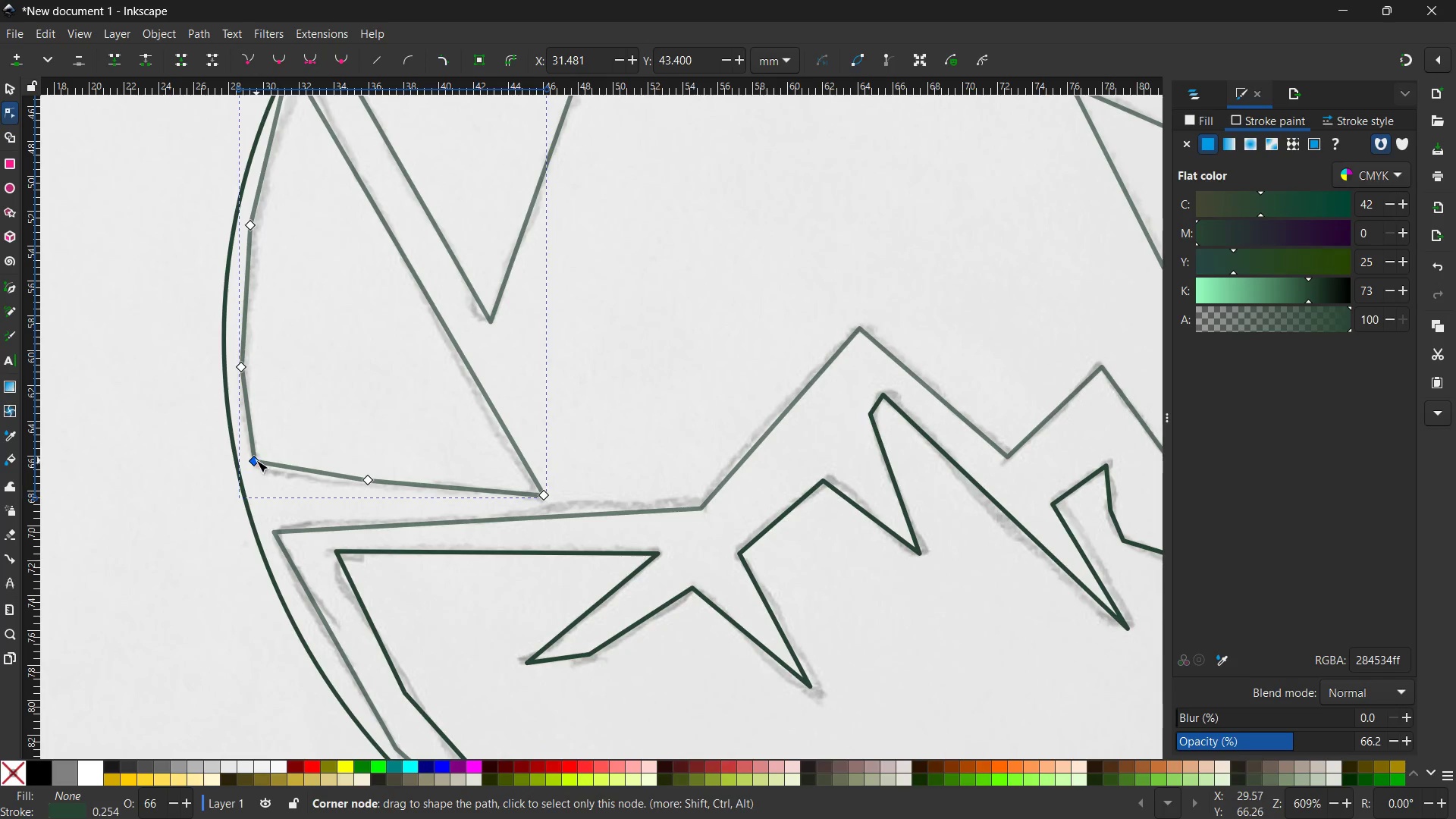 
left_click_drag(start_coordinate=[256, 460], to_coordinate=[241, 479])
 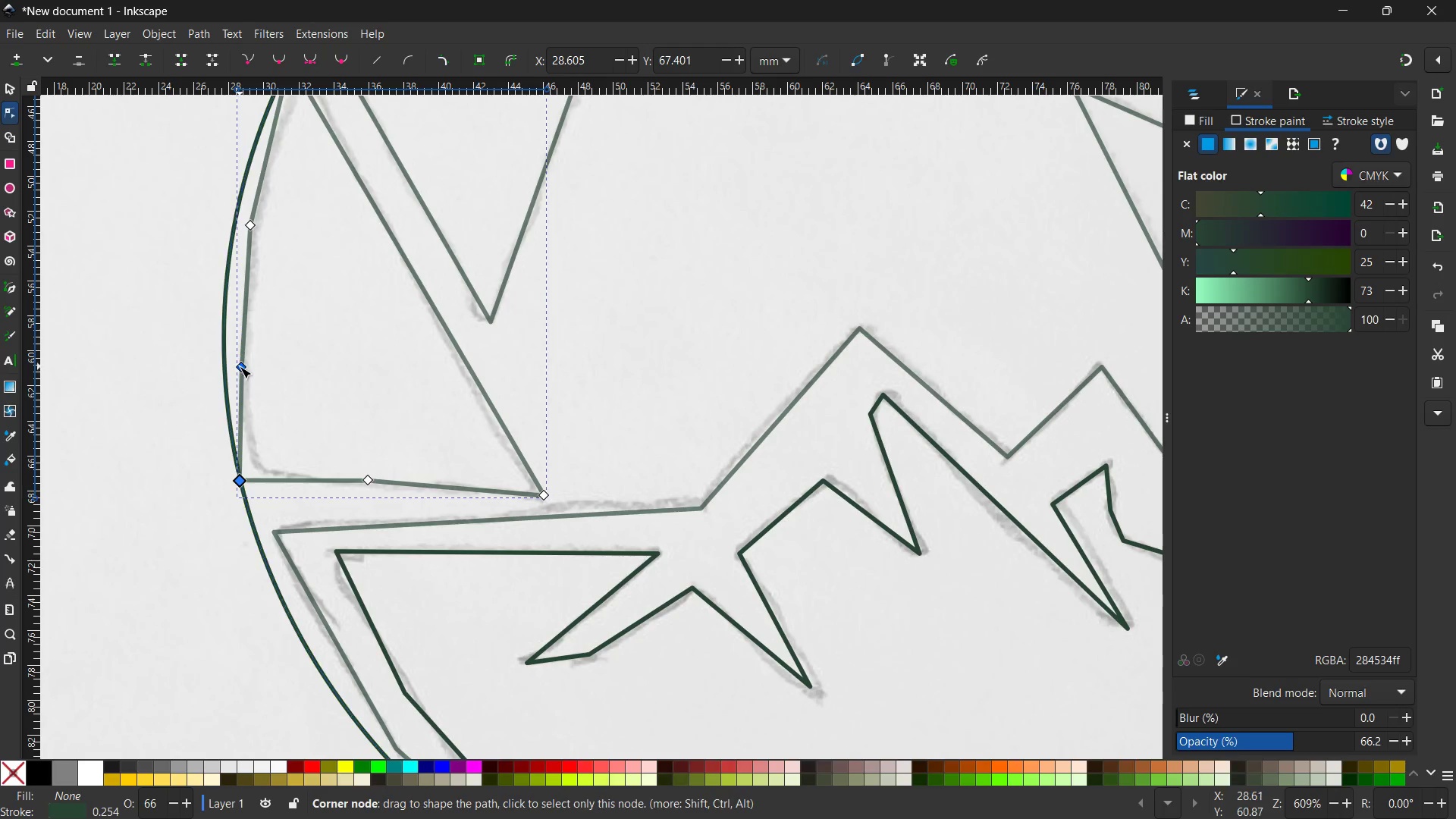 
left_click([240, 366])
 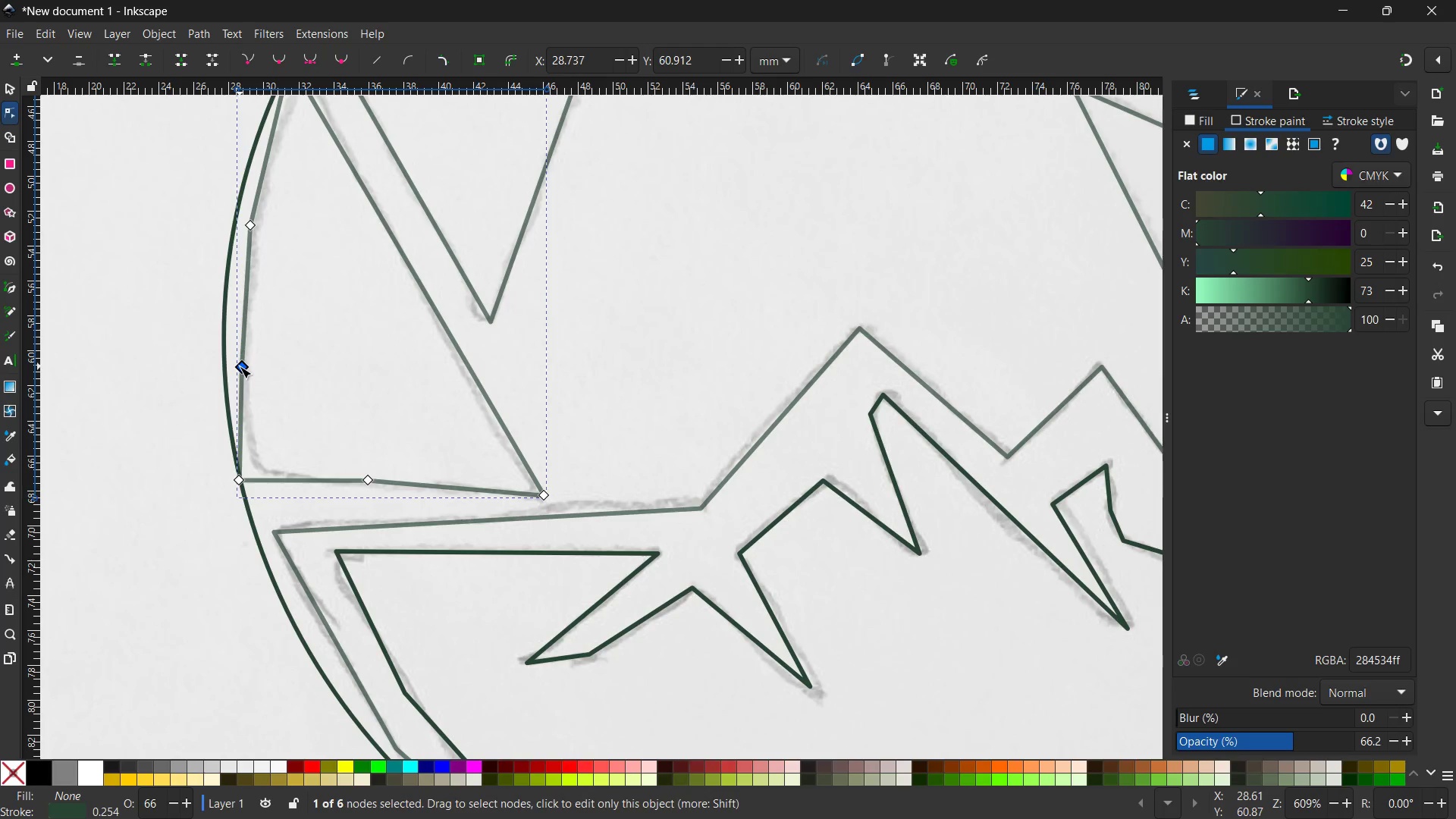 
key(Backspace)
 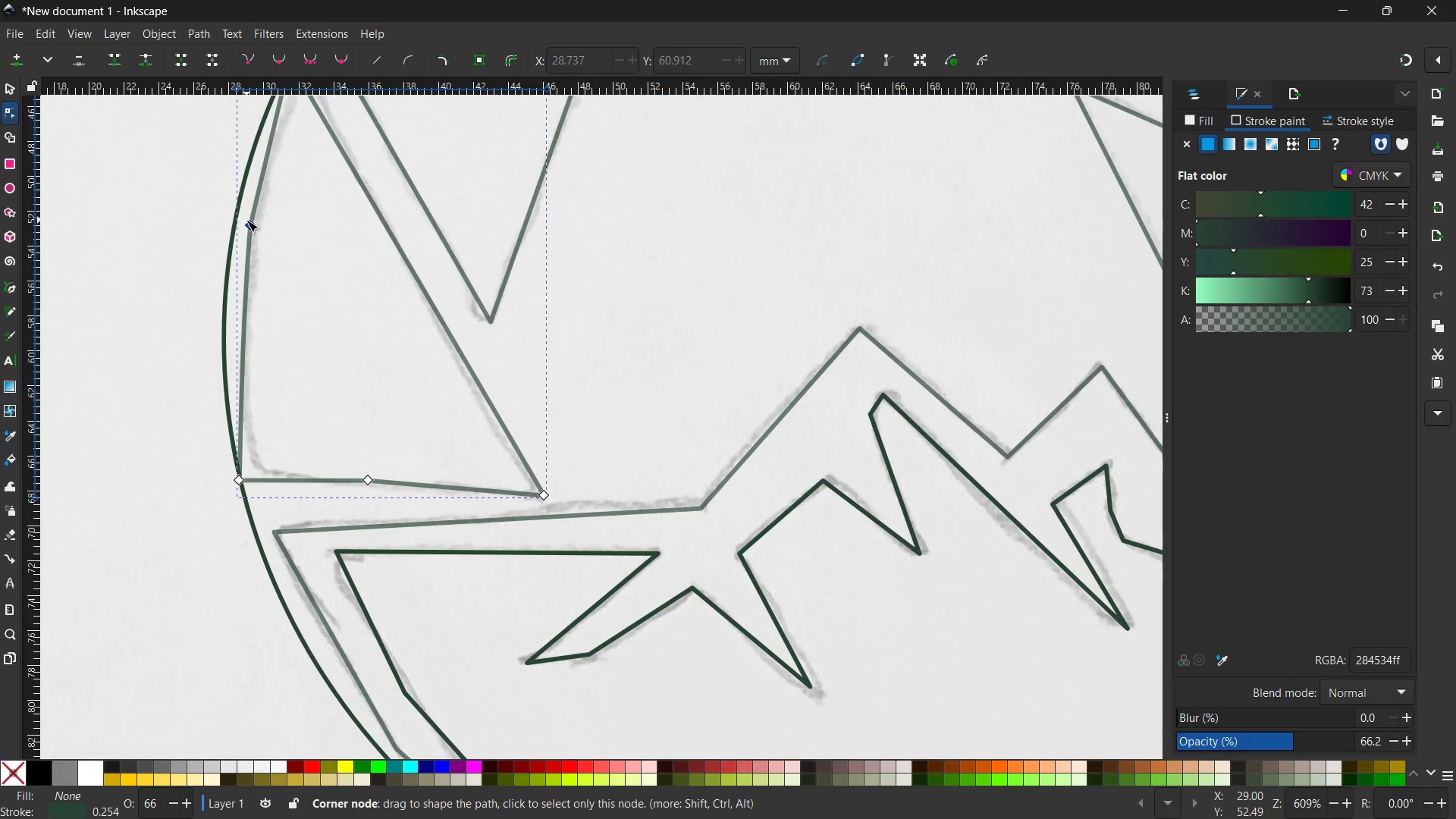 
left_click([248, 221])
 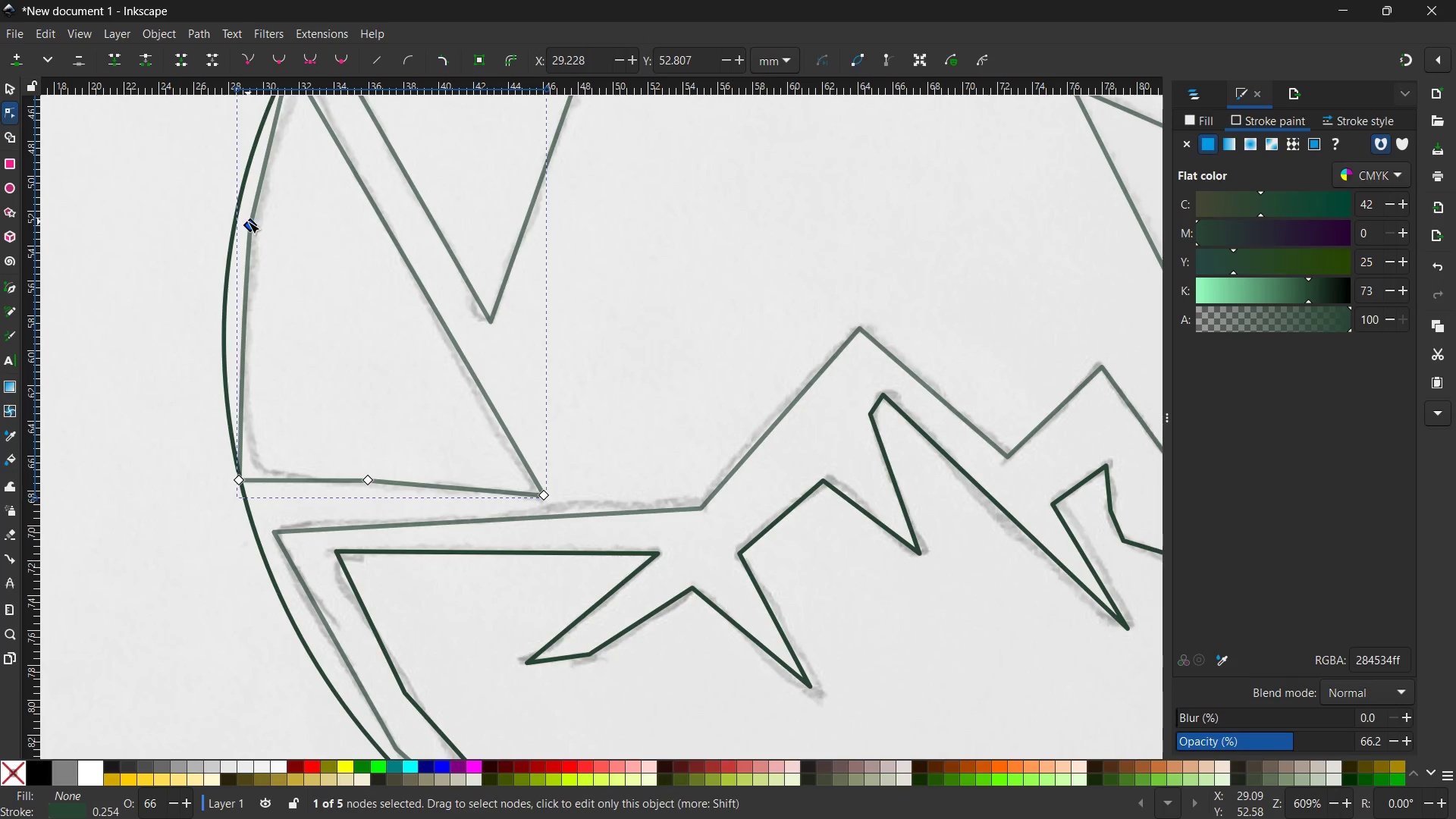 
key(Backspace)
 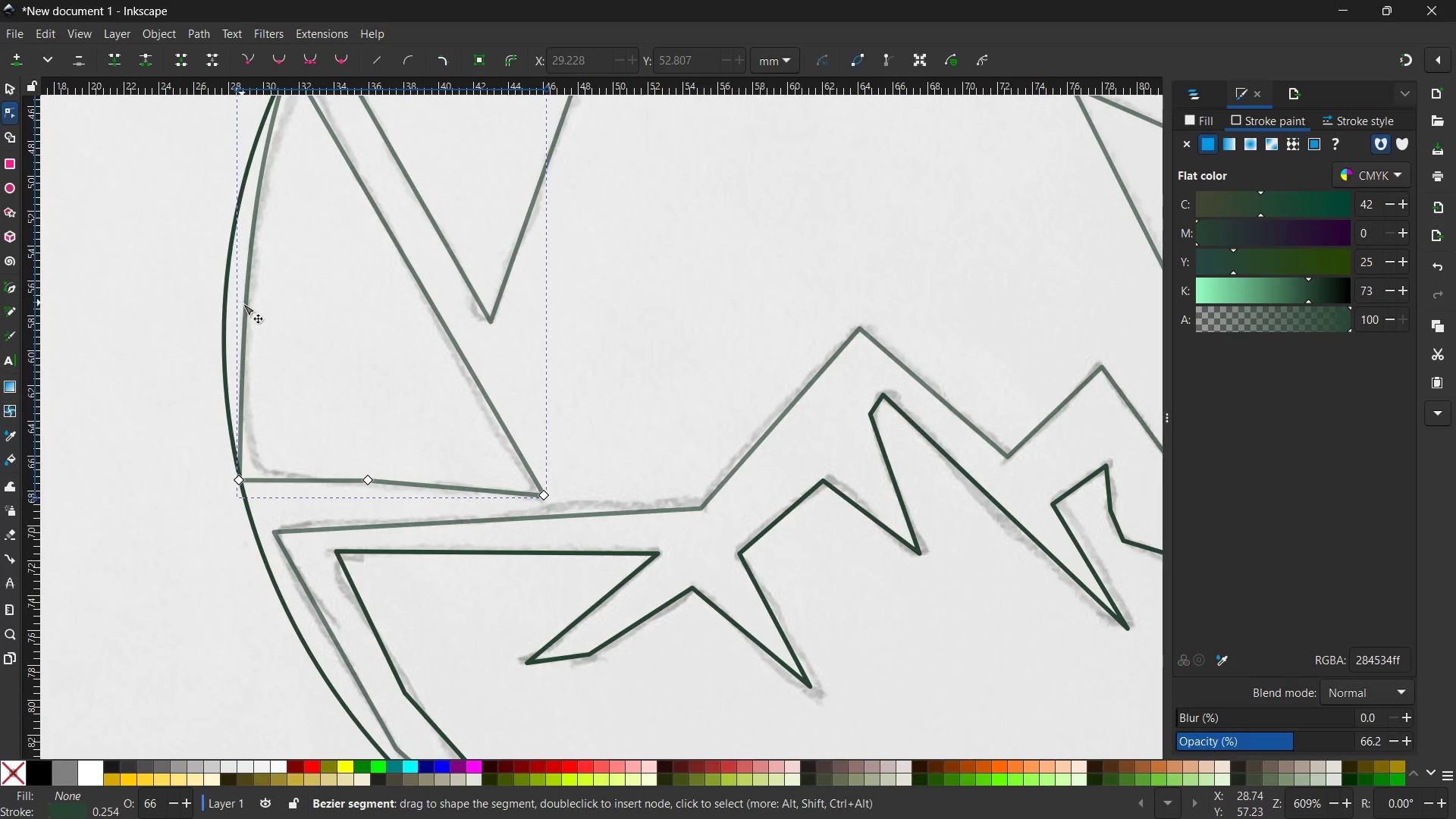 
left_click_drag(start_coordinate=[245, 309], to_coordinate=[225, 302])
 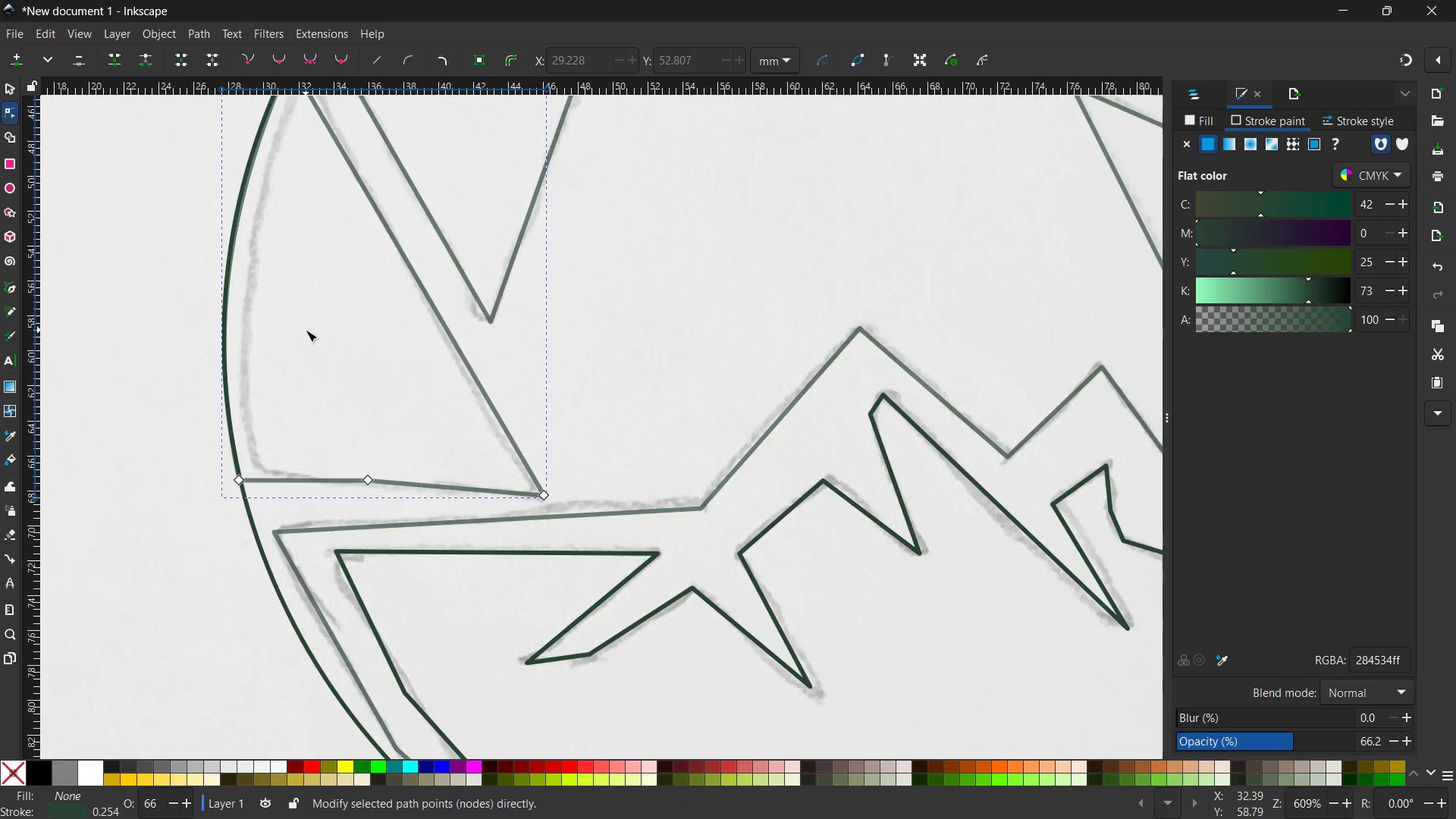 
scroll: coordinate [306, 330], scroll_direction: up, amount: 2.0
 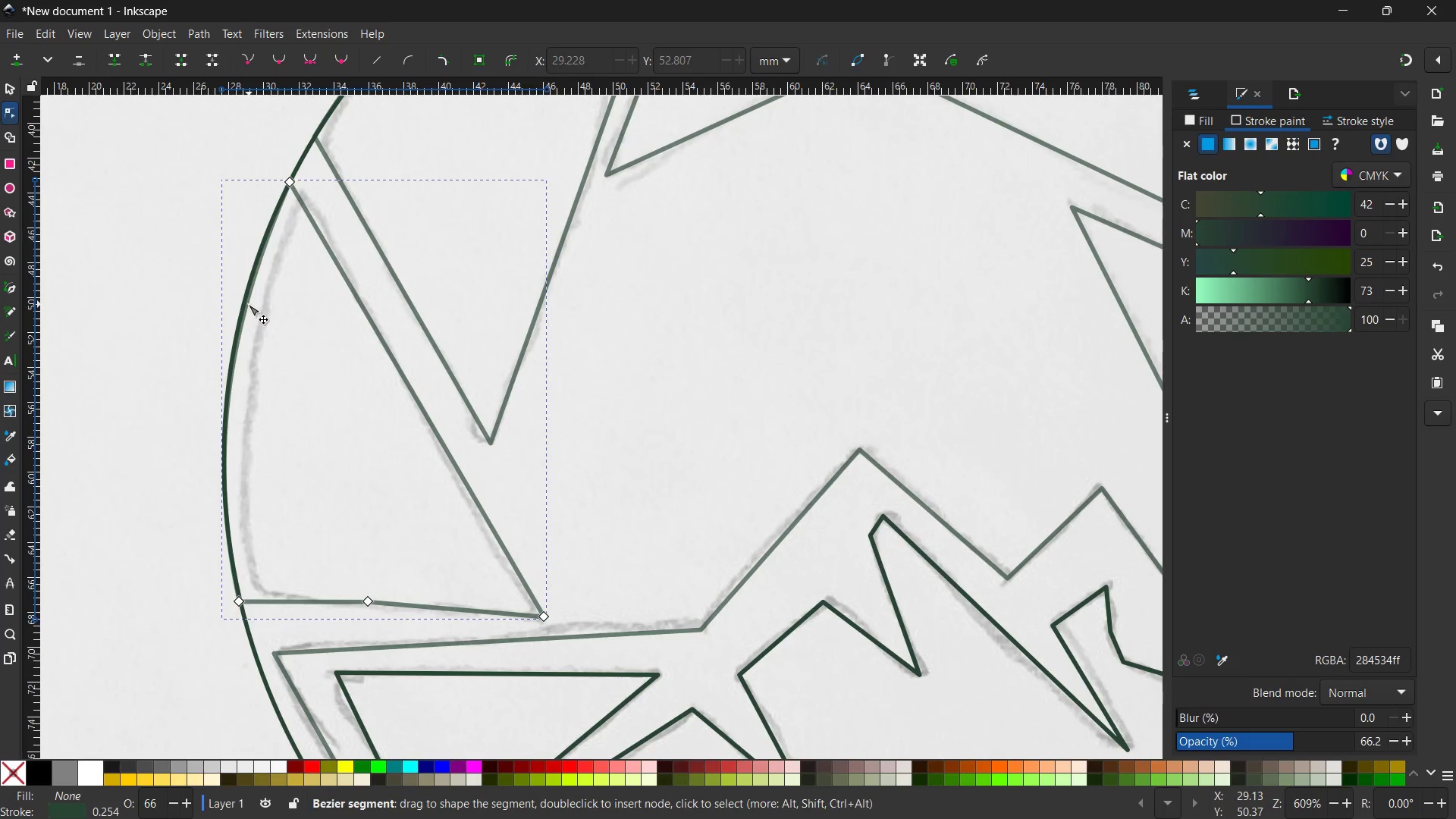 
left_click_drag(start_coordinate=[247, 303], to_coordinate=[247, 296])
 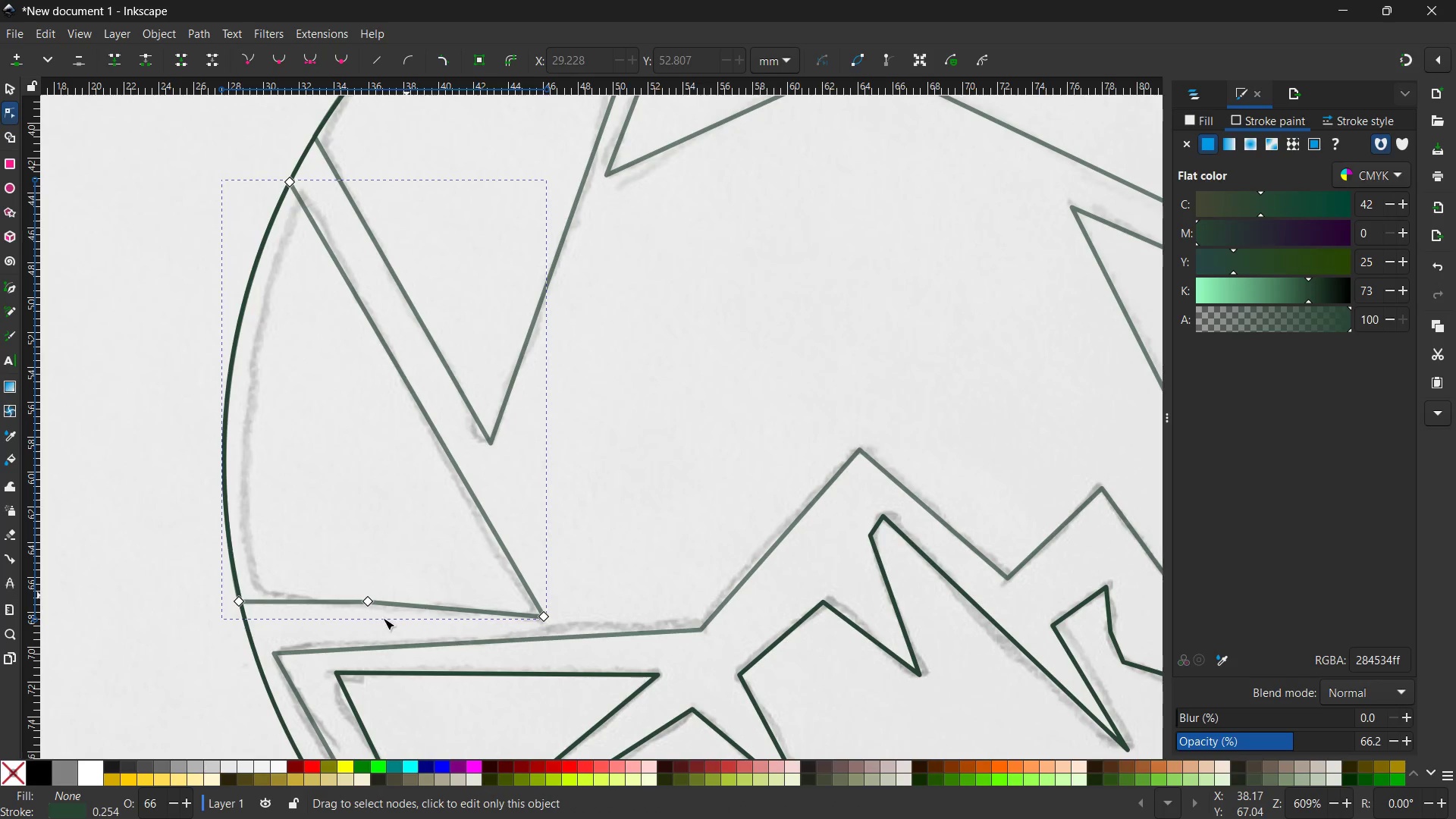 
left_click([364, 601])
 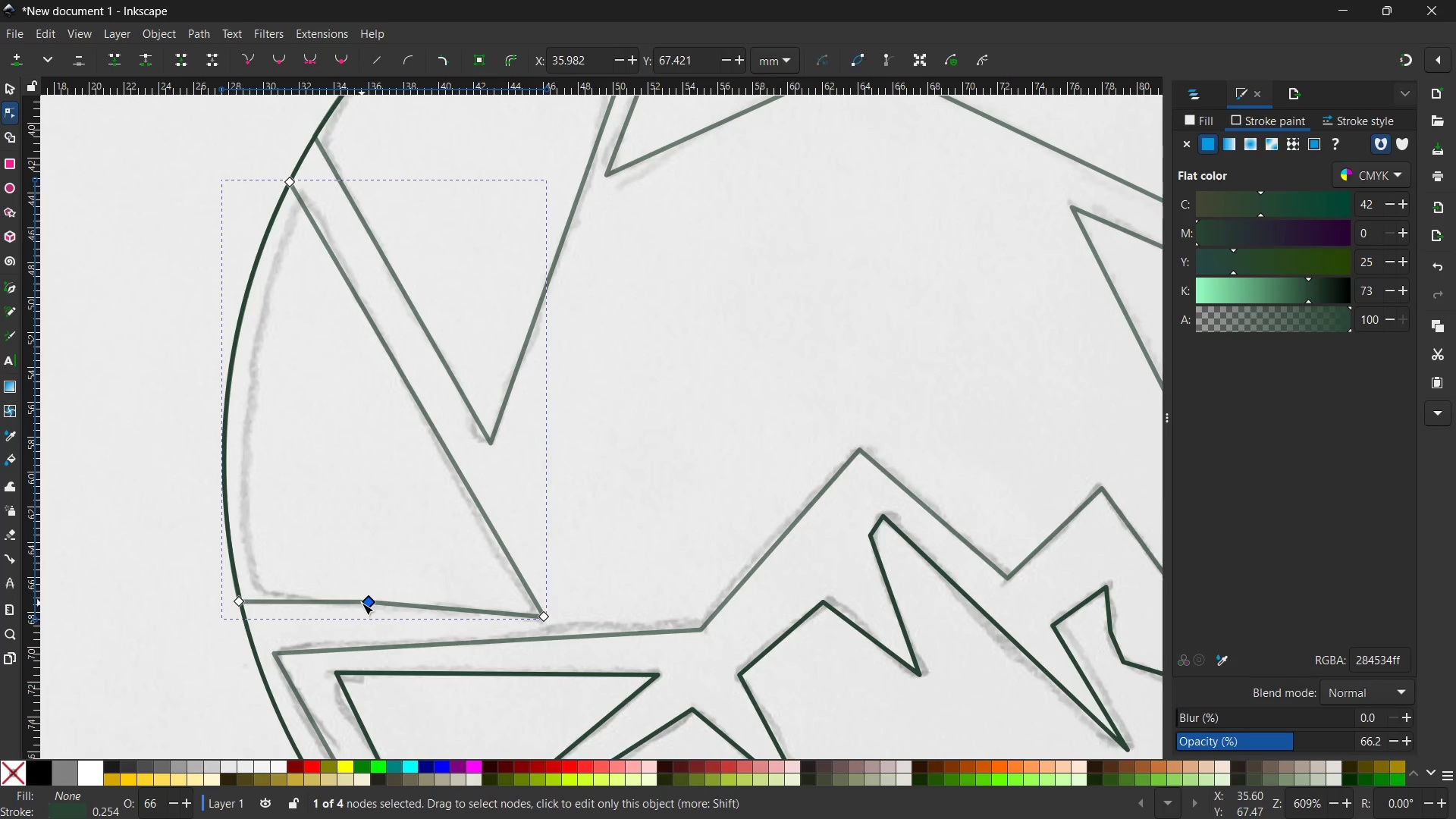 
key(Backspace)
 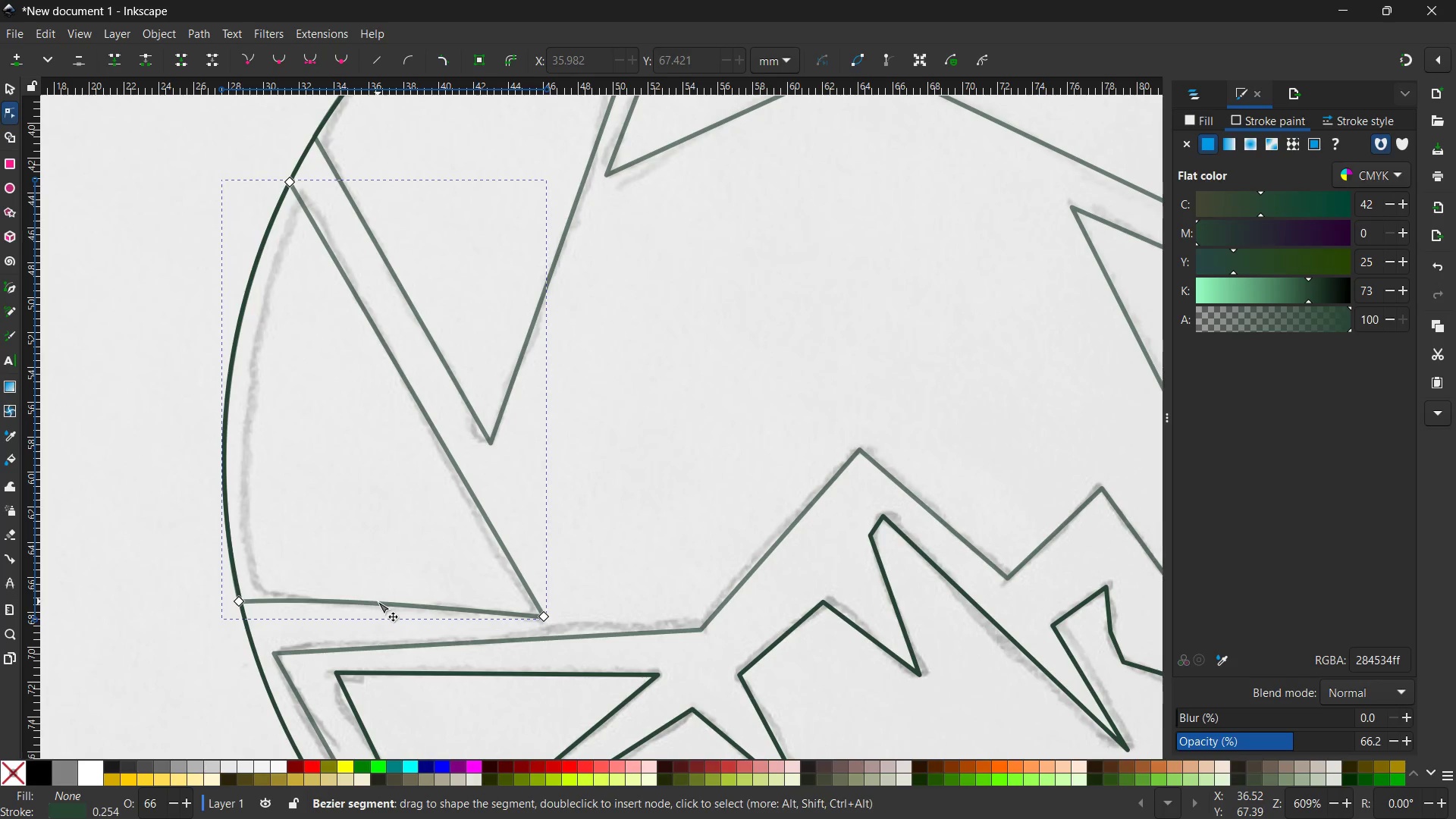 
left_click_drag(start_coordinate=[378, 601], to_coordinate=[379, 607])
 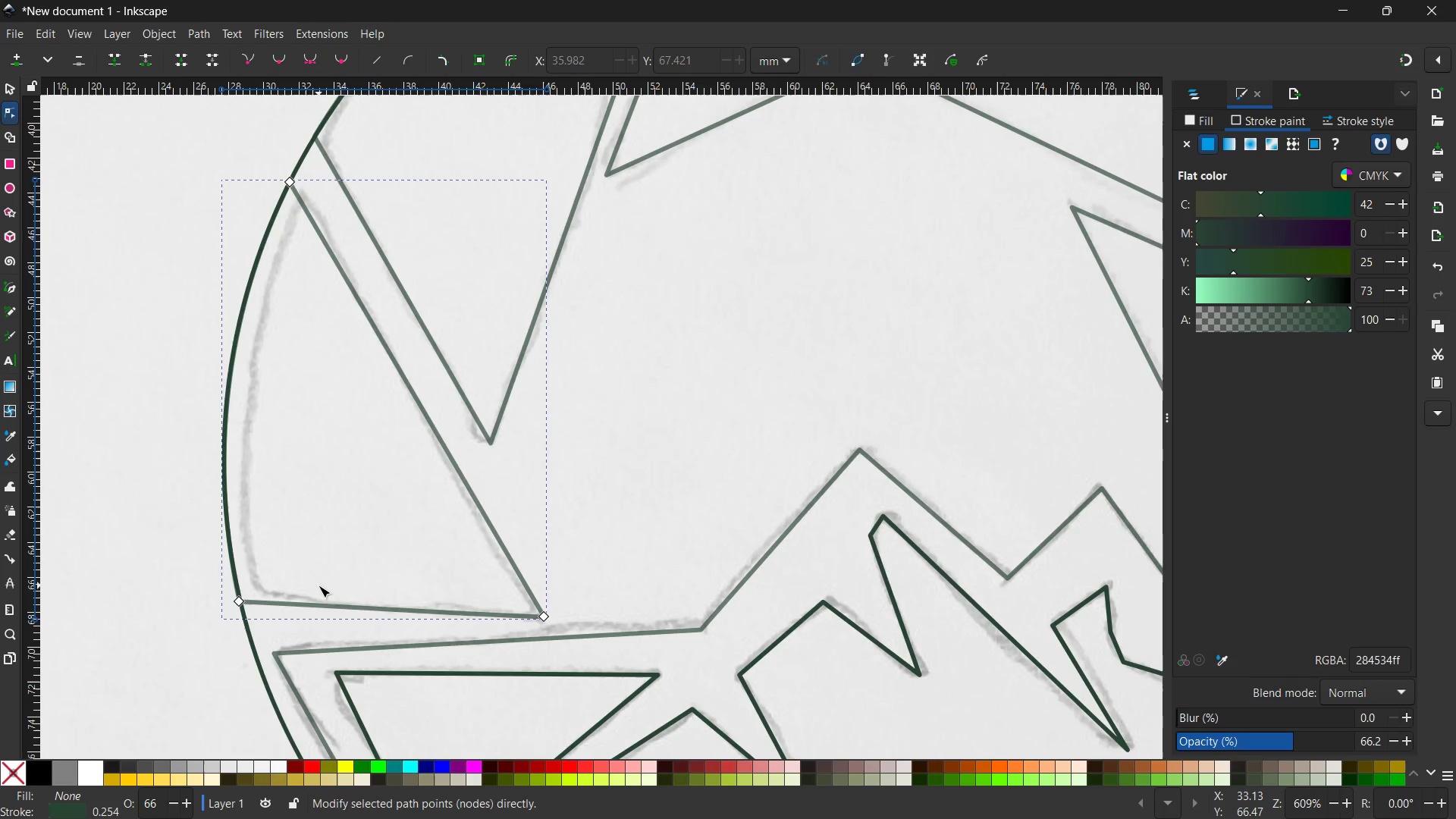 
scroll: coordinate [253, 503], scroll_direction: down, amount: 3.0
 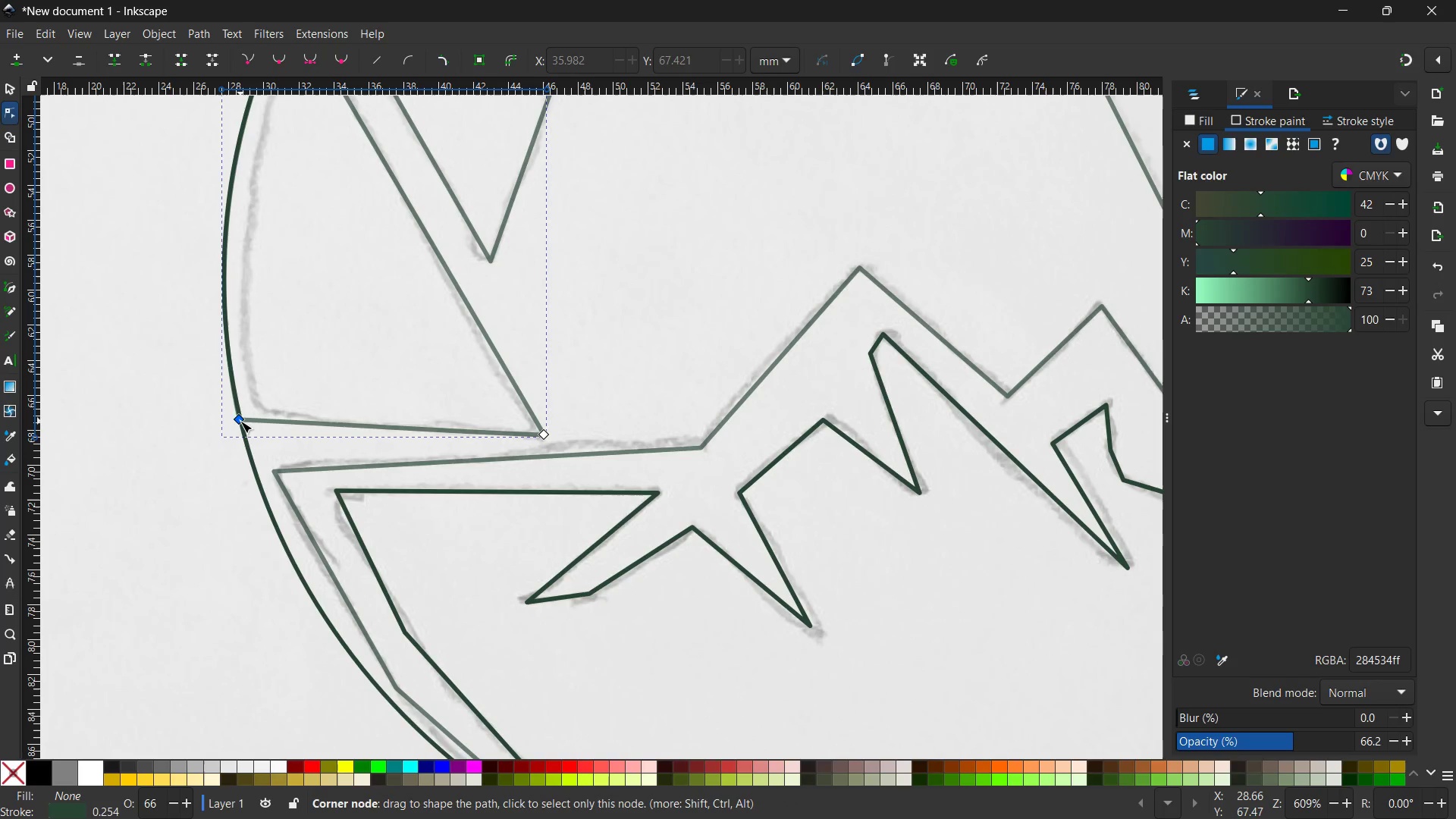 
left_click_drag(start_coordinate=[240, 421], to_coordinate=[245, 433])
 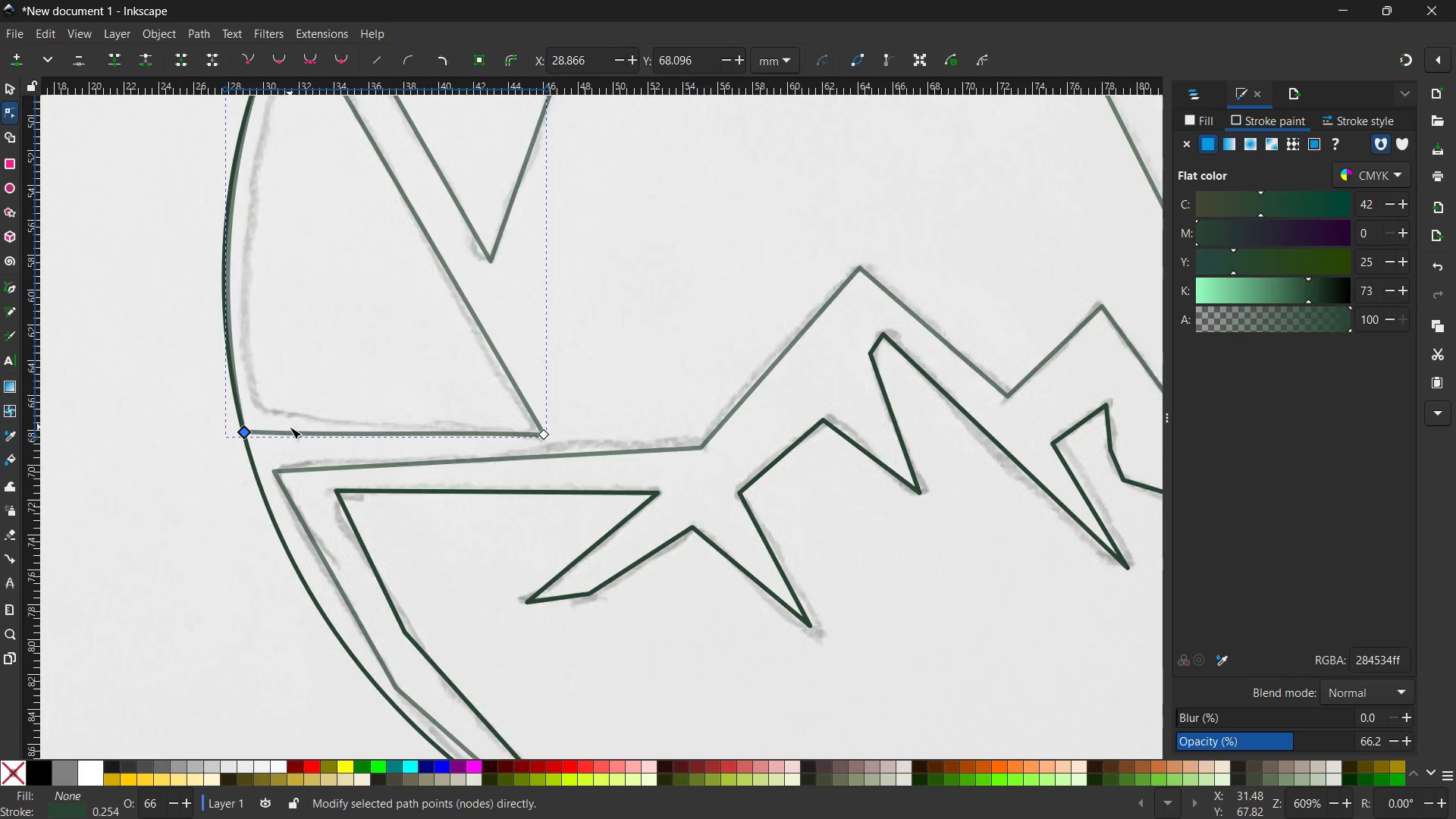 
scroll: coordinate [290, 427], scroll_direction: up, amount: 2.0
 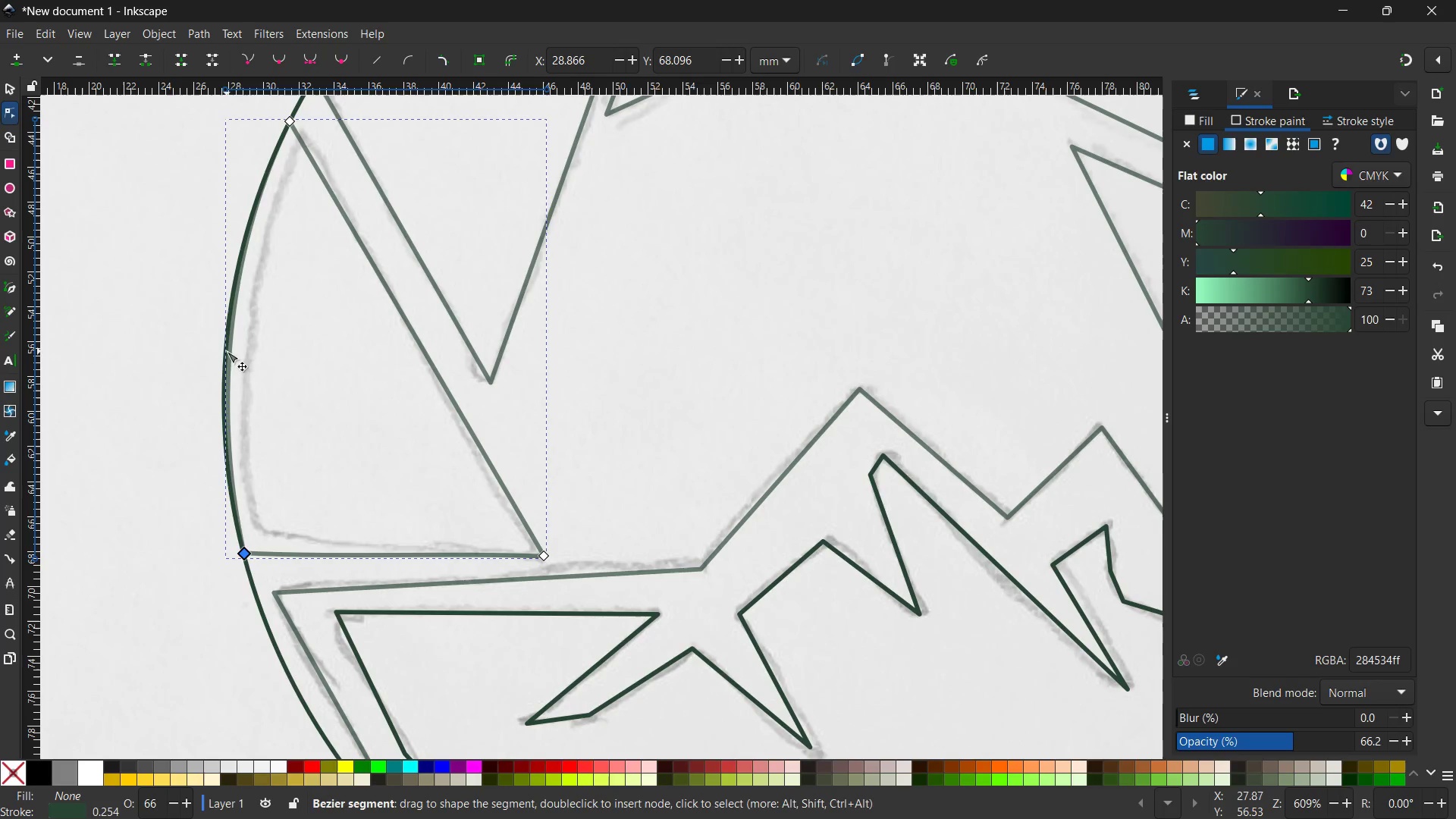 
left_click_drag(start_coordinate=[228, 351], to_coordinate=[224, 347])
 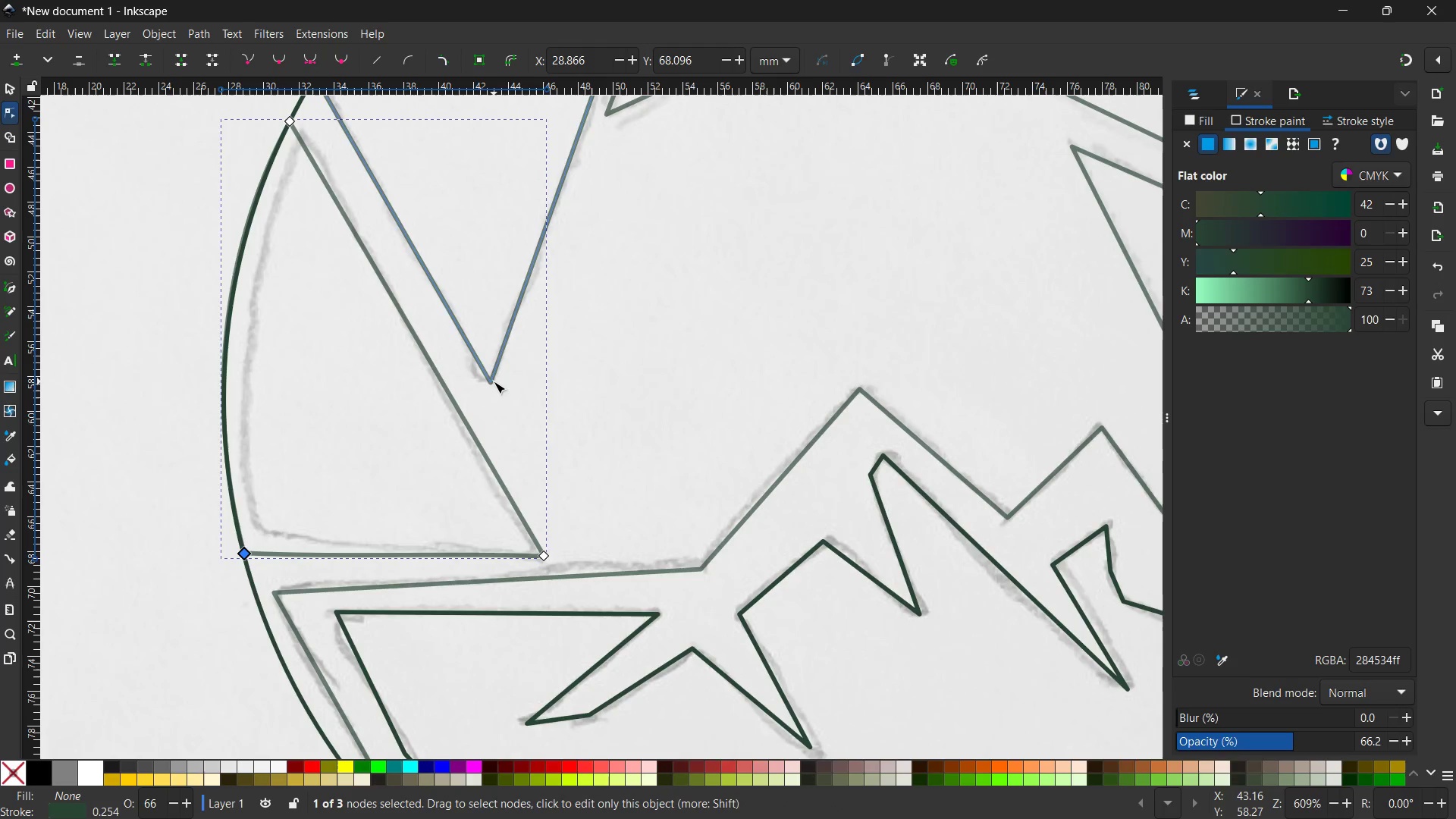 
scroll: coordinate [494, 381], scroll_direction: up, amount: 2.0
 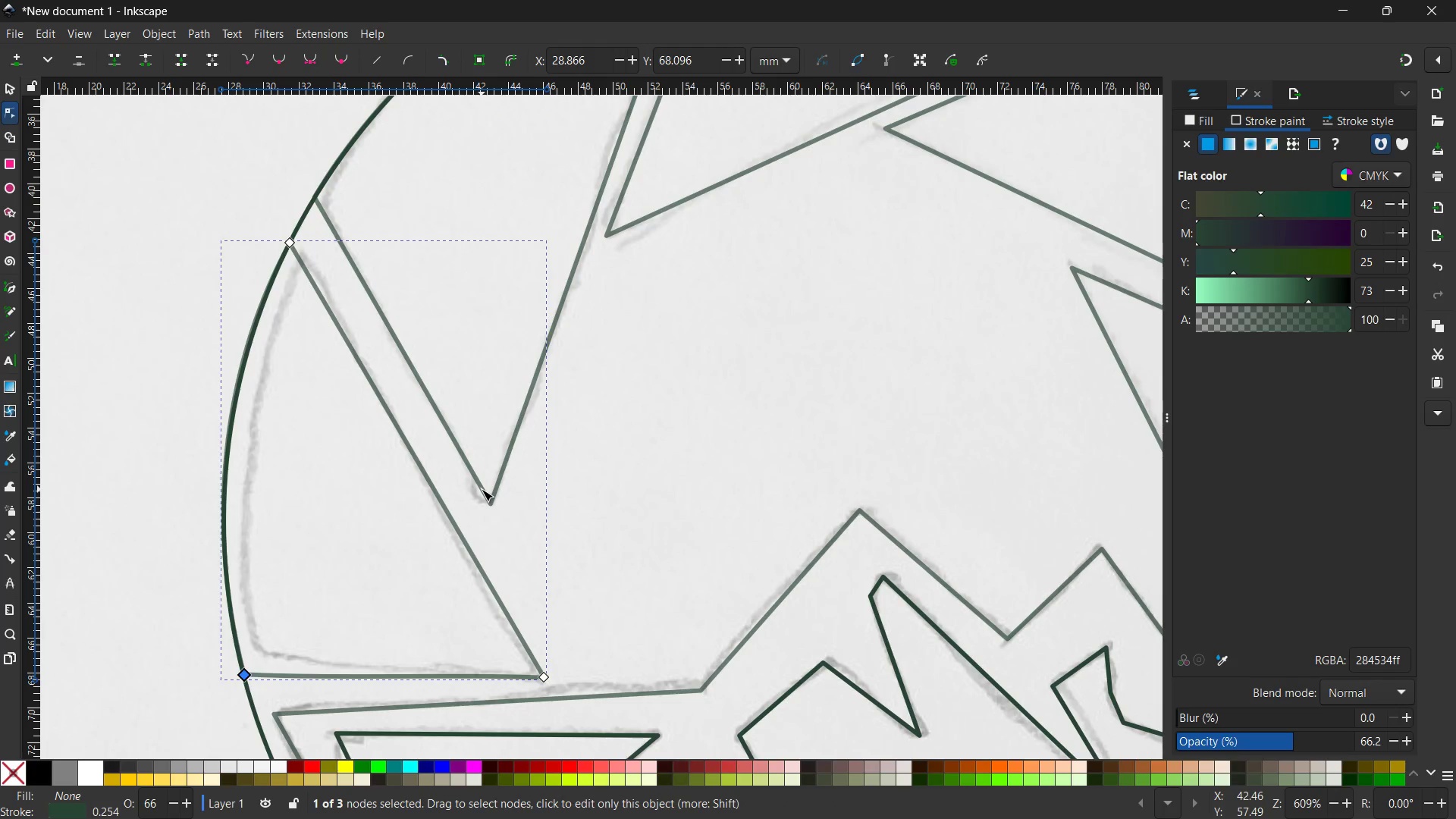 
left_click([482, 489])
 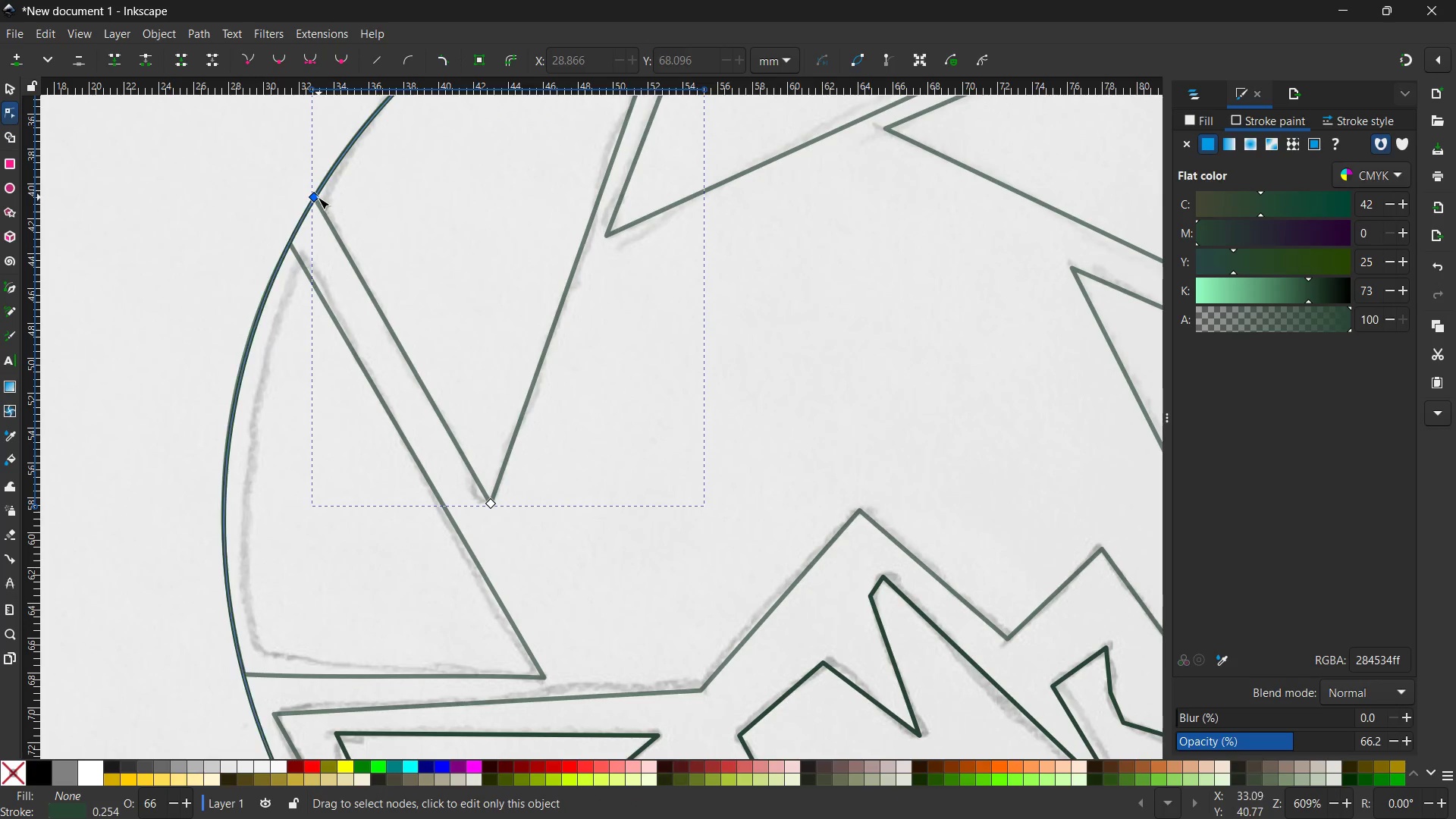 
left_click_drag(start_coordinate=[318, 197], to_coordinate=[306, 219])
 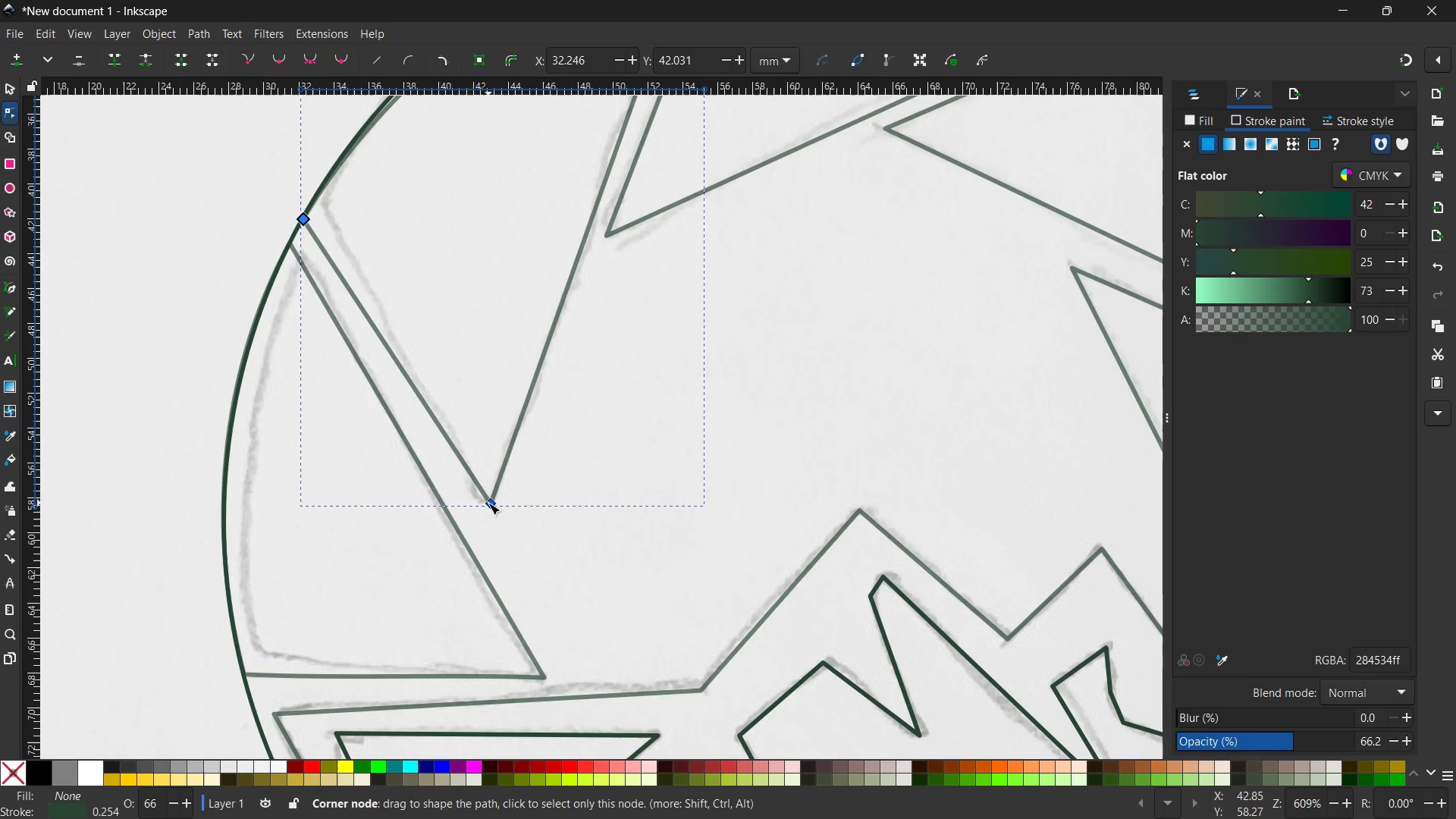 
left_click_drag(start_coordinate=[488, 503], to_coordinate=[480, 513])
 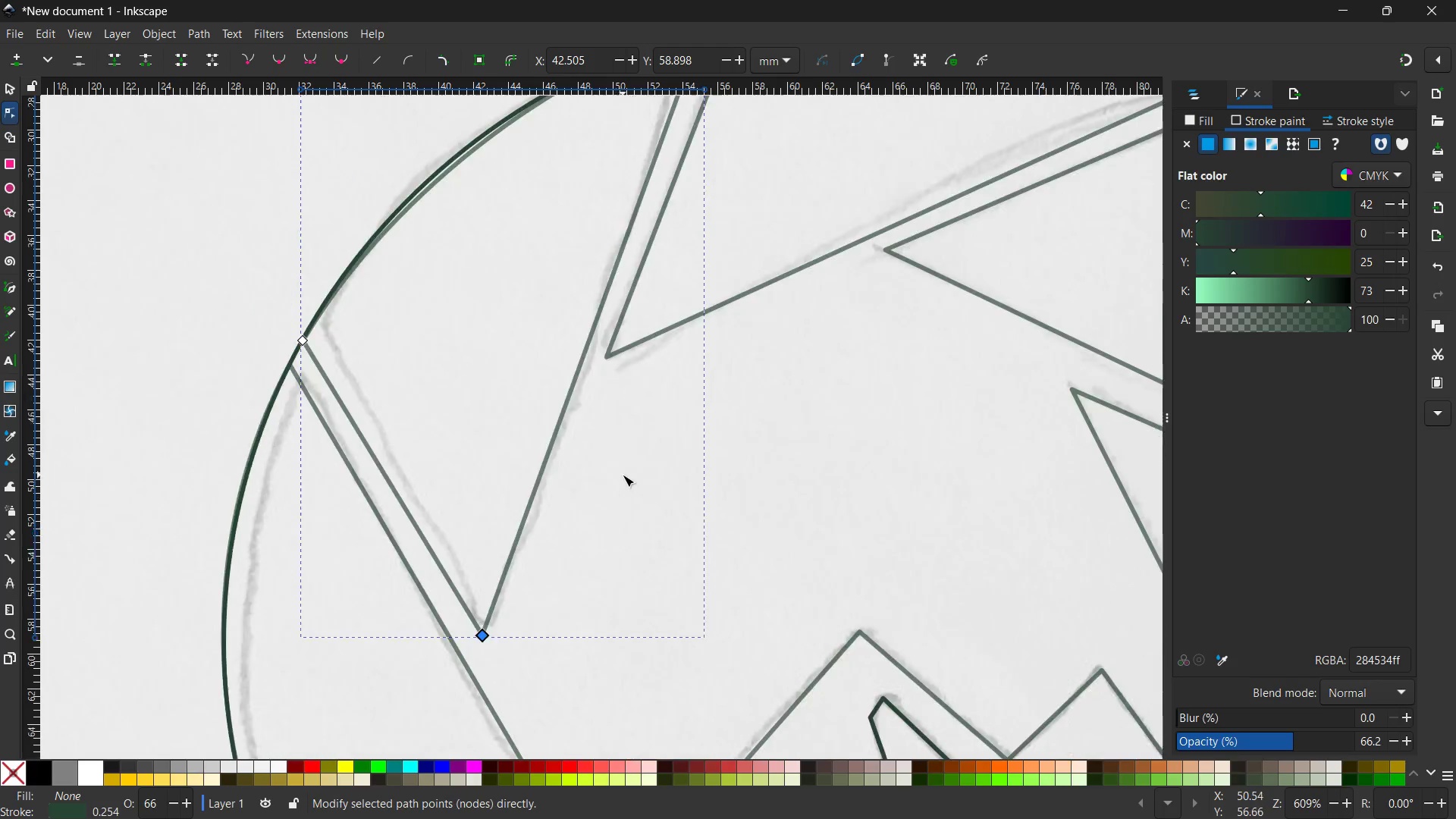 
scroll: coordinate [600, 388], scroll_direction: up, amount: 5.0
 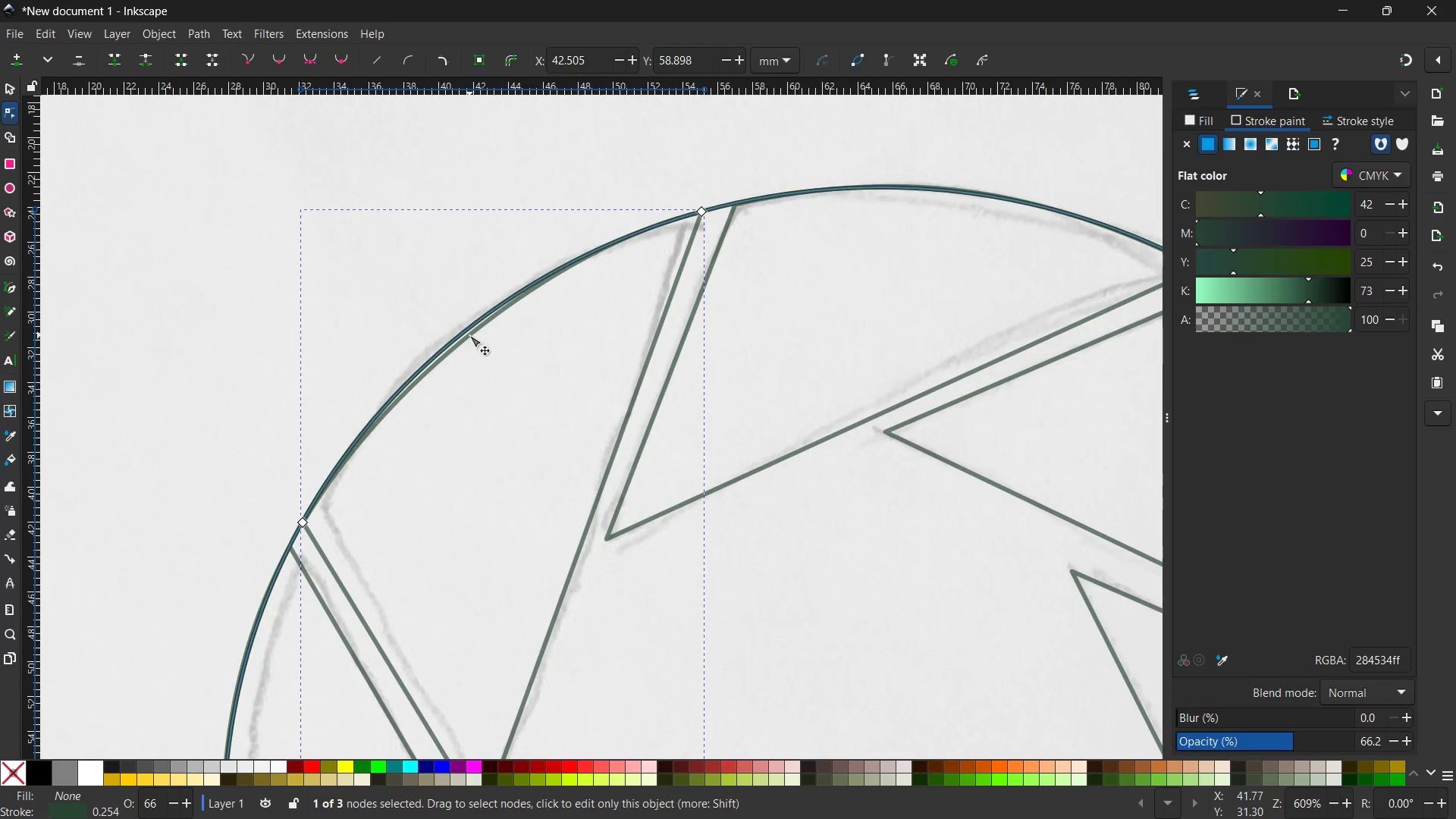 
left_click_drag(start_coordinate=[469, 335], to_coordinate=[466, 330])
 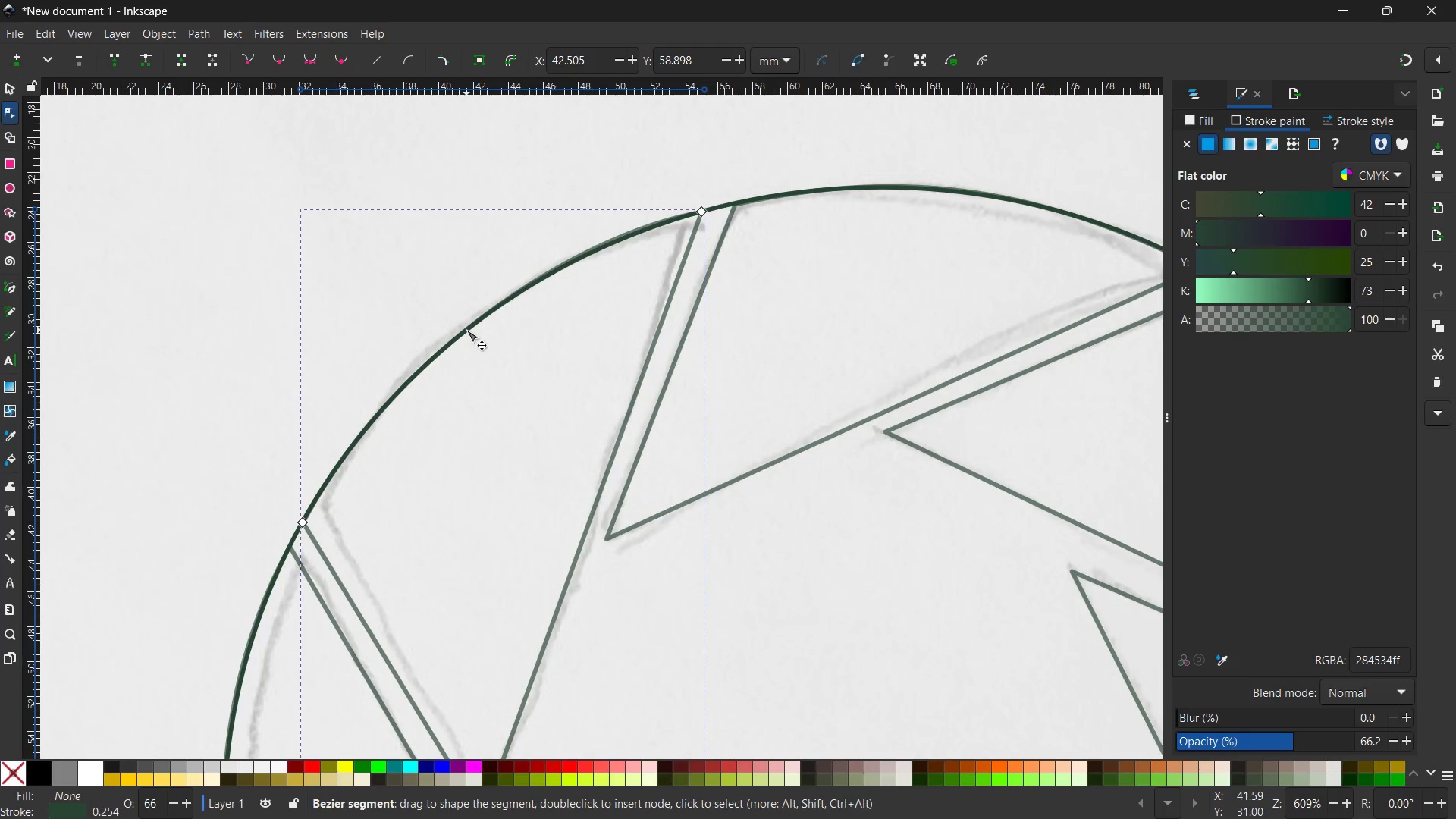 
left_click_drag(start_coordinate=[466, 330], to_coordinate=[458, 336])
 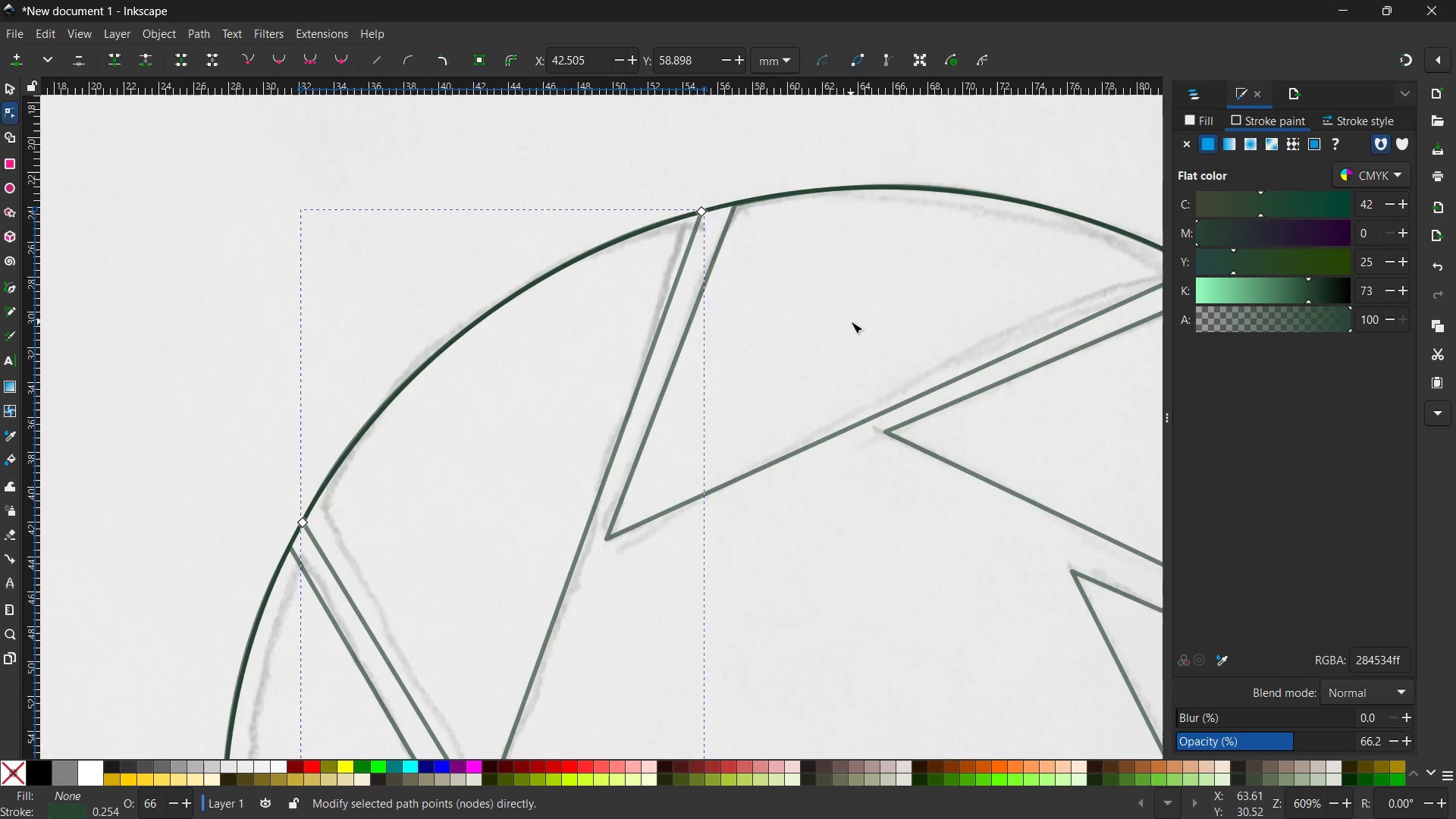 
scroll: coordinate [851, 322], scroll_direction: down, amount: 1.0
 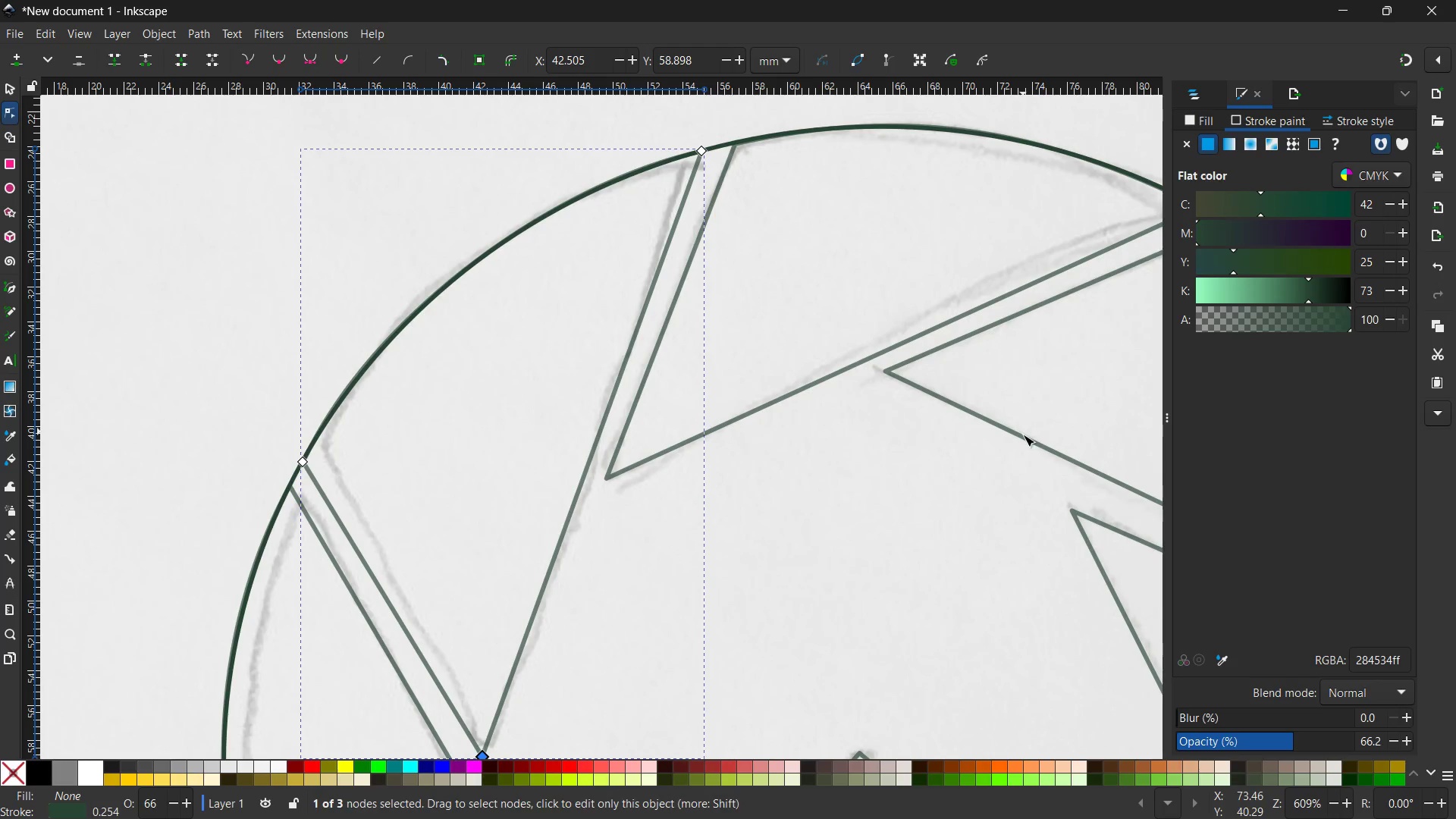 
hold_key(key=Space, duration=1.52)
 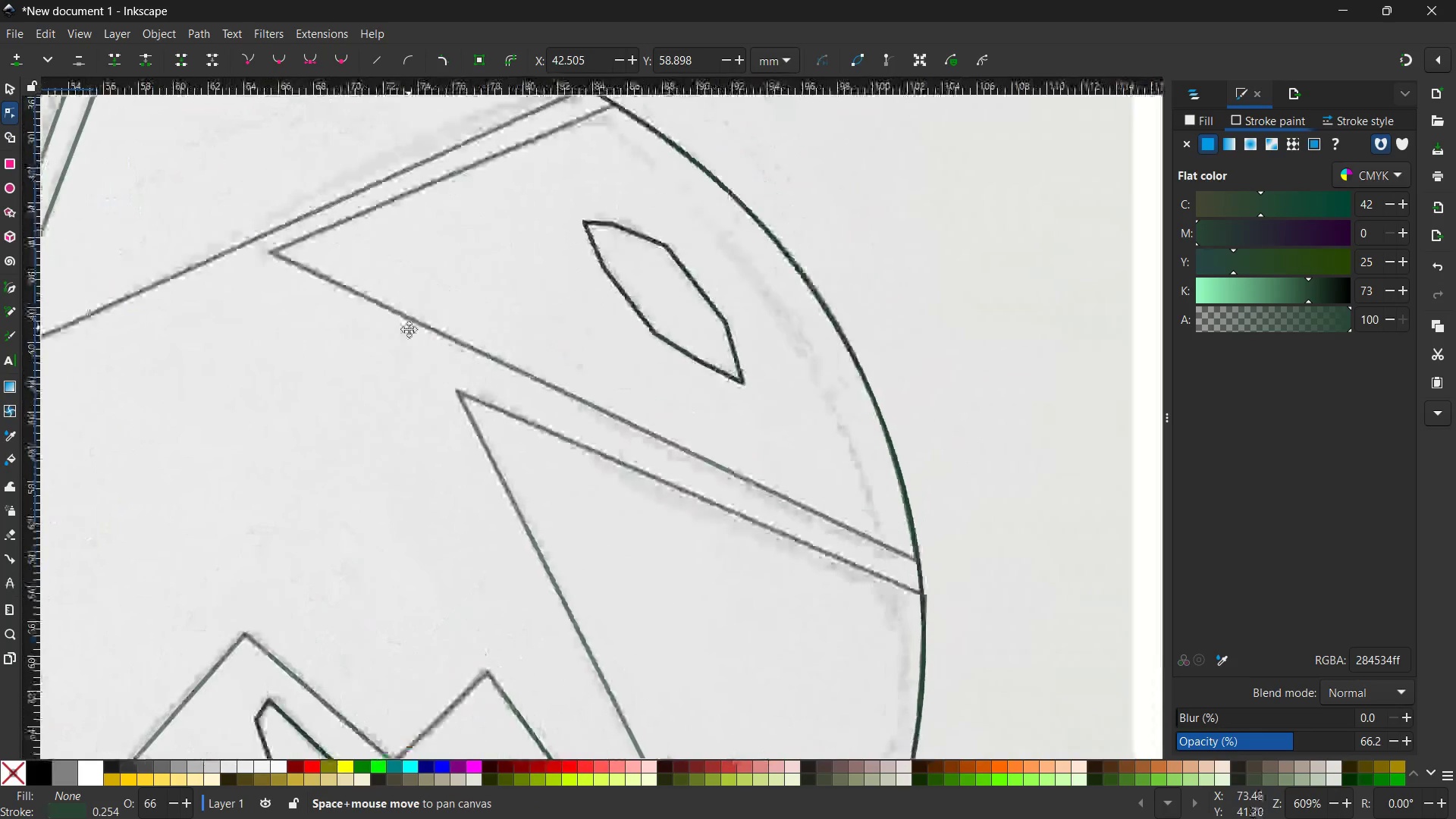 
left_click_drag(start_coordinate=[1023, 447], to_coordinate=[416, 329])
 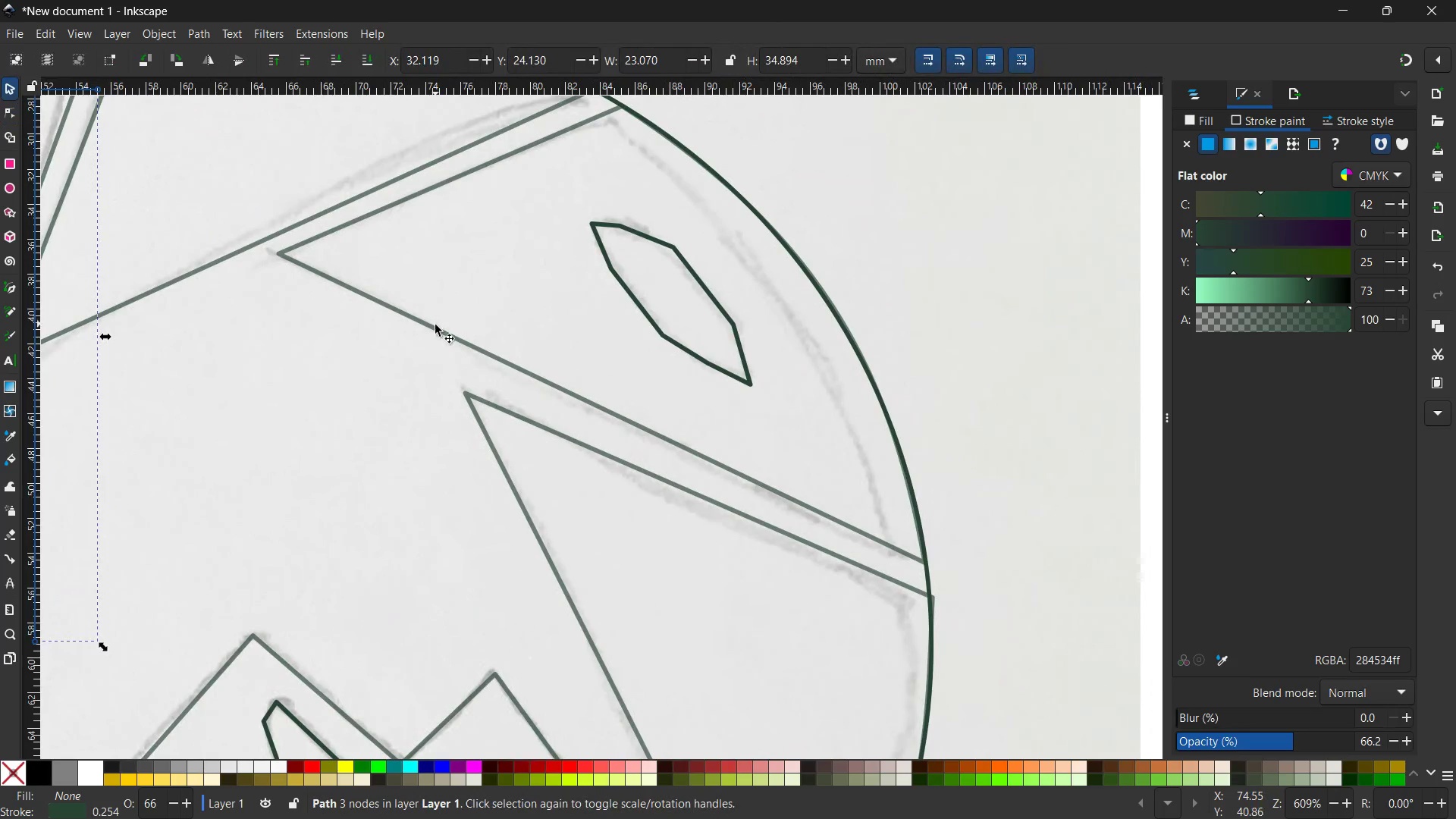 
hold_key(key=Space, duration=1.5)
 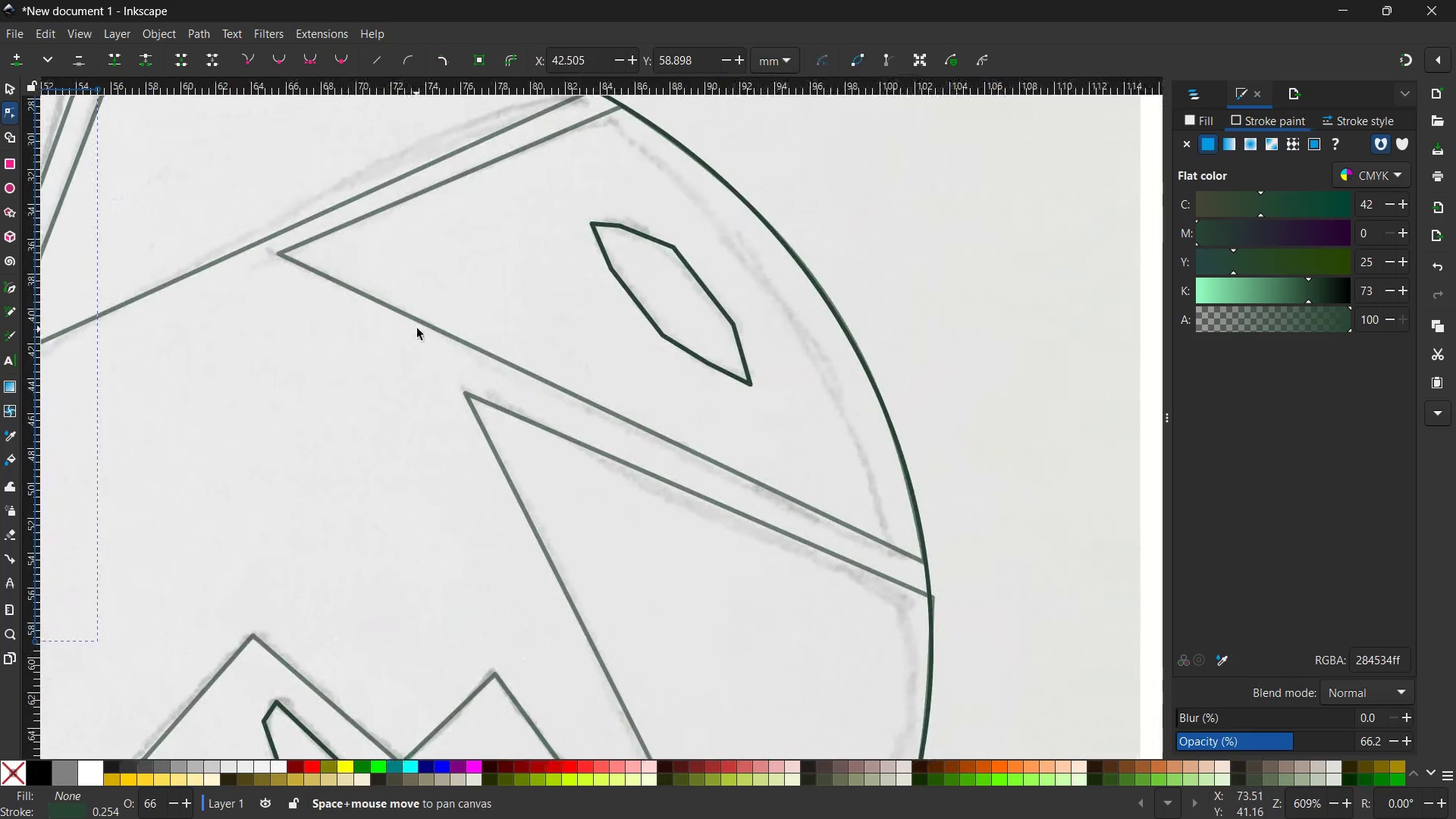 
key(Space)
 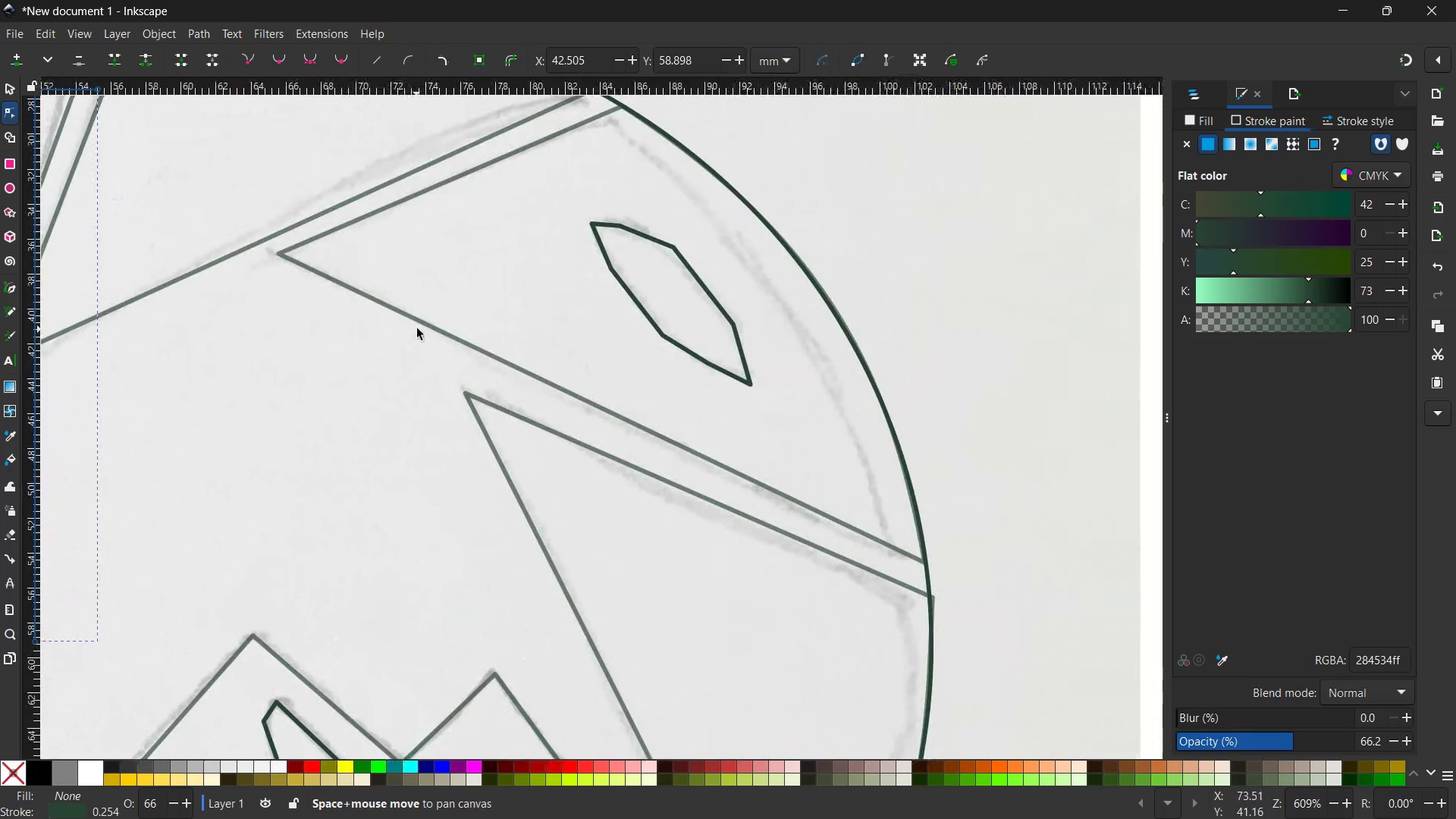 
key(Space)
 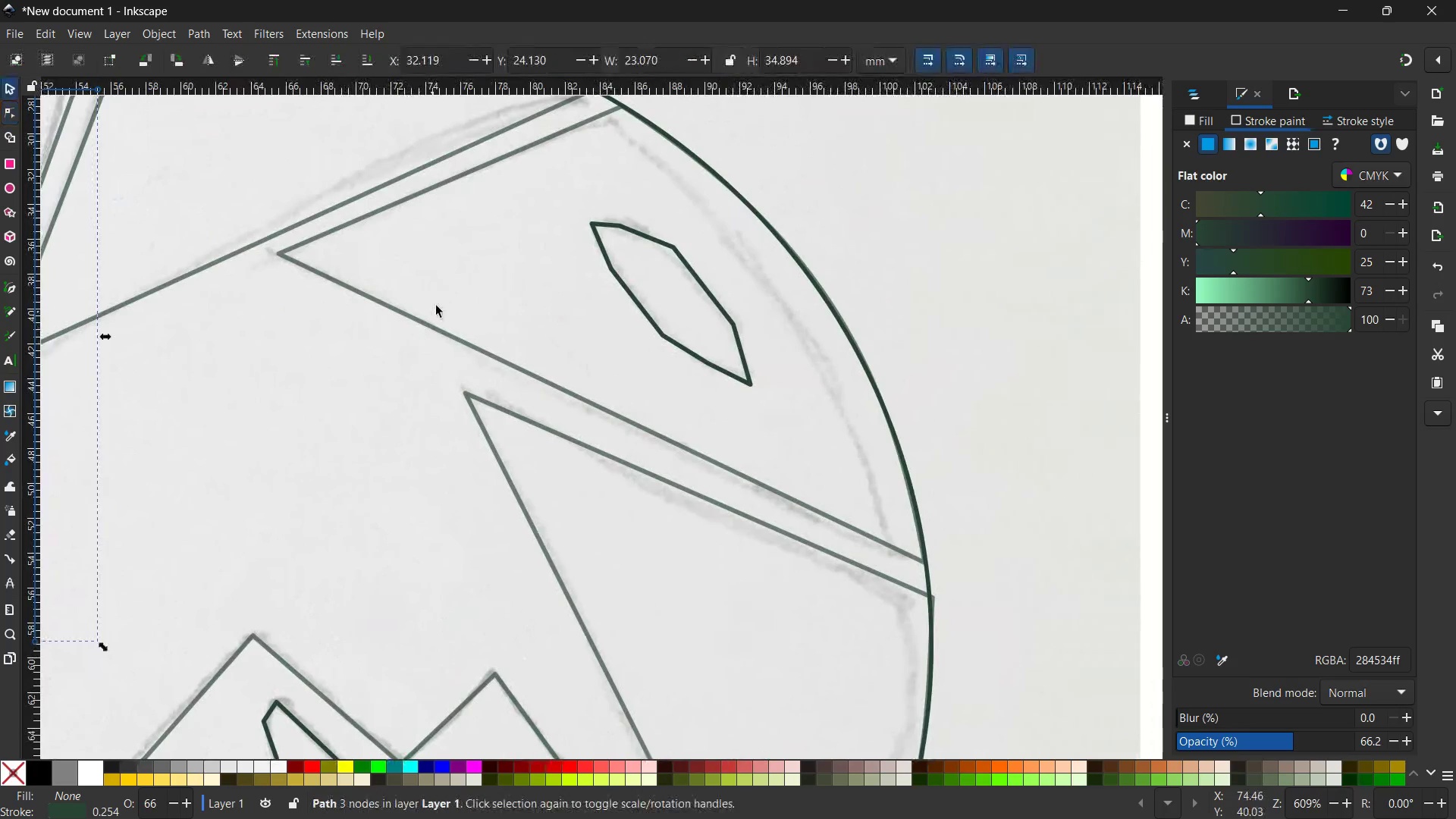 
key(Space)
 